 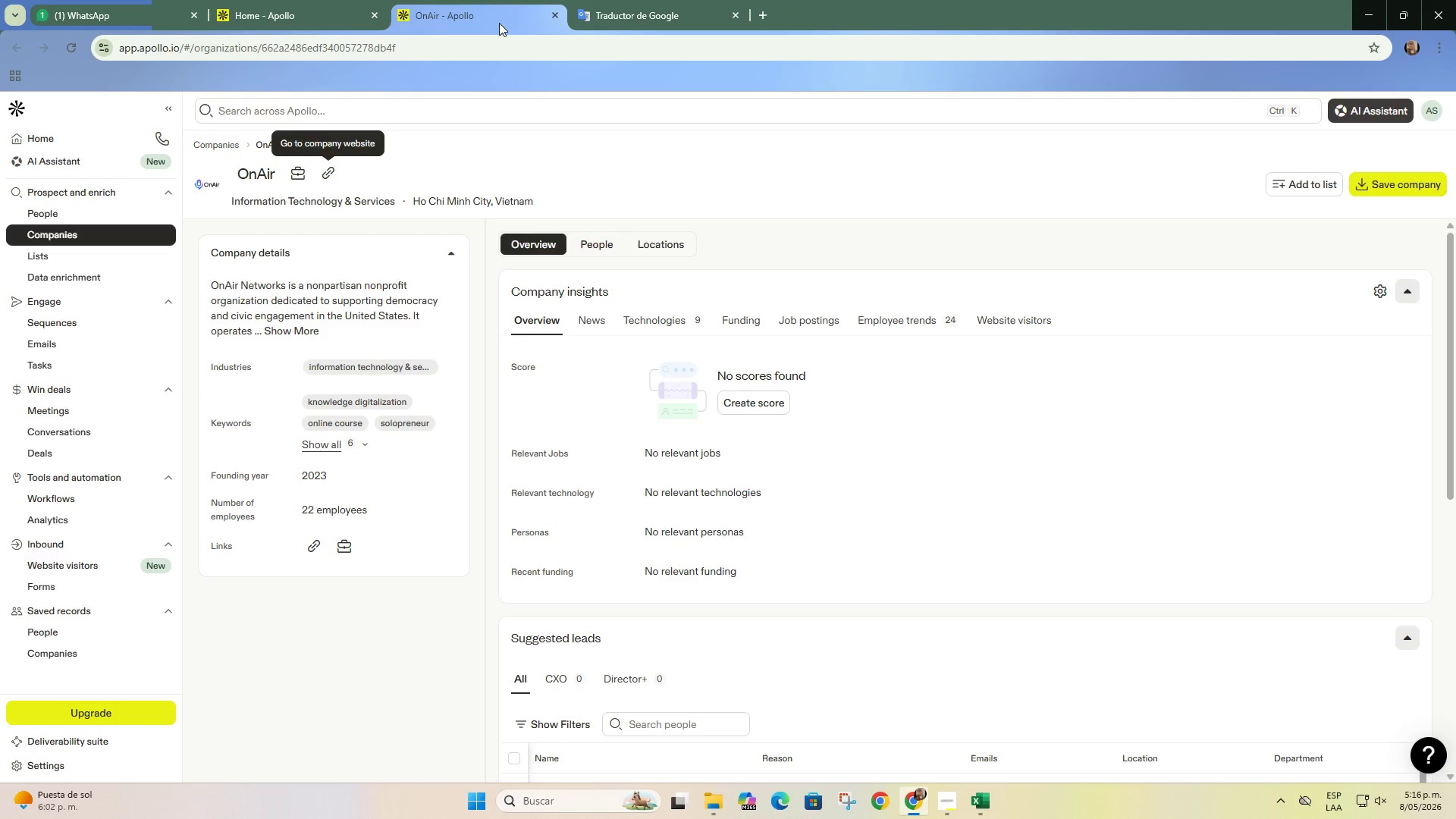 
left_click([560, 12])
 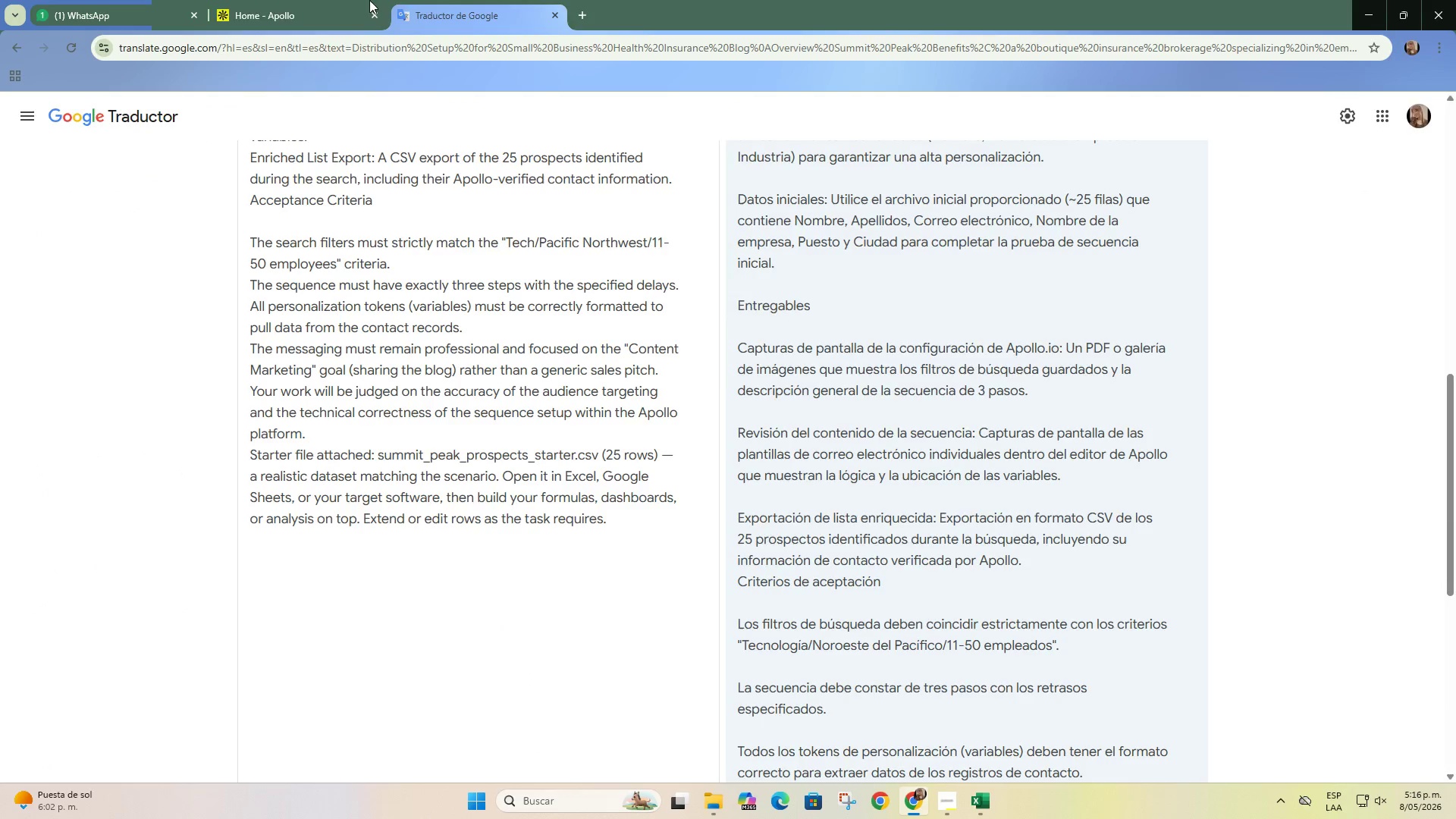 
left_click([357, 0])
 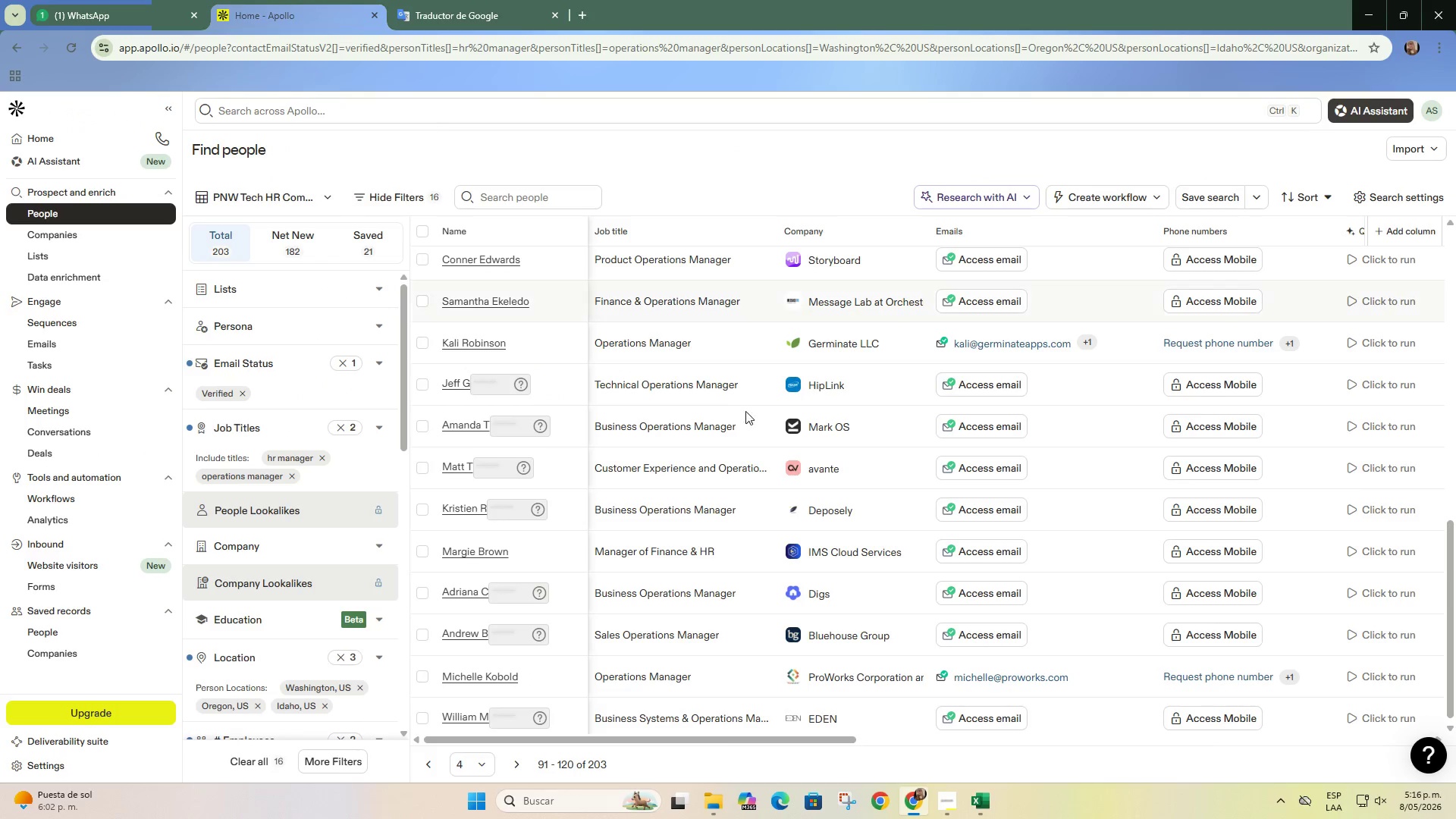 
scroll: coordinate [745, 418], scroll_direction: down, amount: 4.0
 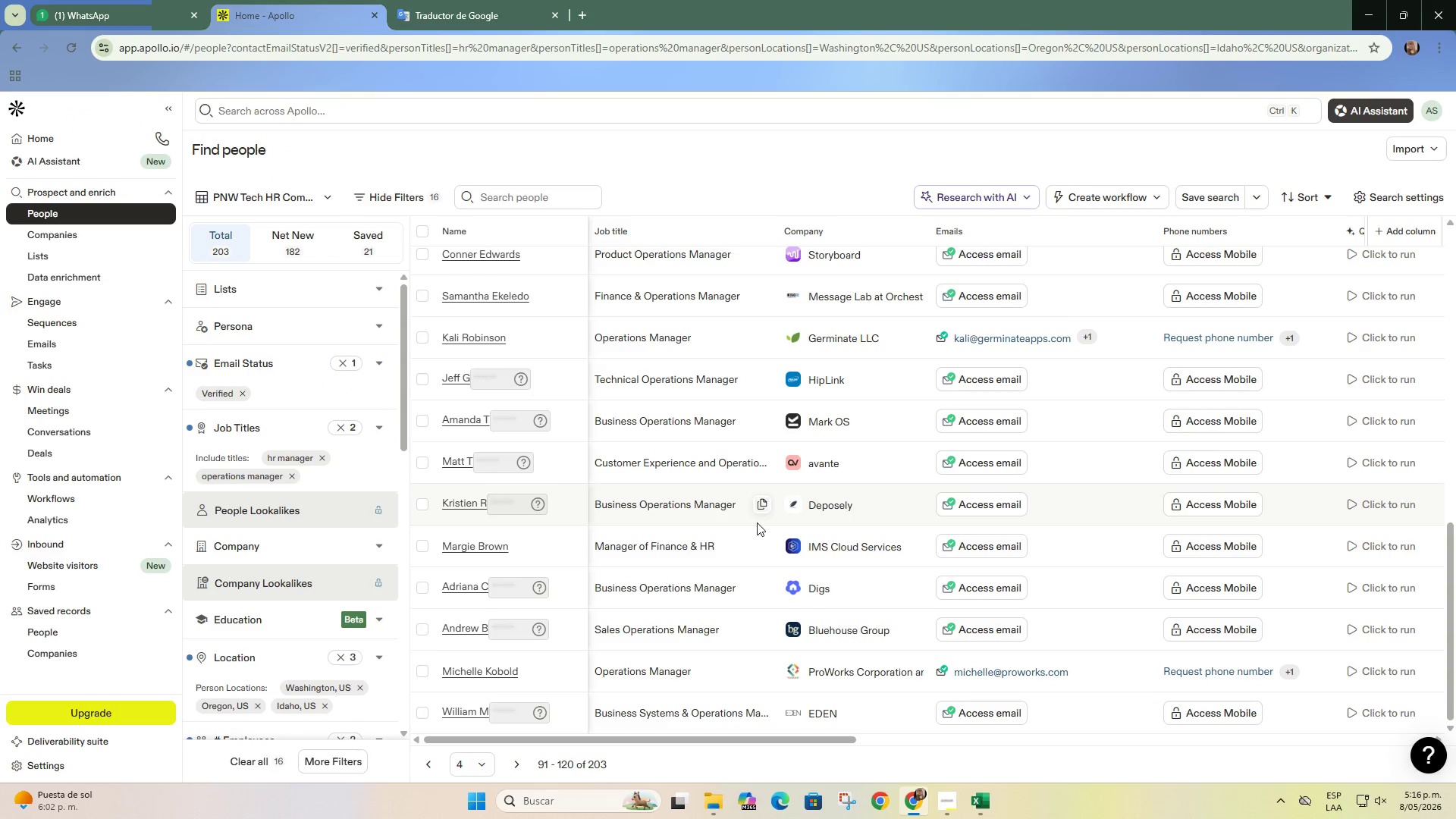 
scroll: coordinate [757, 523], scroll_direction: up, amount: 8.0
 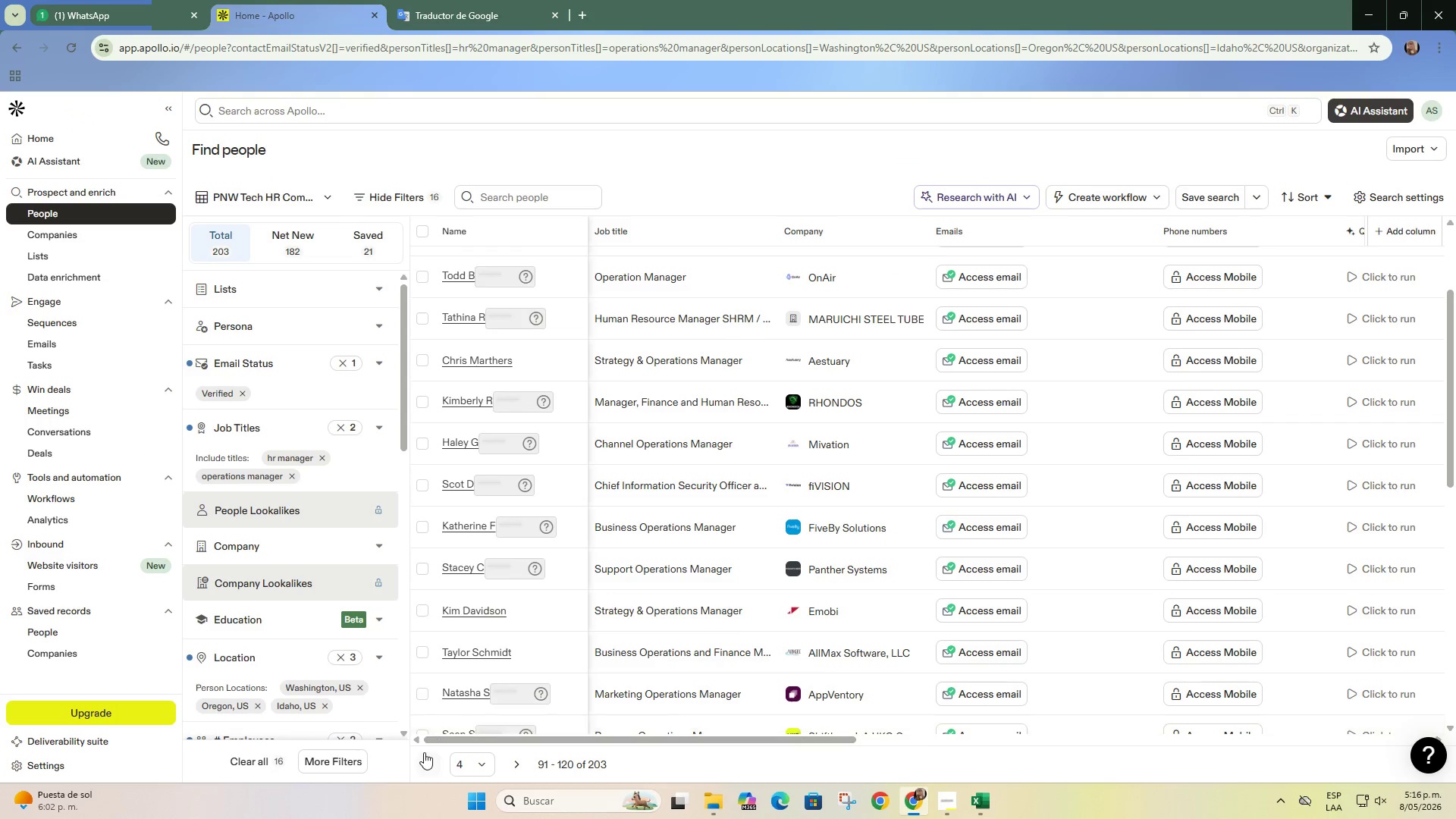 
left_click([428, 767])
 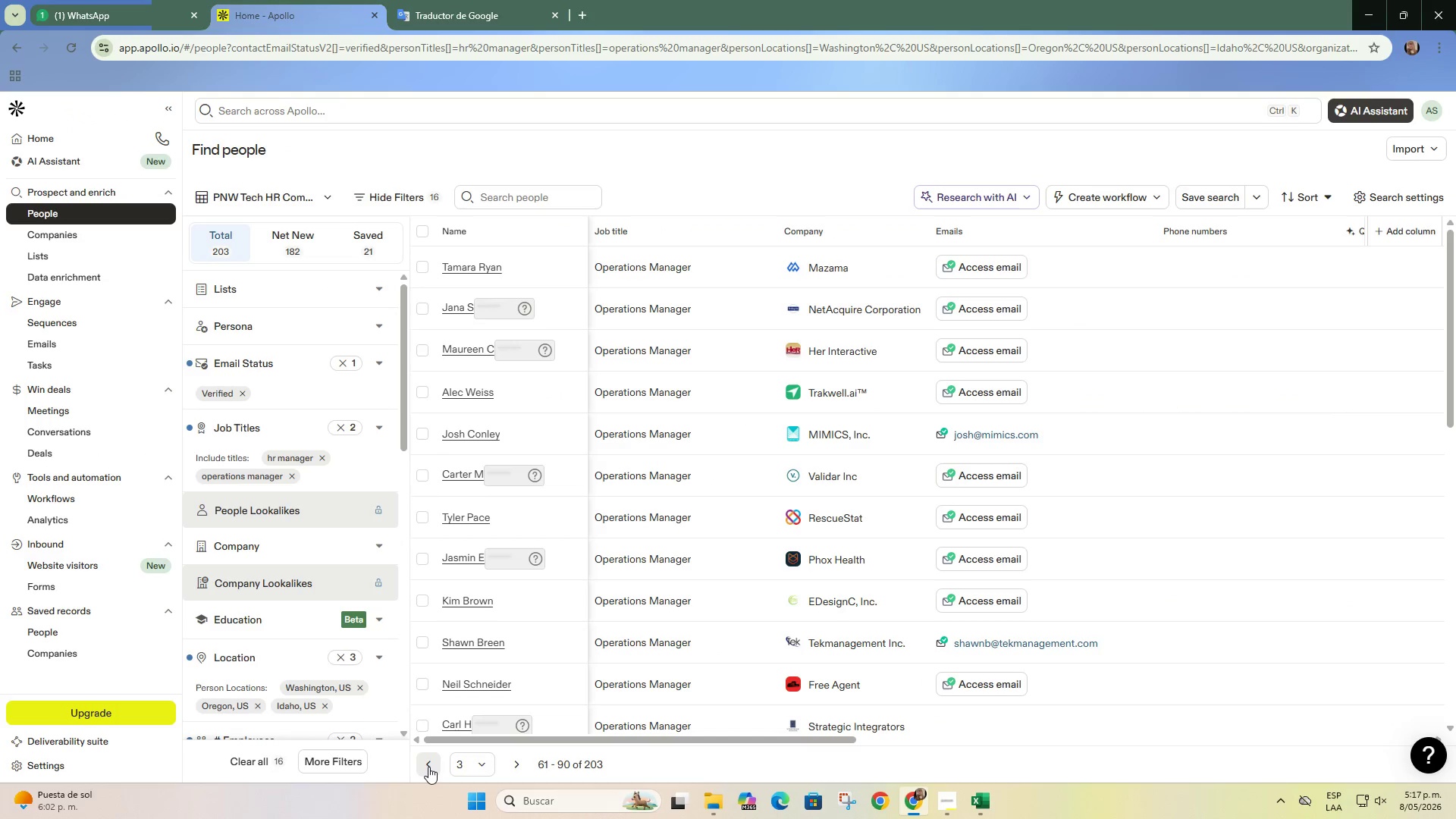 
left_click([428, 767])
 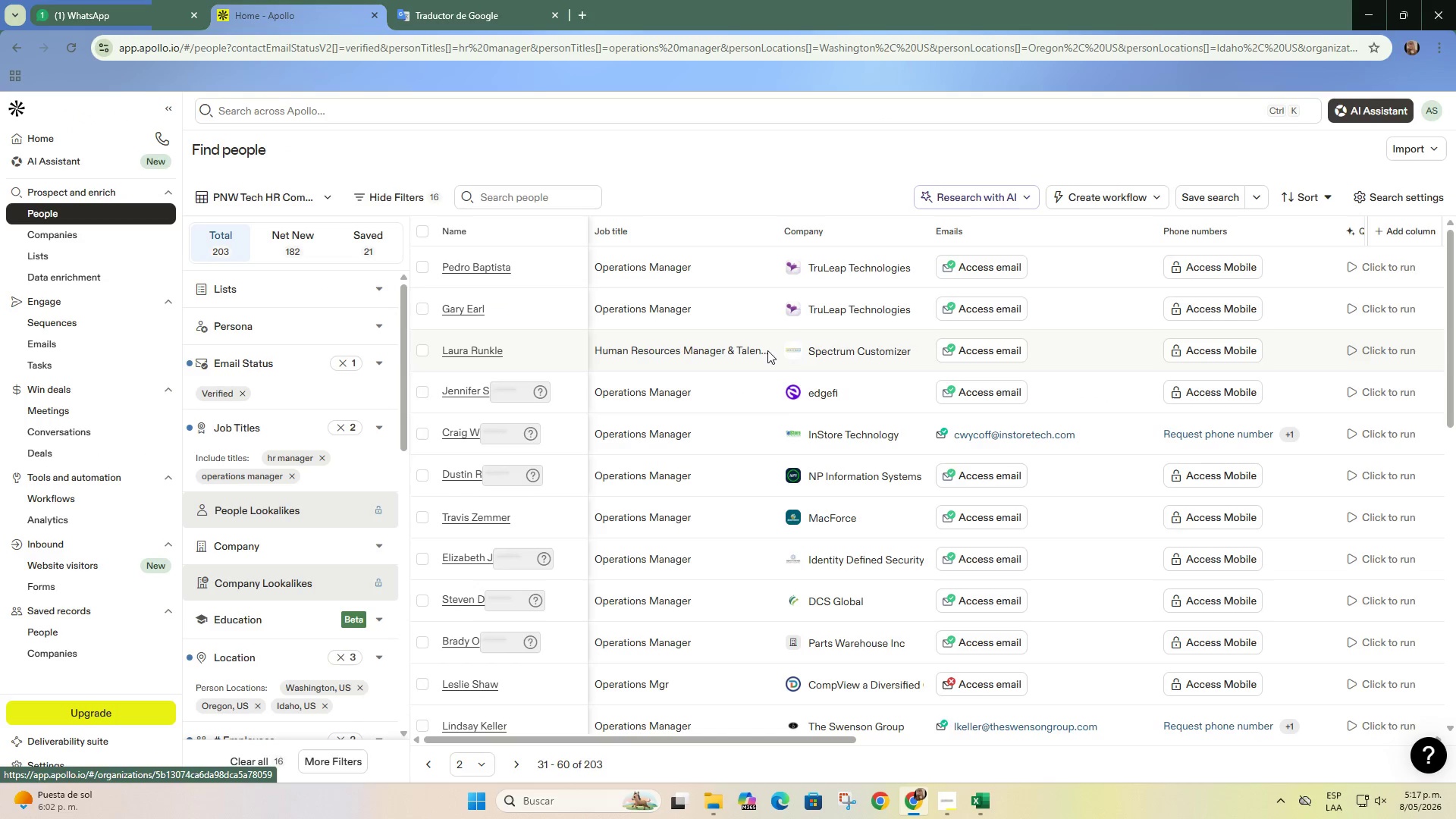 
right_click([833, 270])
 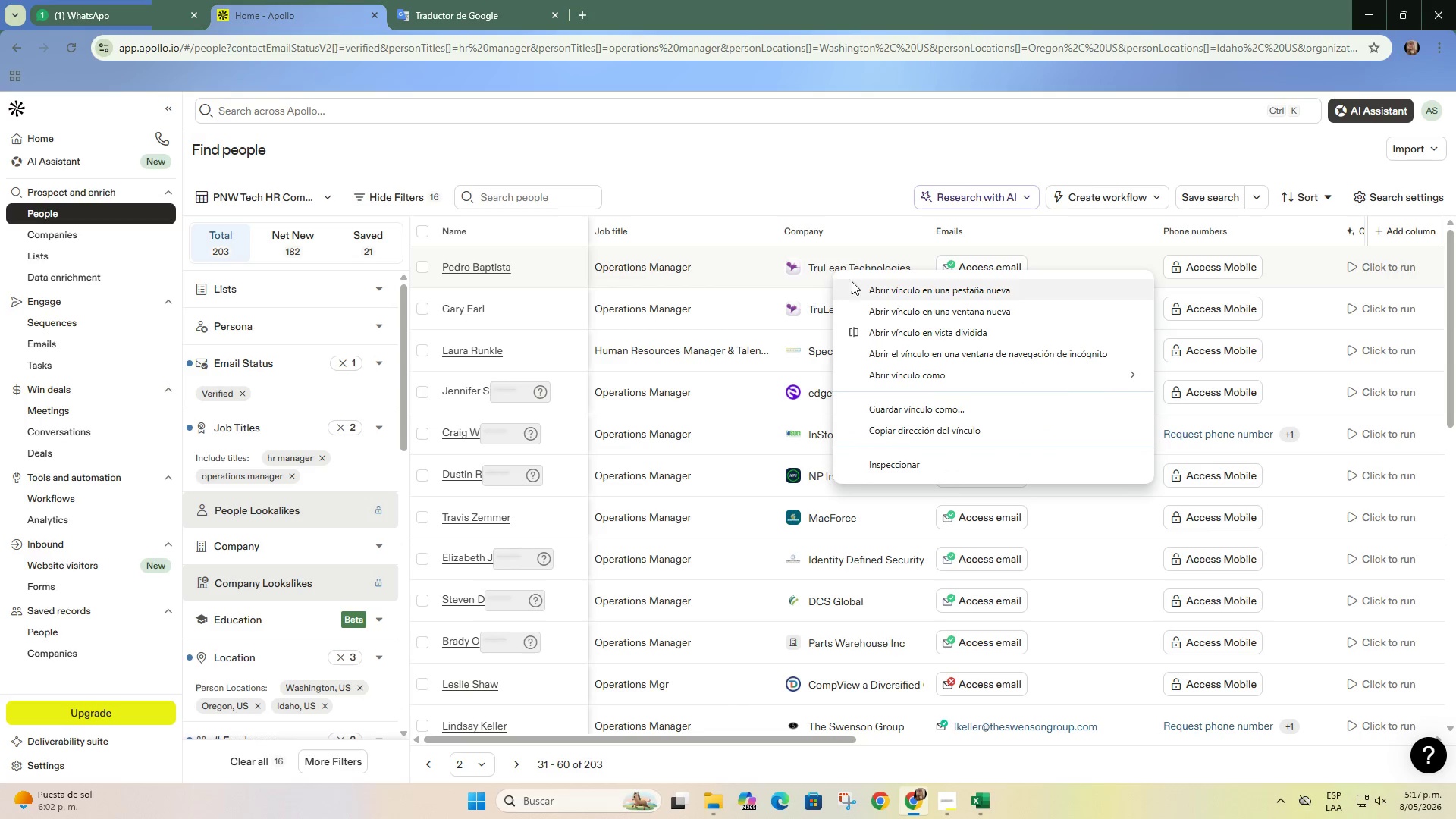 
left_click([857, 283])
 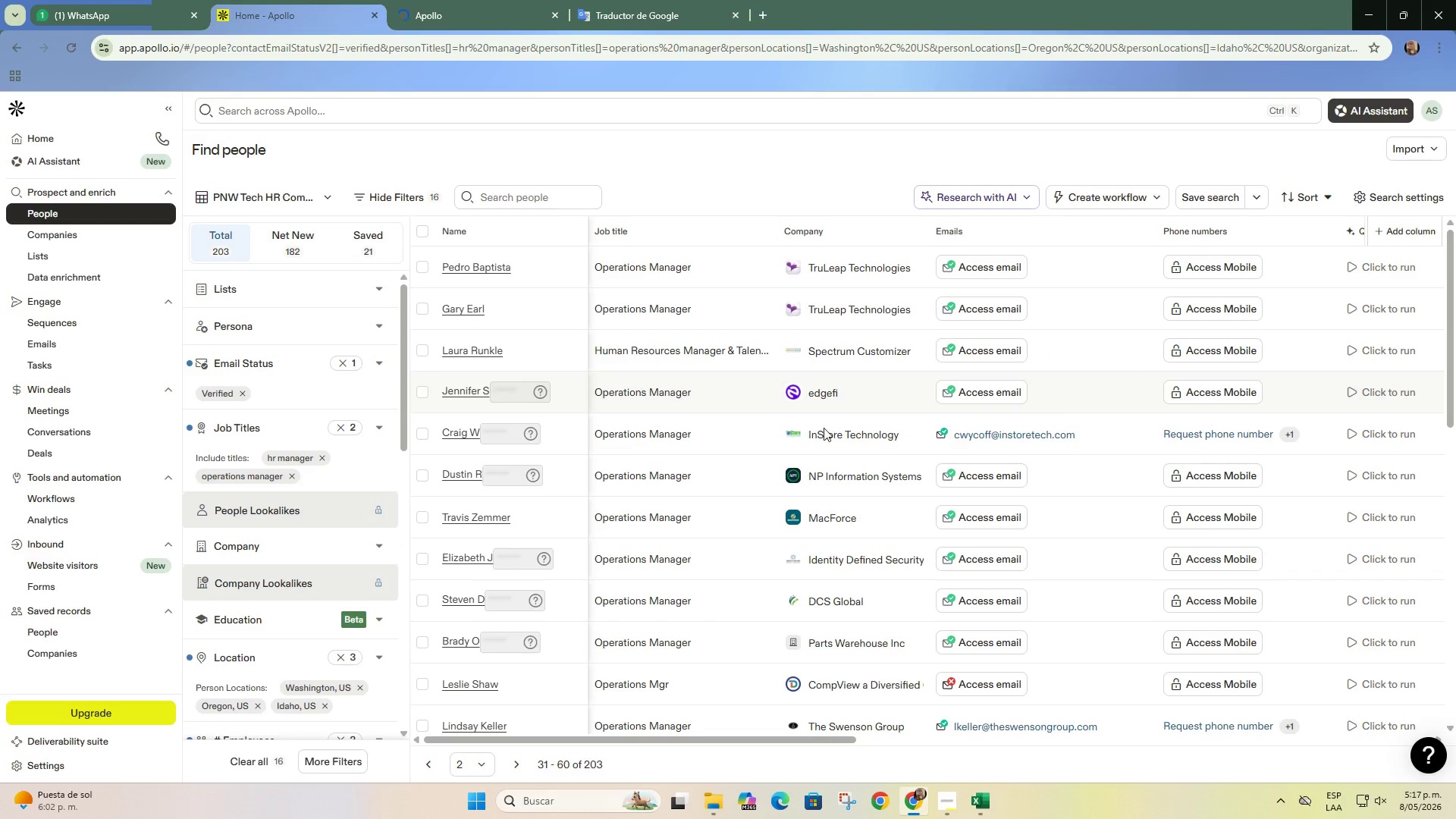 
right_click([824, 396])
 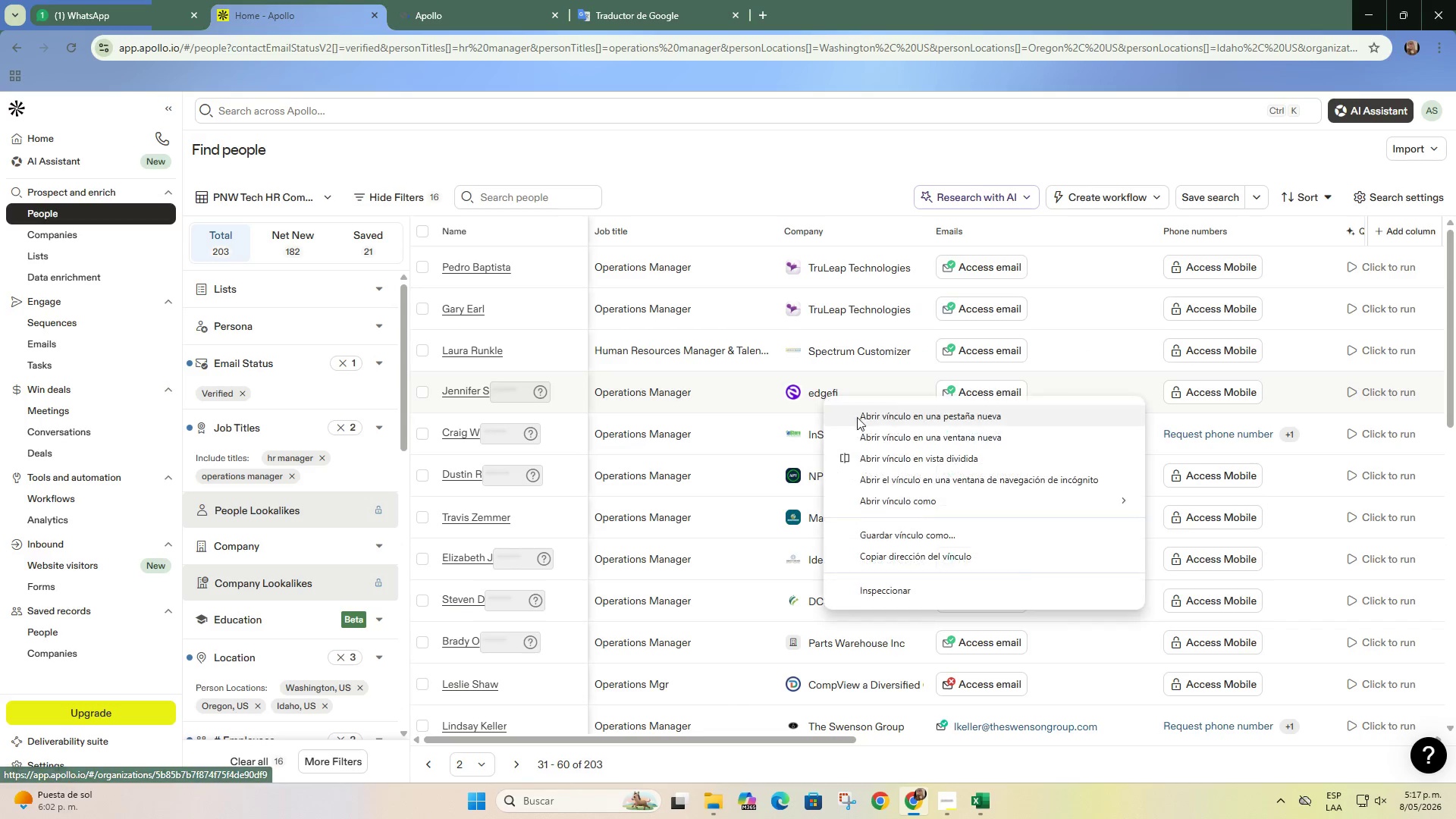 
left_click([868, 416])
 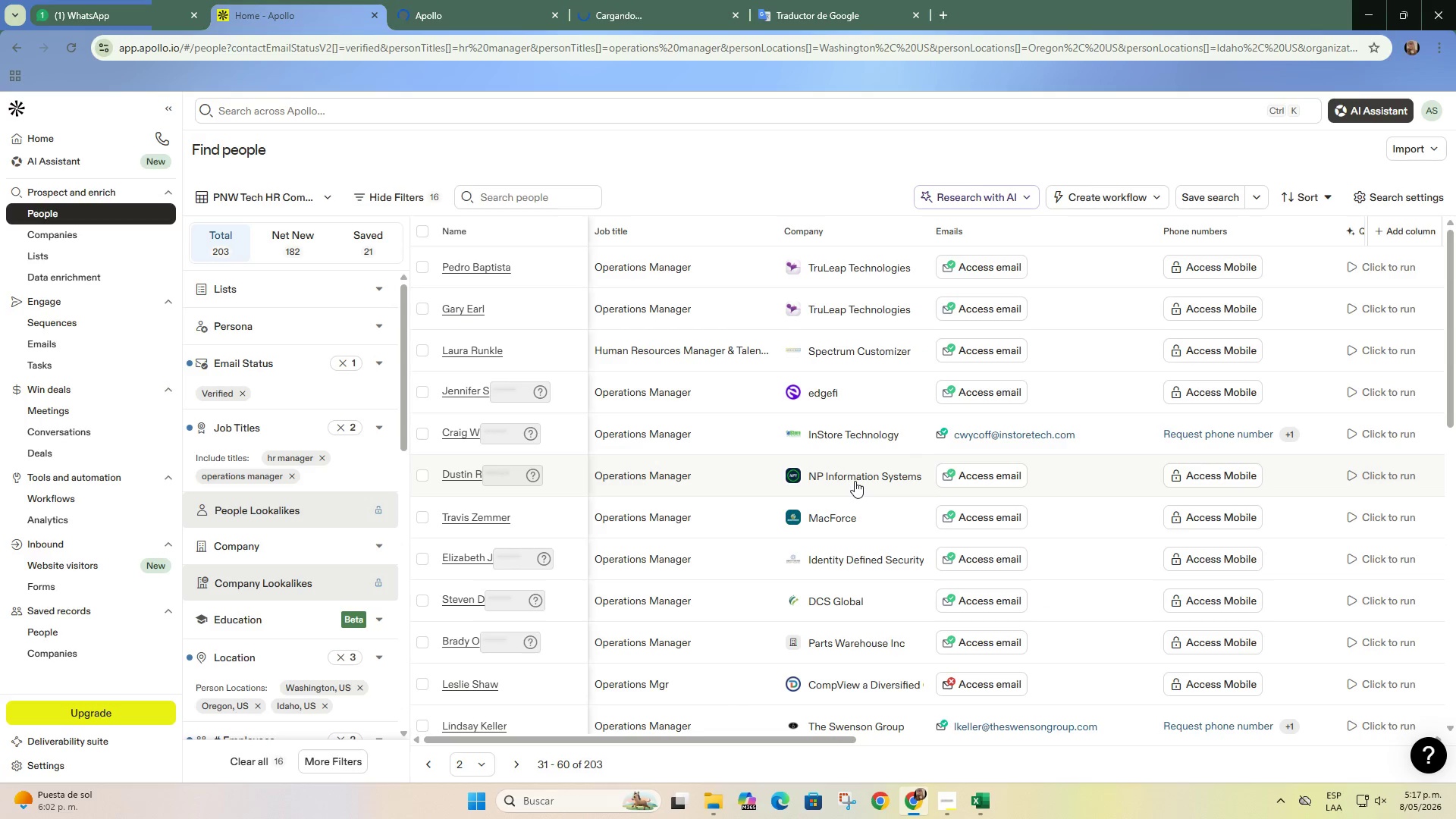 
scroll: coordinate [855, 481], scroll_direction: down, amount: 2.0
 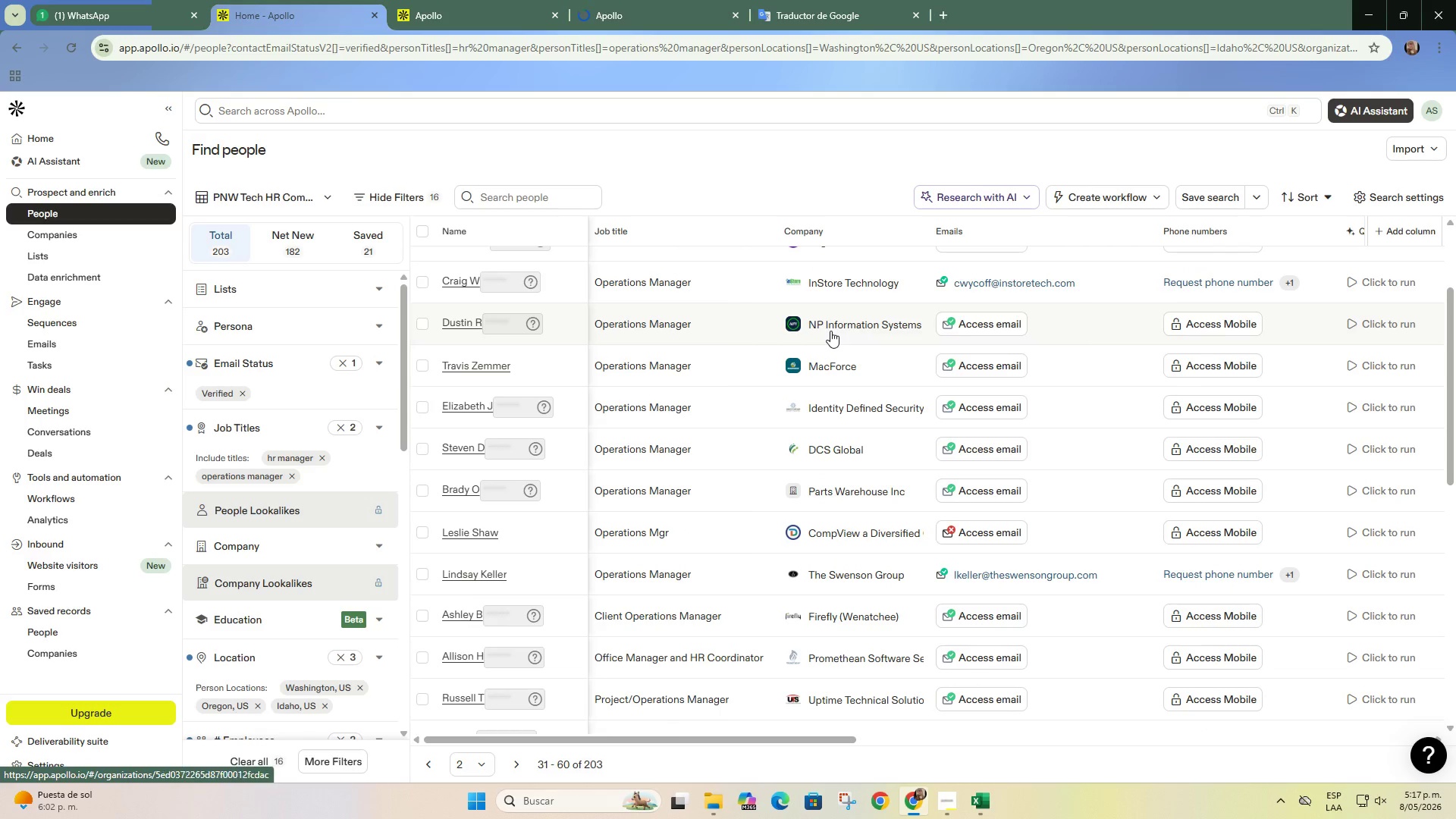 
right_click([830, 331])
 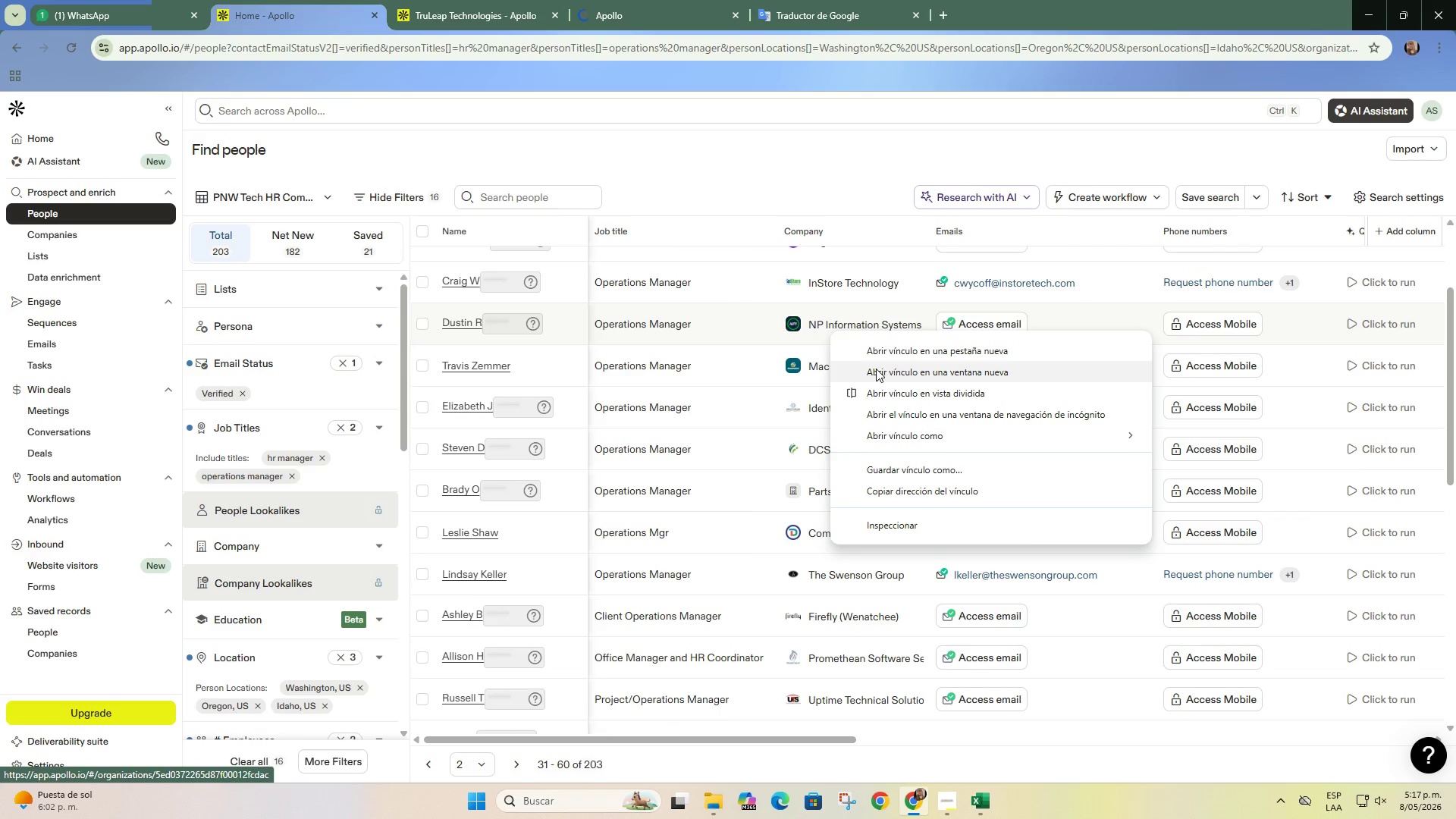 
left_click([880, 355])
 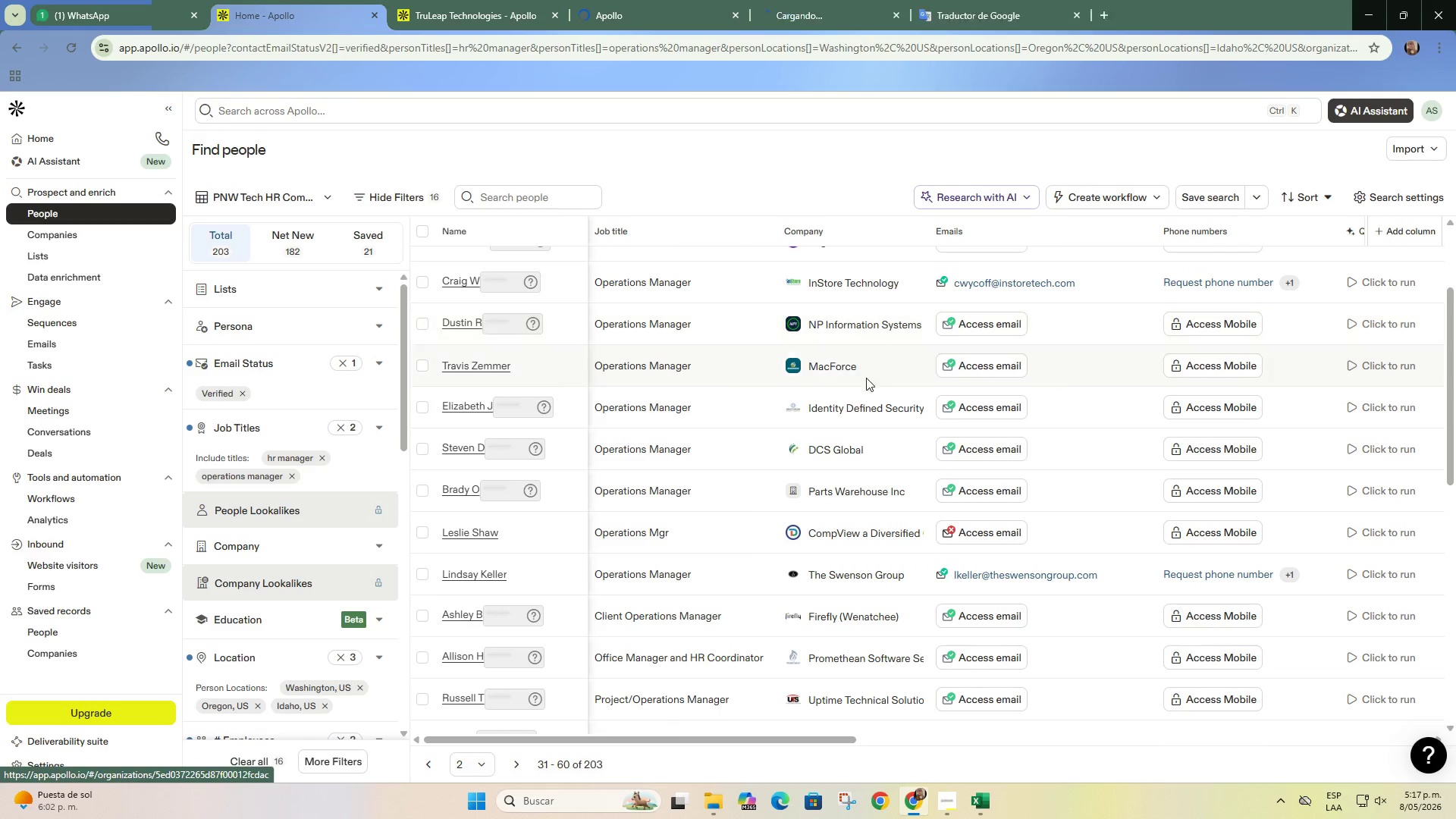 
right_click([851, 367])
 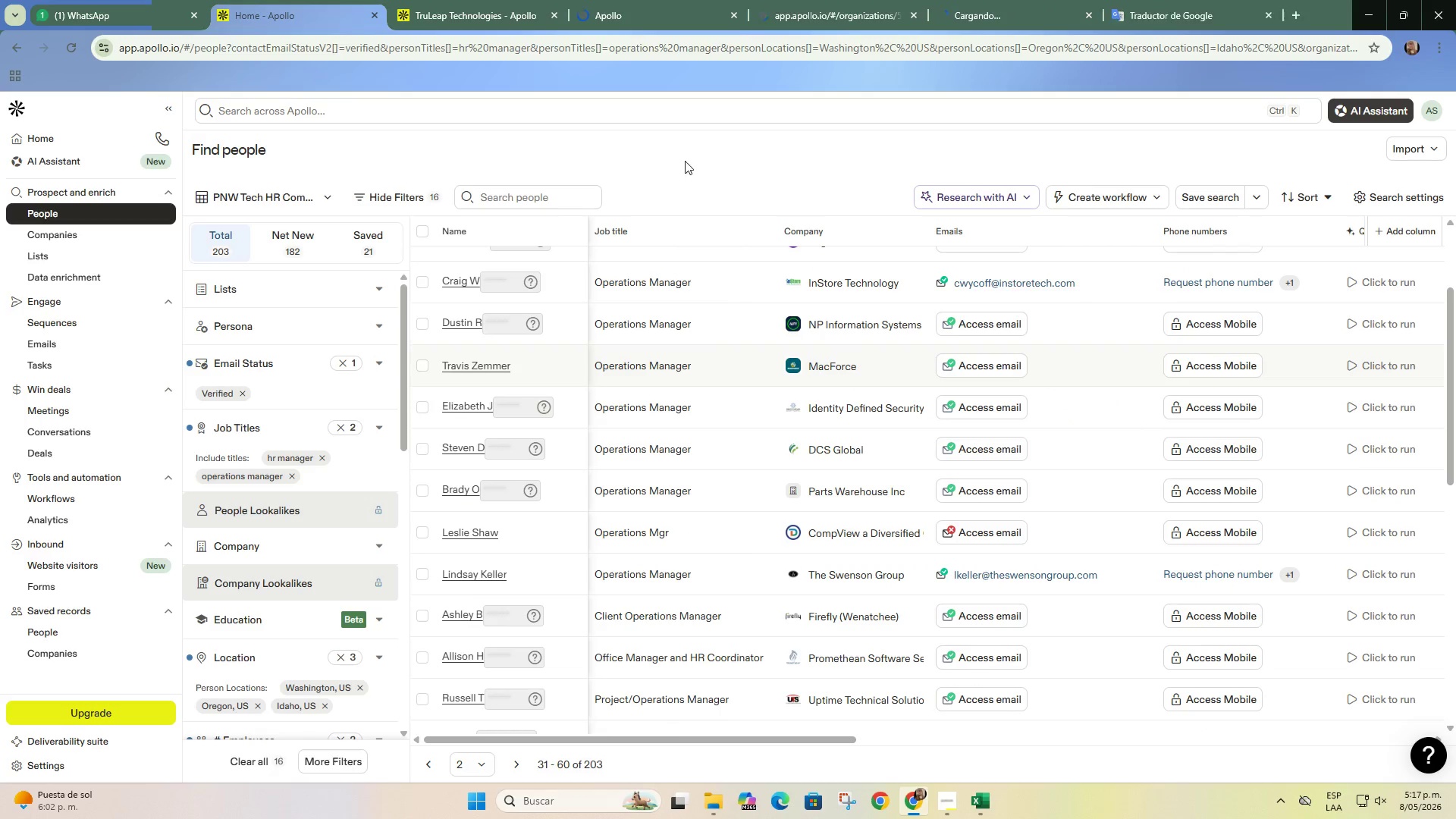 
double_click([474, 0])
 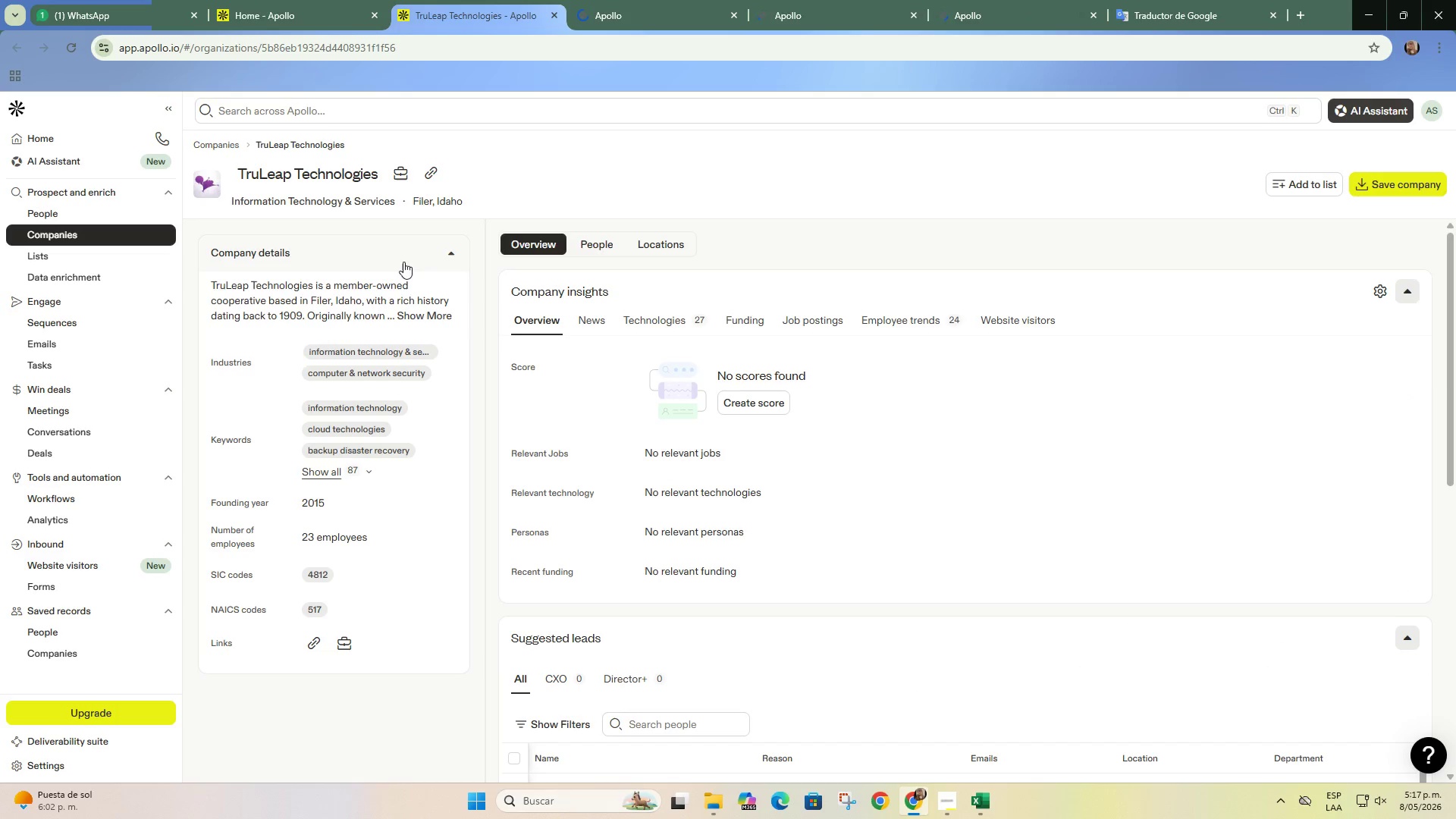 
left_click([404, 318])
 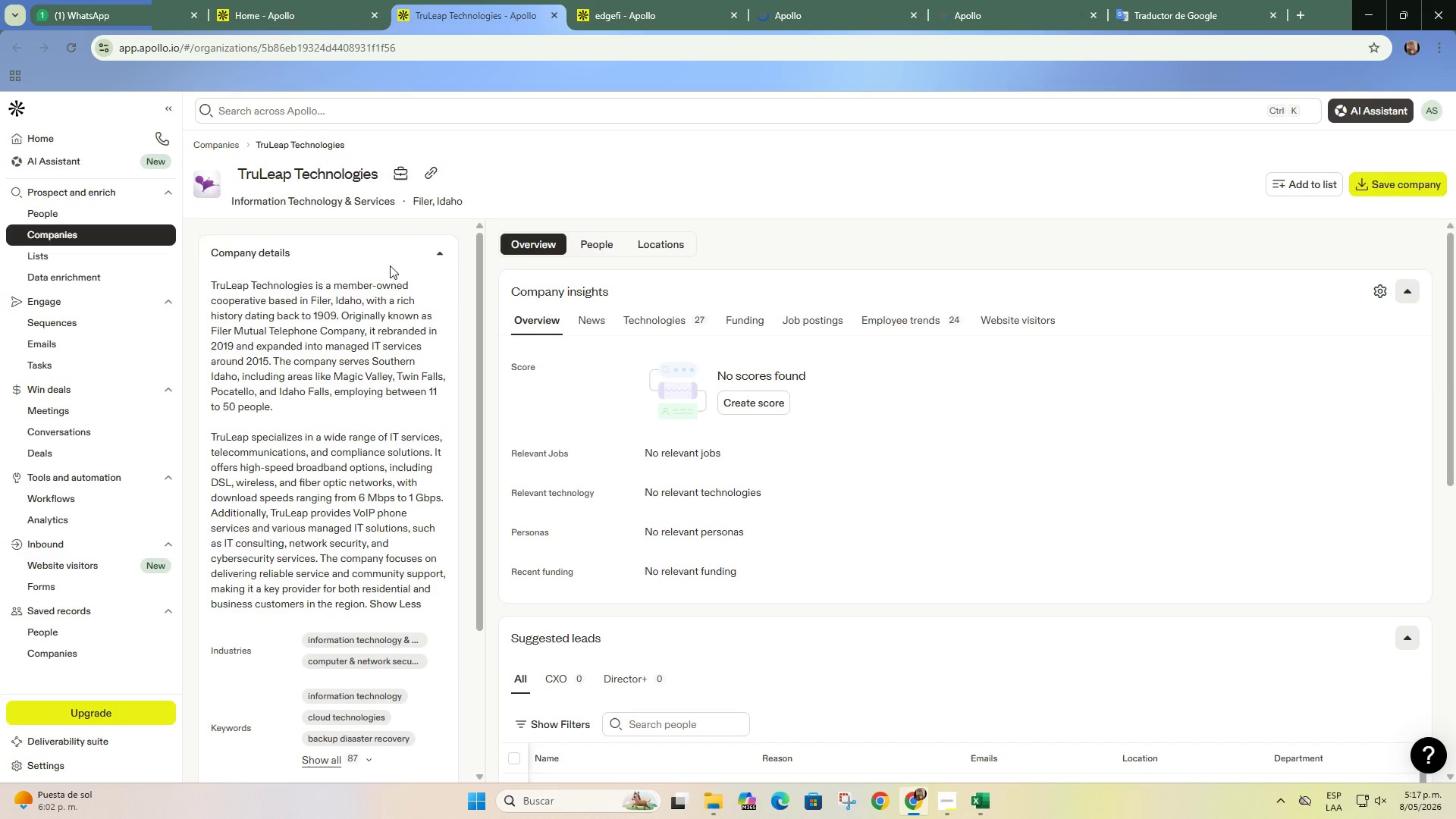 
left_click([429, 180])
 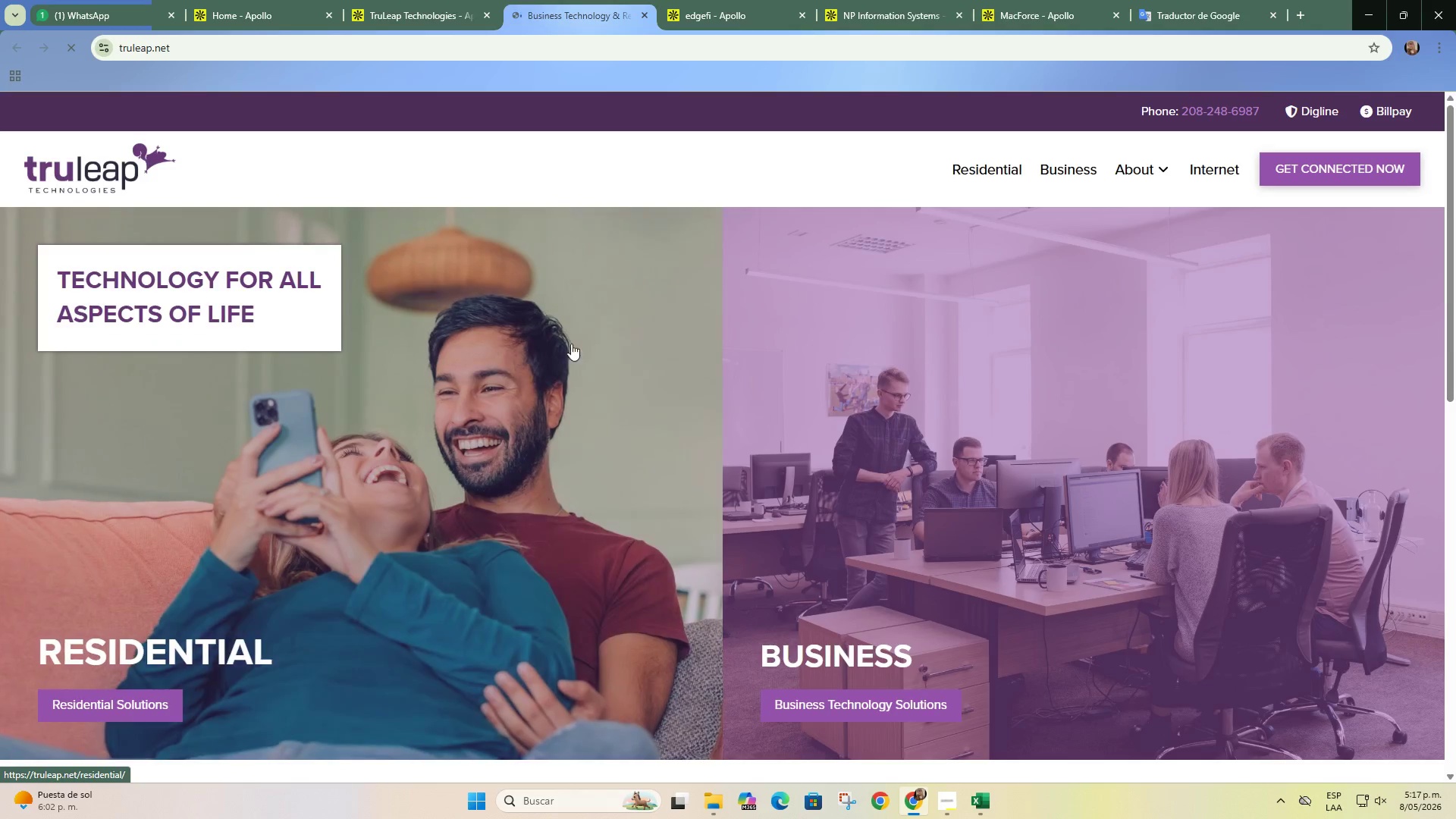 
wait(7.19)
 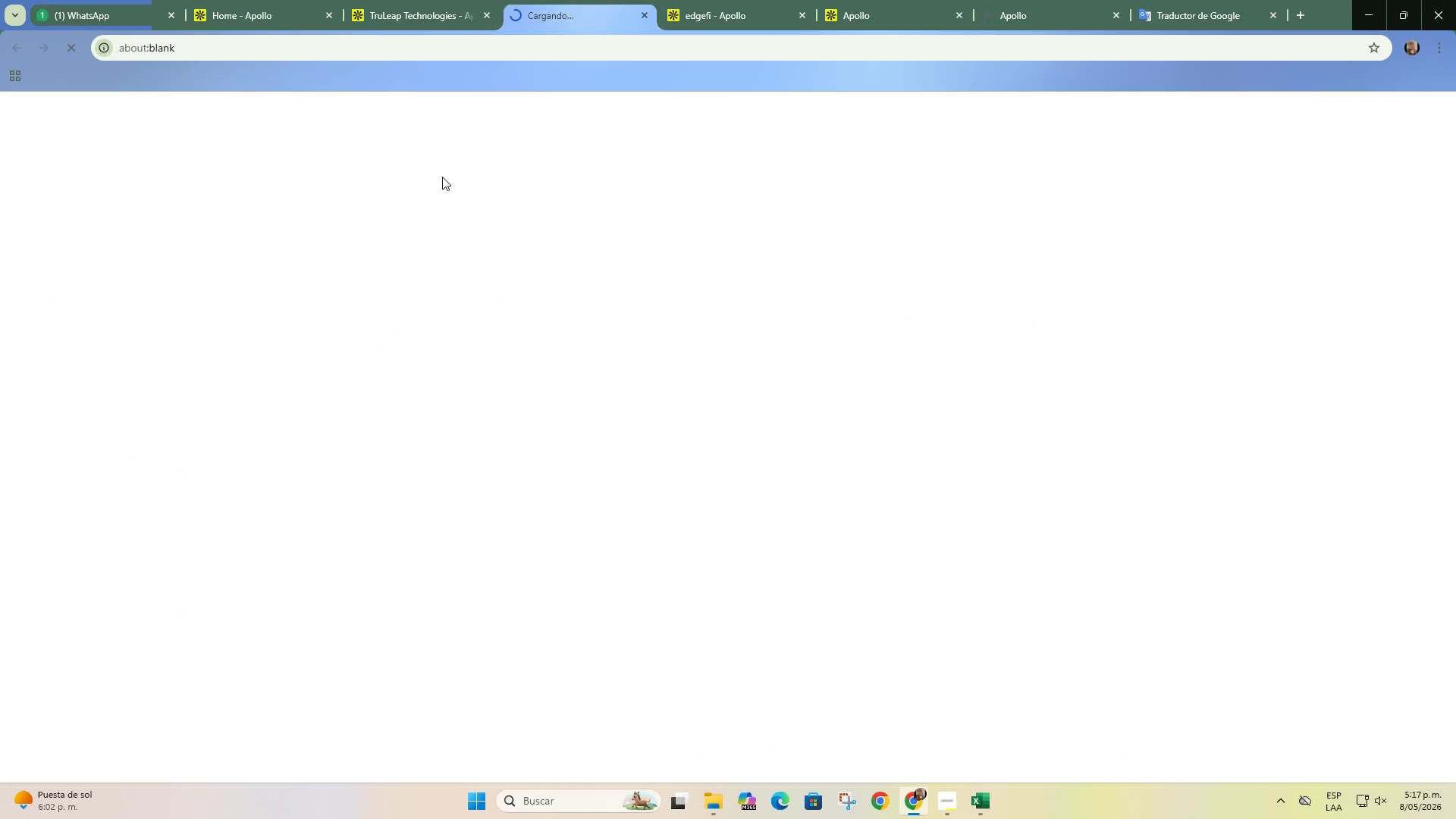 
mouse_move([1148, 183])
 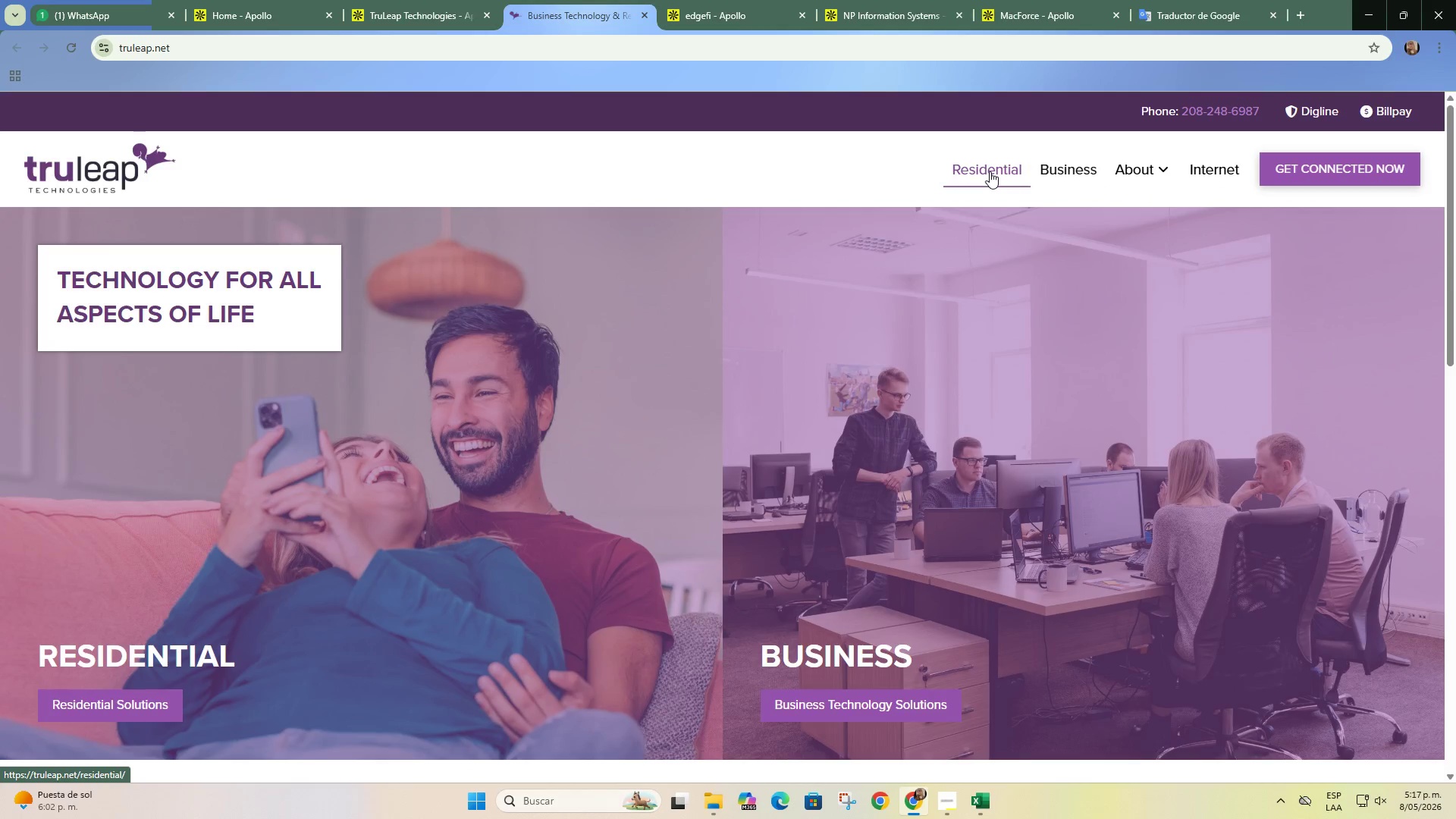 
left_click([1072, 168])
 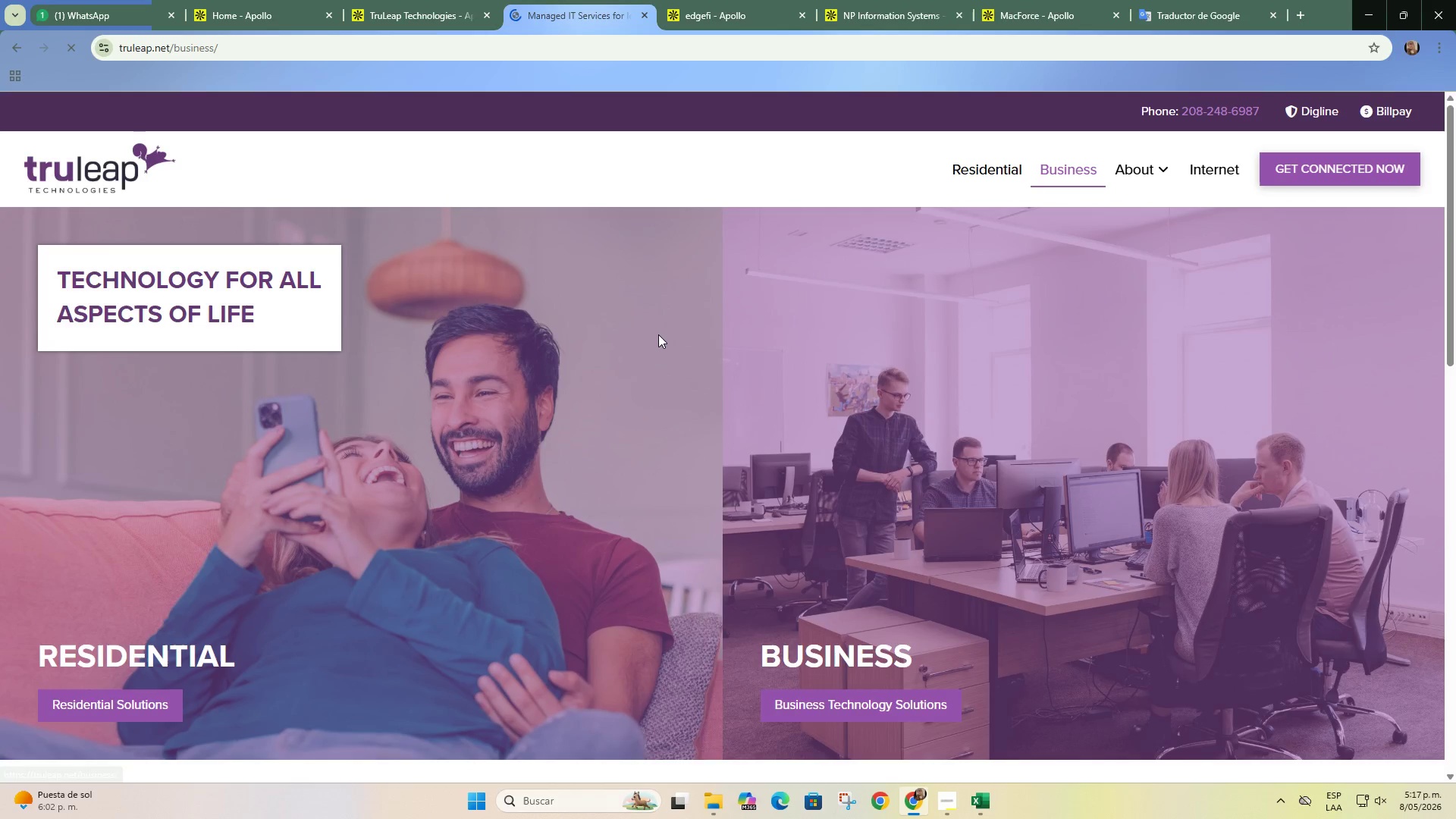 
scroll: coordinate [397, 260], scroll_direction: down, amount: 10.0
 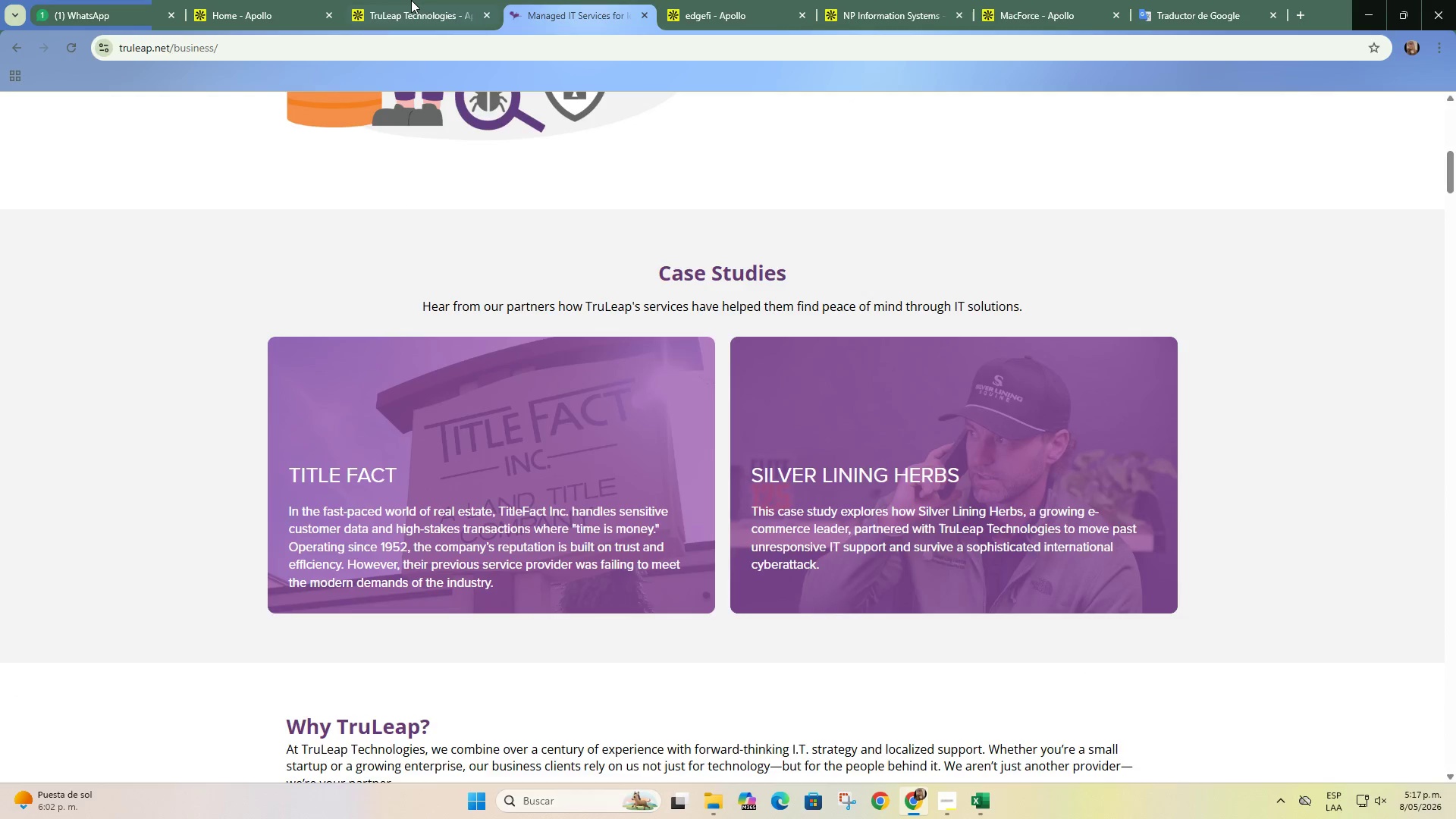 
left_click([412, 0])
 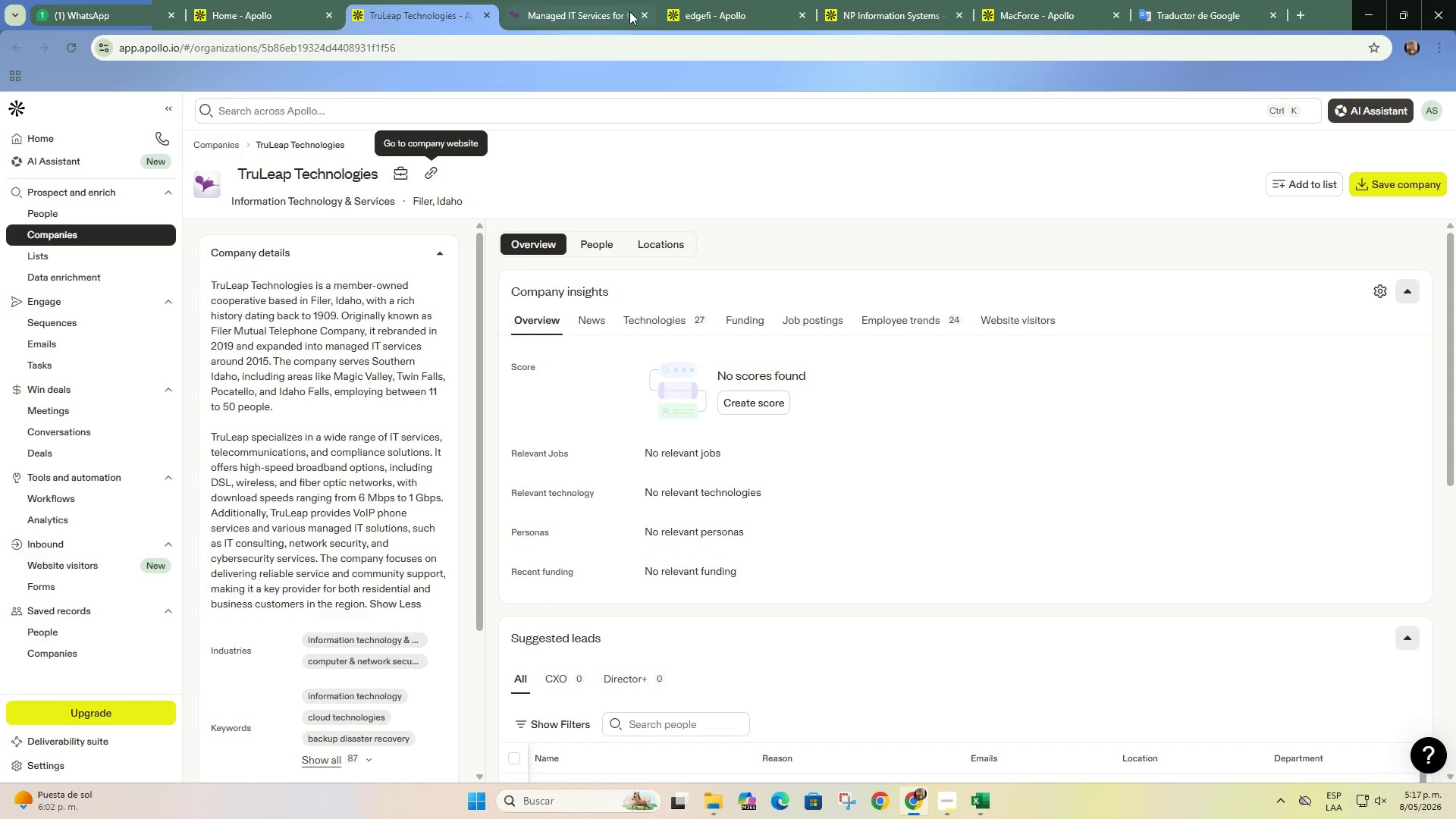 
left_click([643, 14])
 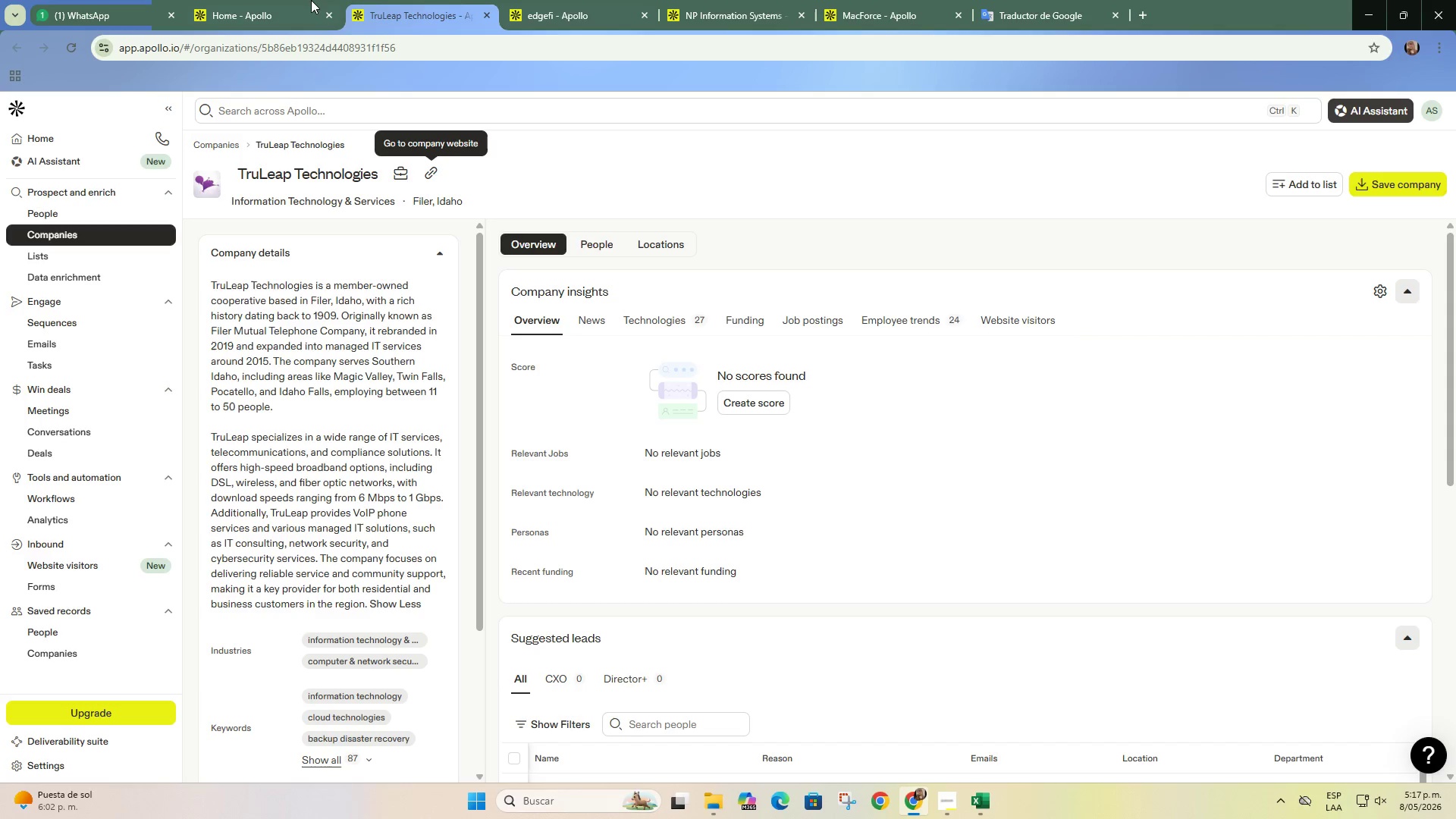 
left_click([309, 0])
 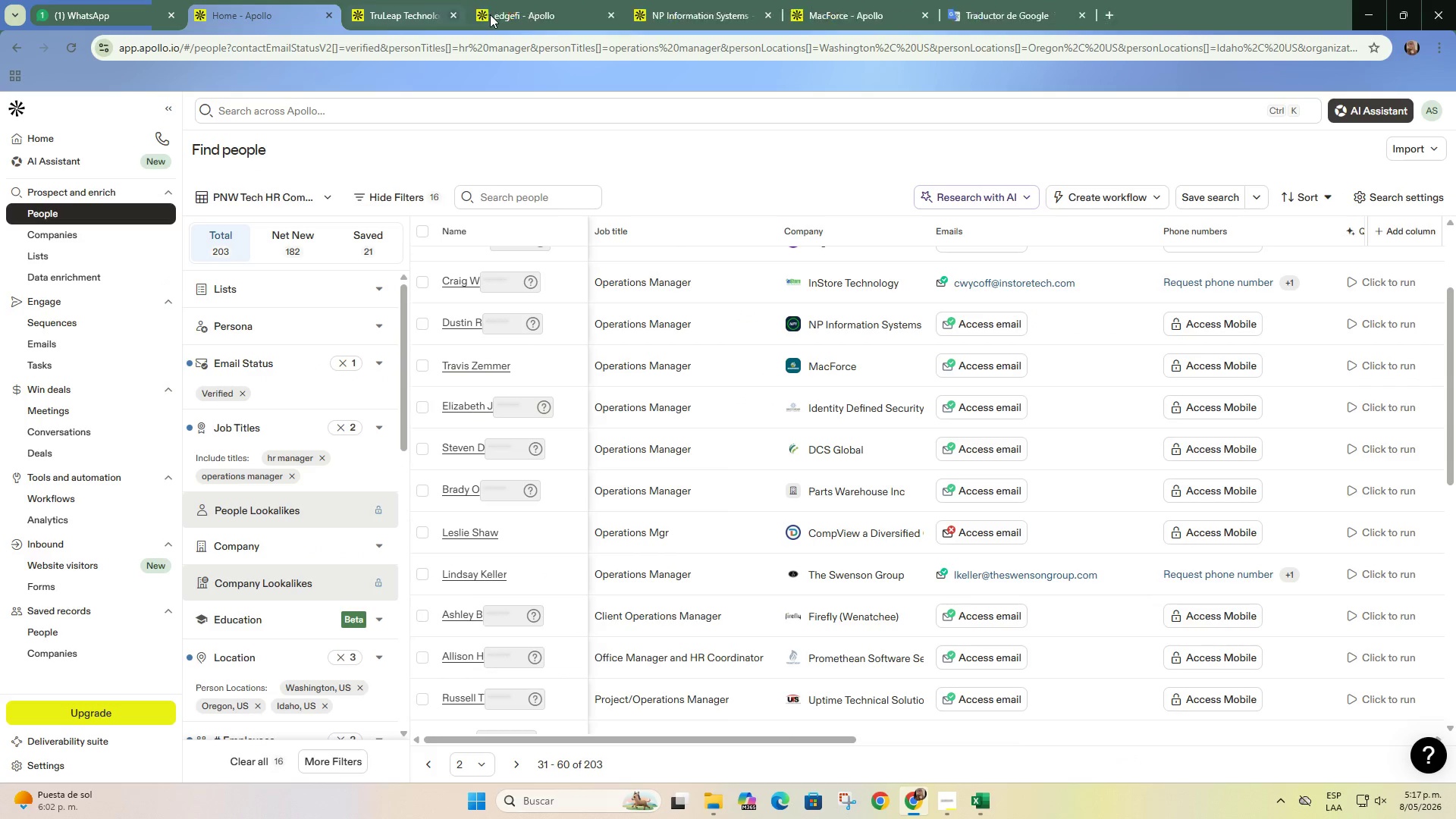 
double_click([435, 10])
 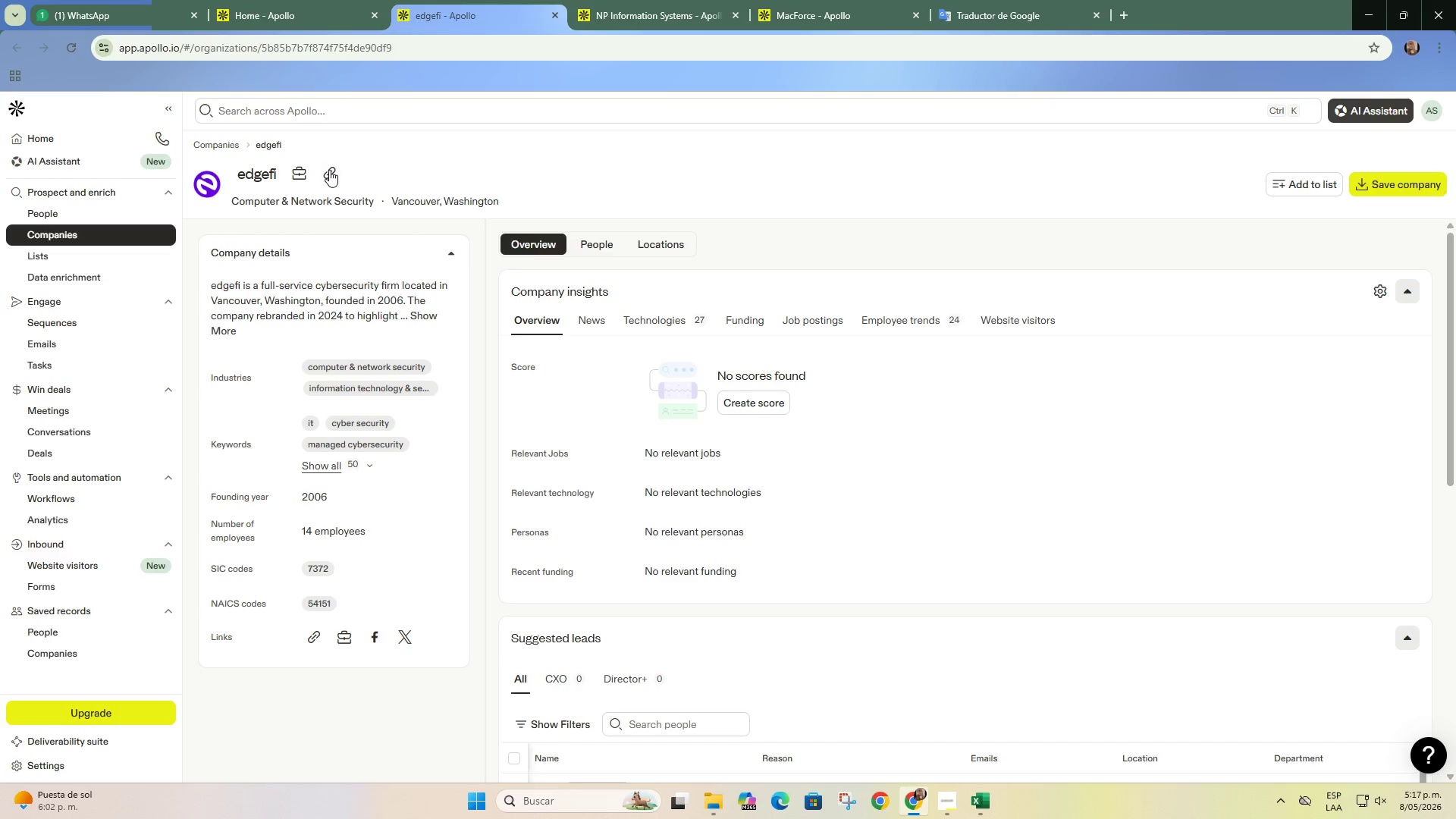 
left_click([326, 170])
 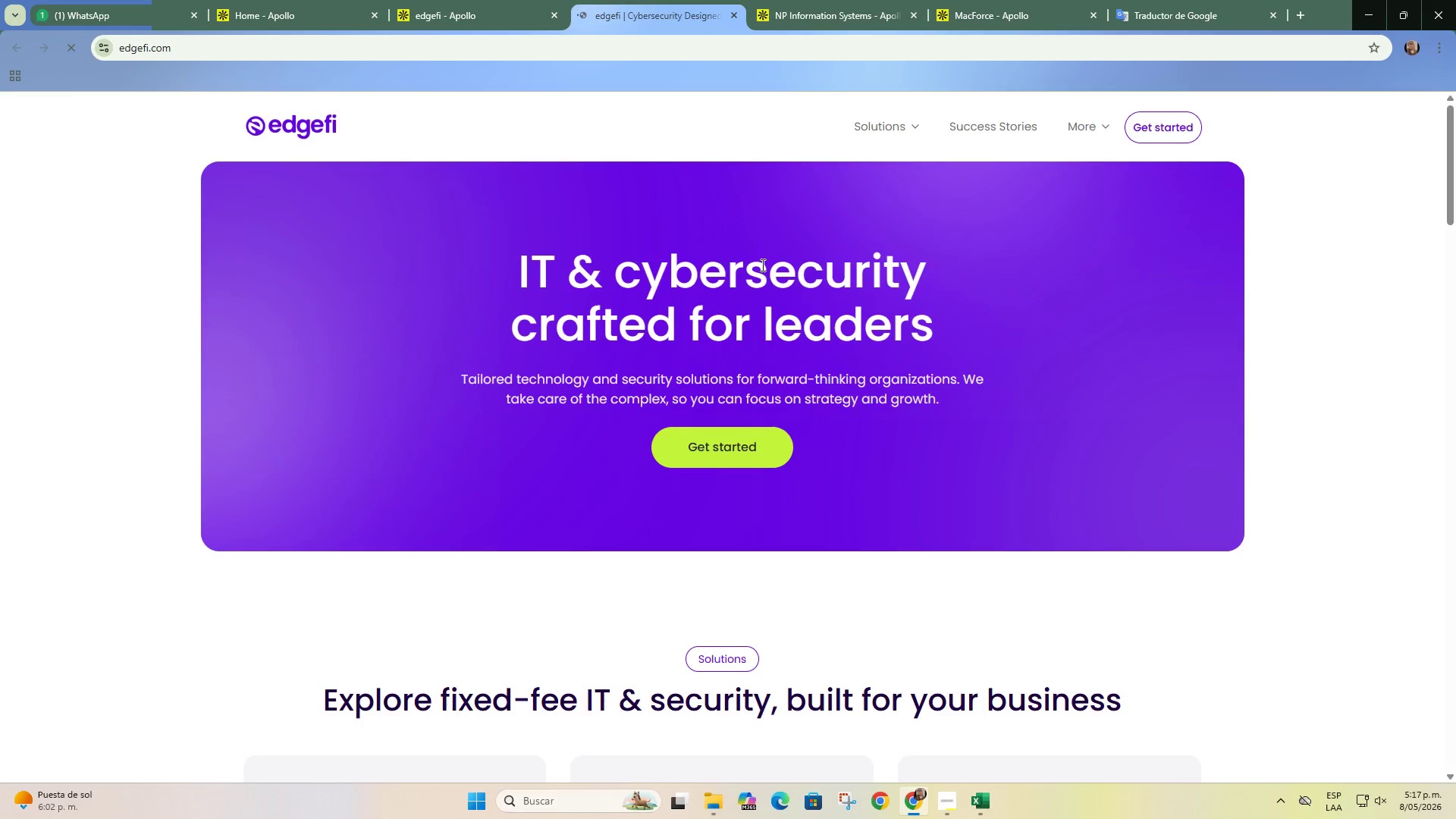 
wait(5.61)
 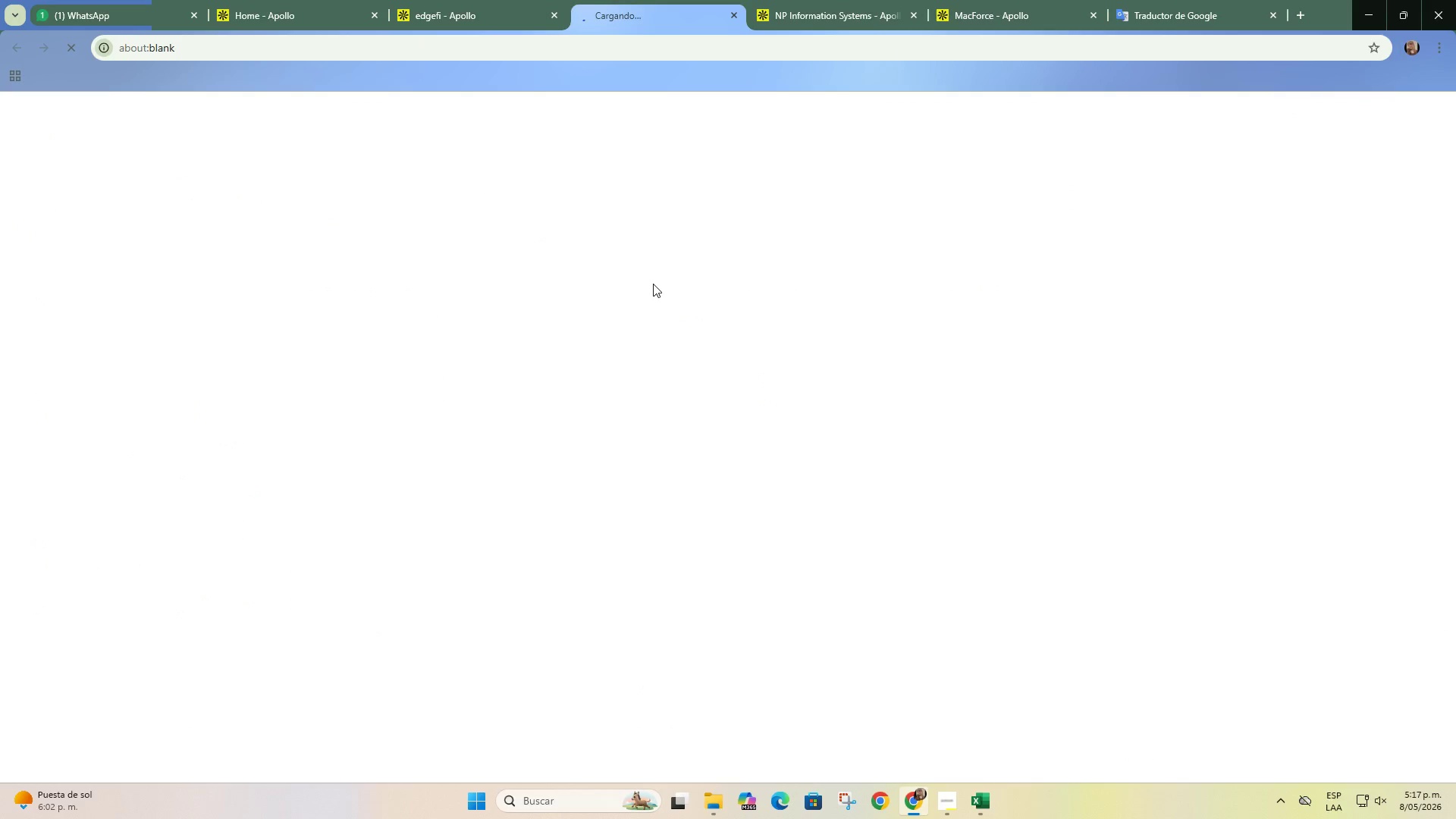 
left_click([900, 122])
 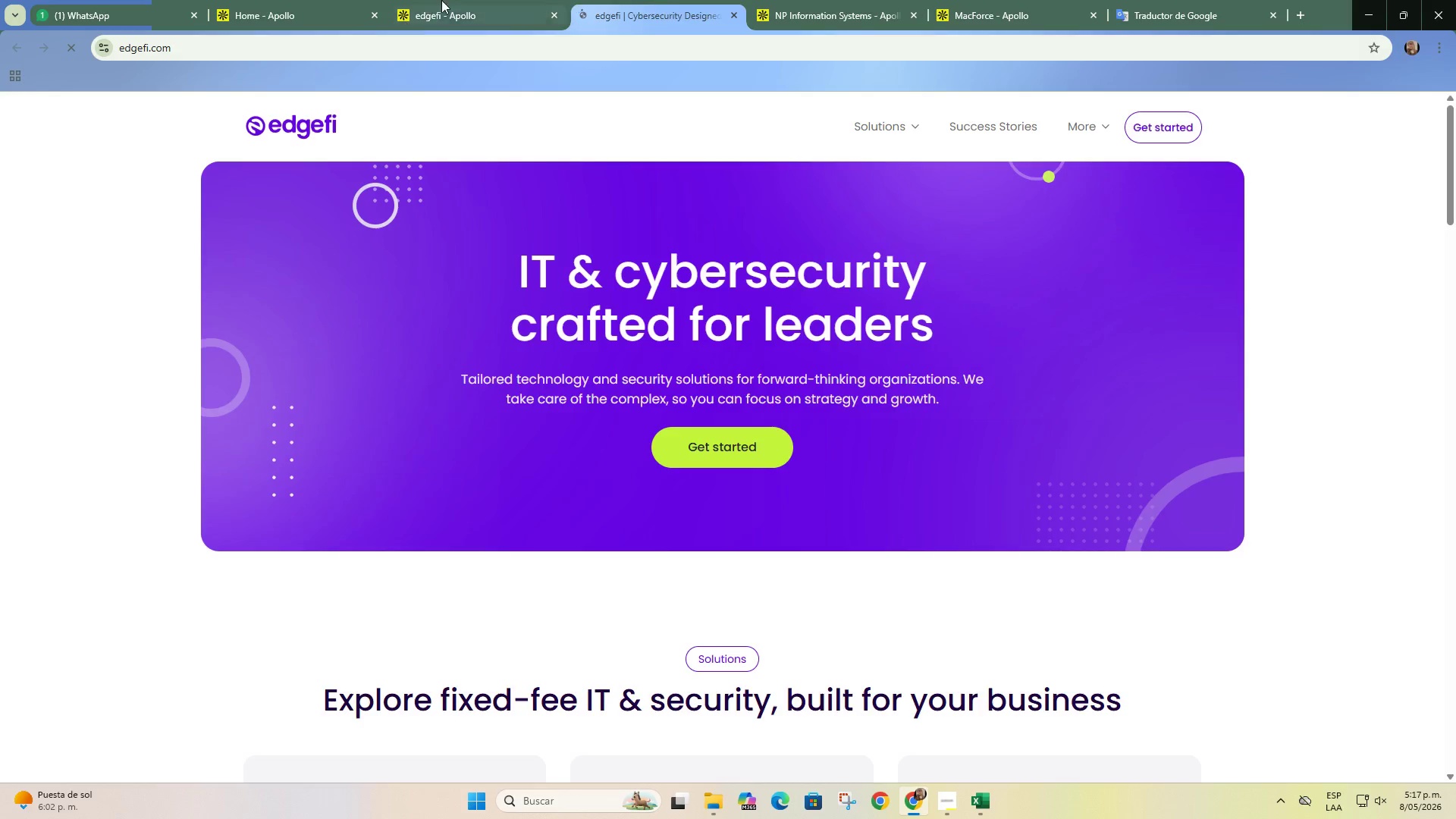 
double_click([337, 0])
 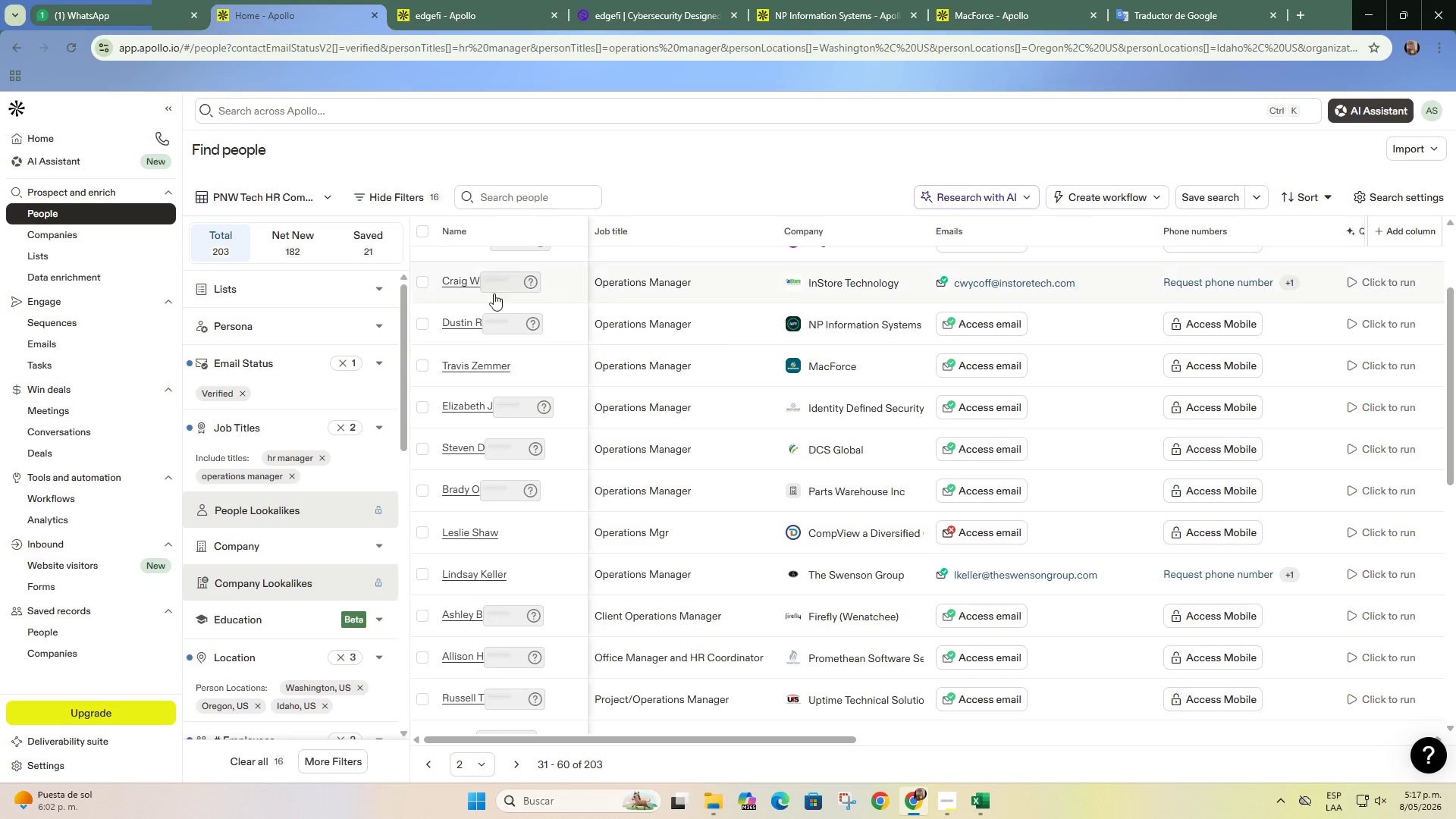 
scroll: coordinate [510, 328], scroll_direction: up, amount: 2.0
 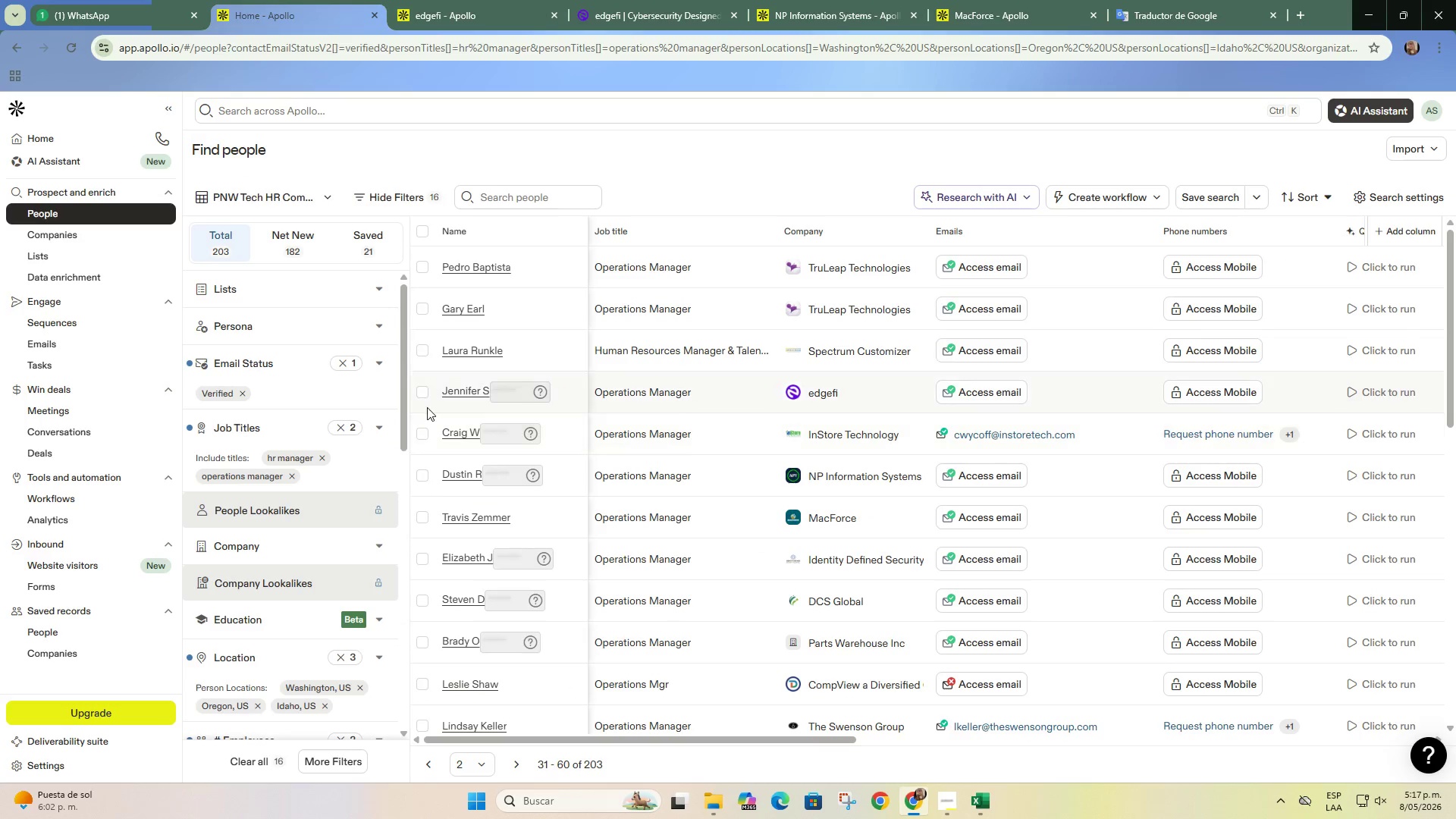 
left_click([422, 395])
 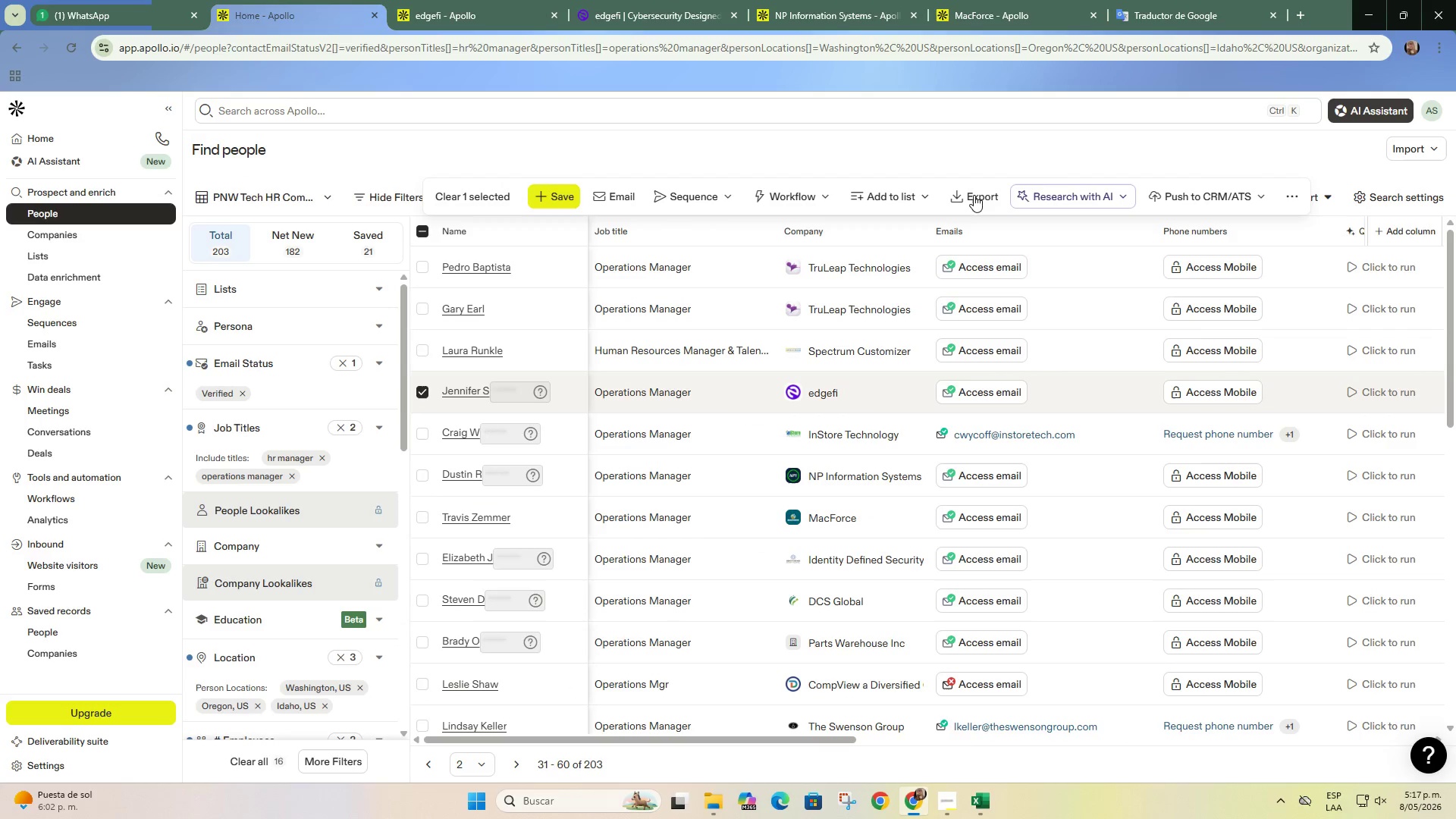 
left_click([912, 199])
 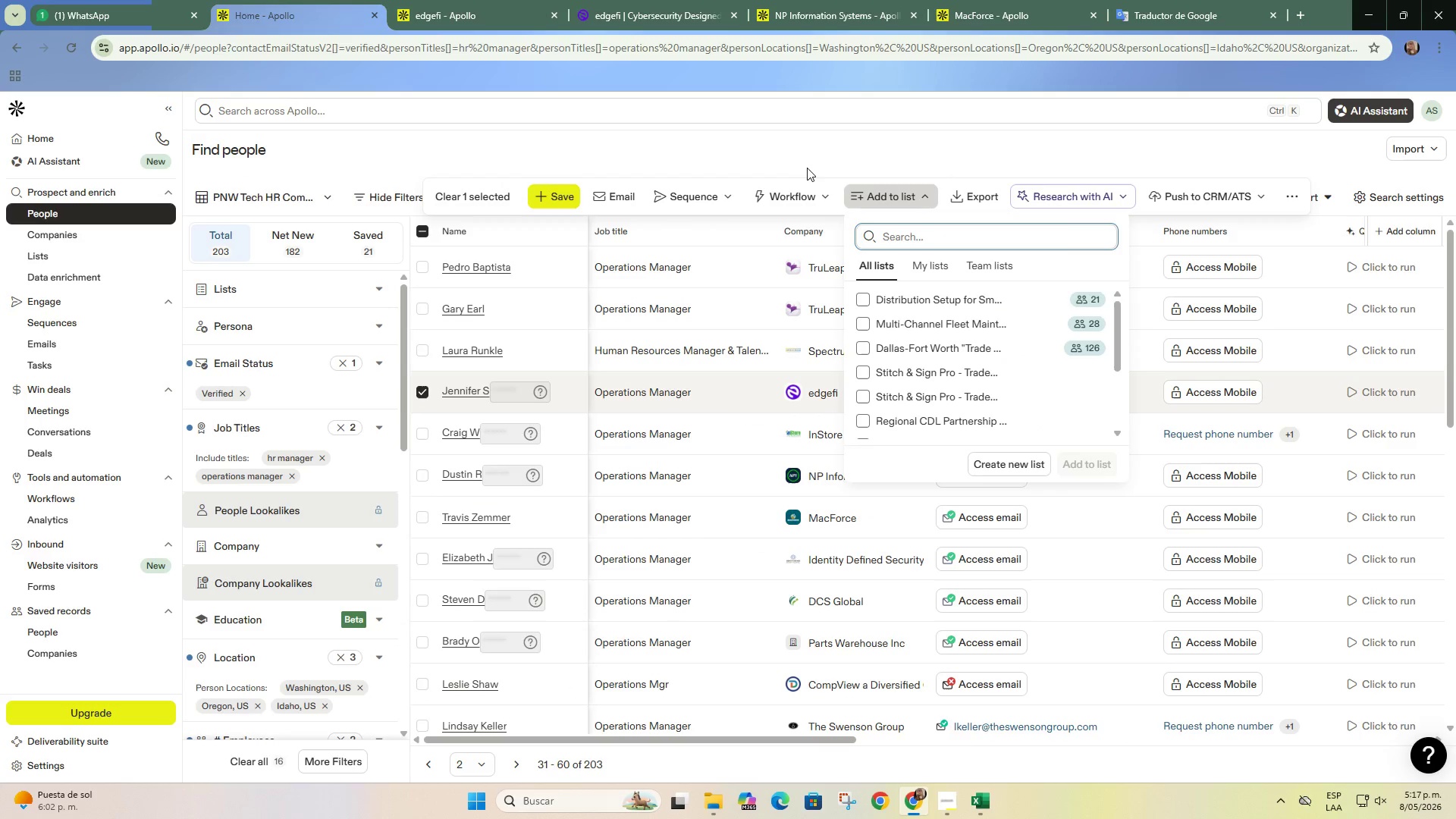 
left_click([806, 165])
 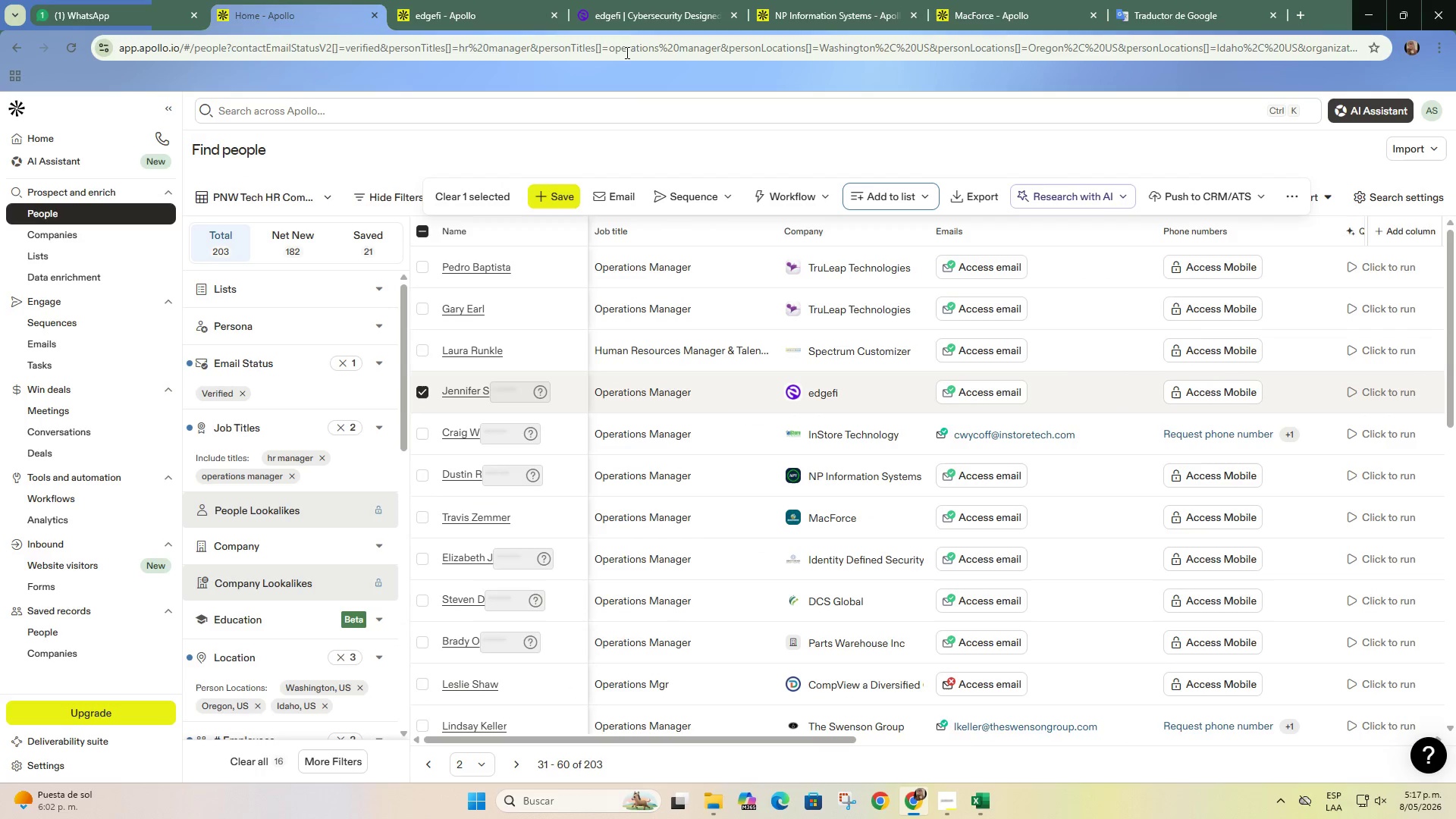 
left_click([629, 0])
 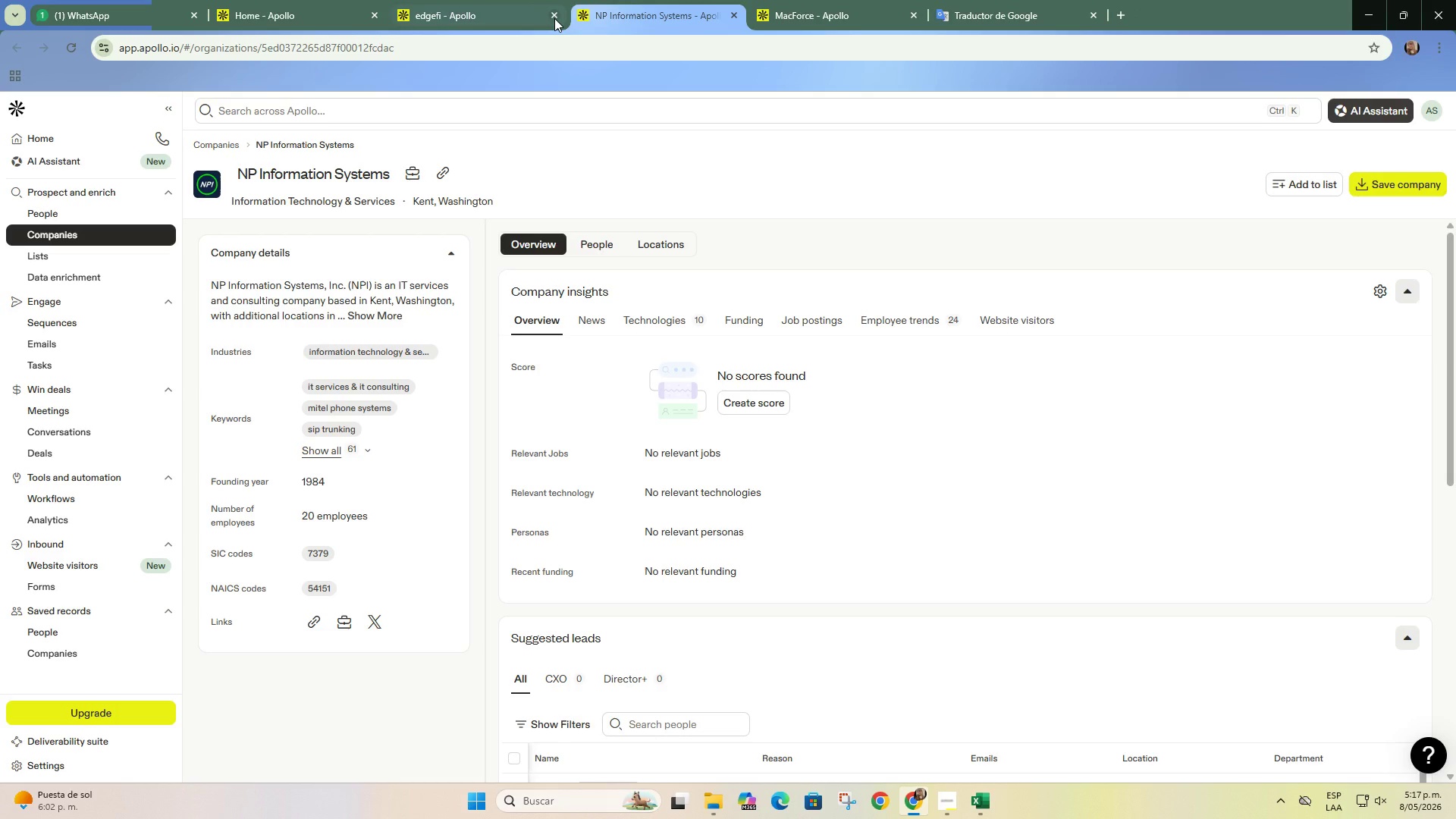 
left_click([554, 14])
 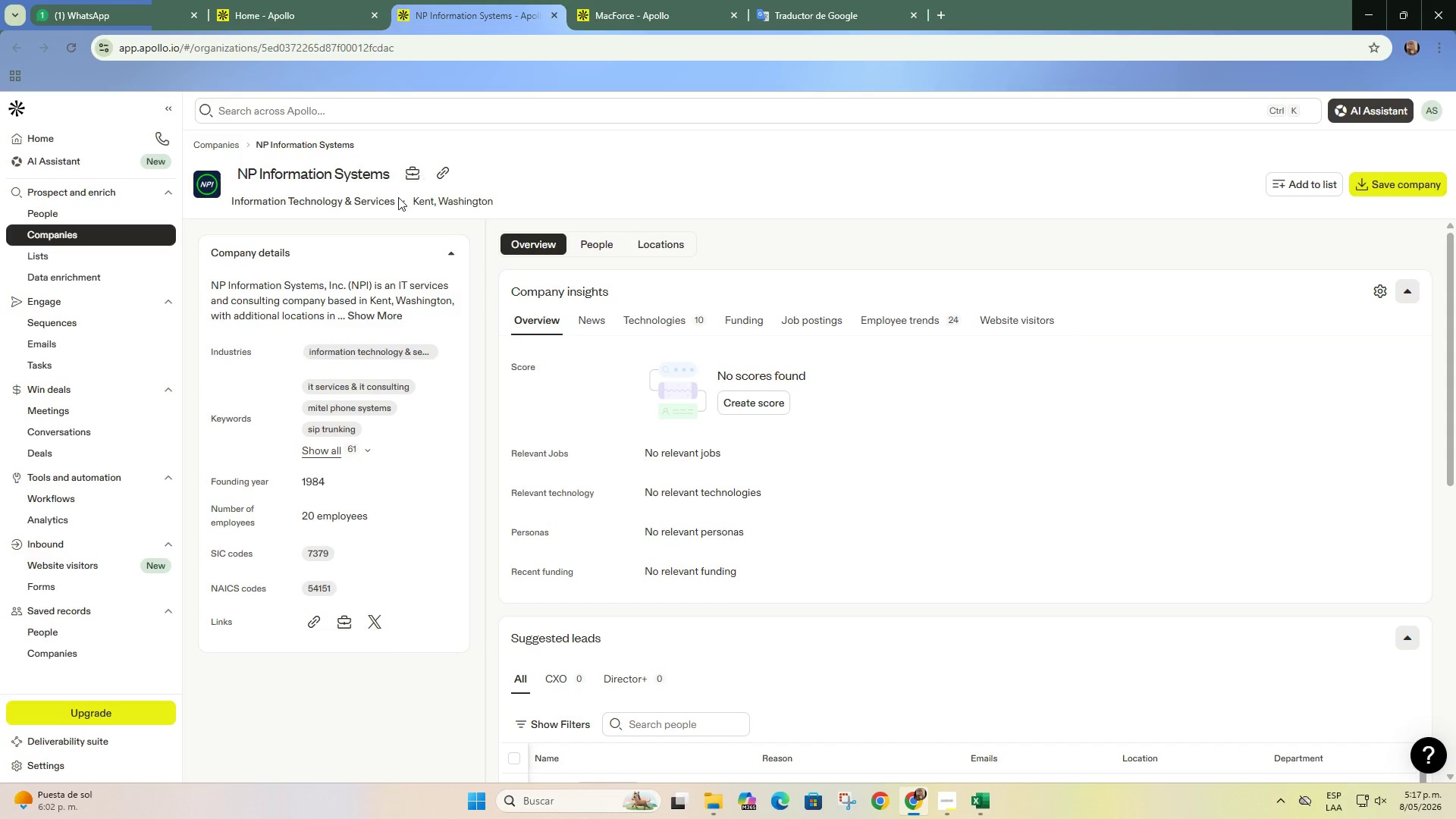 
left_click([437, 177])
 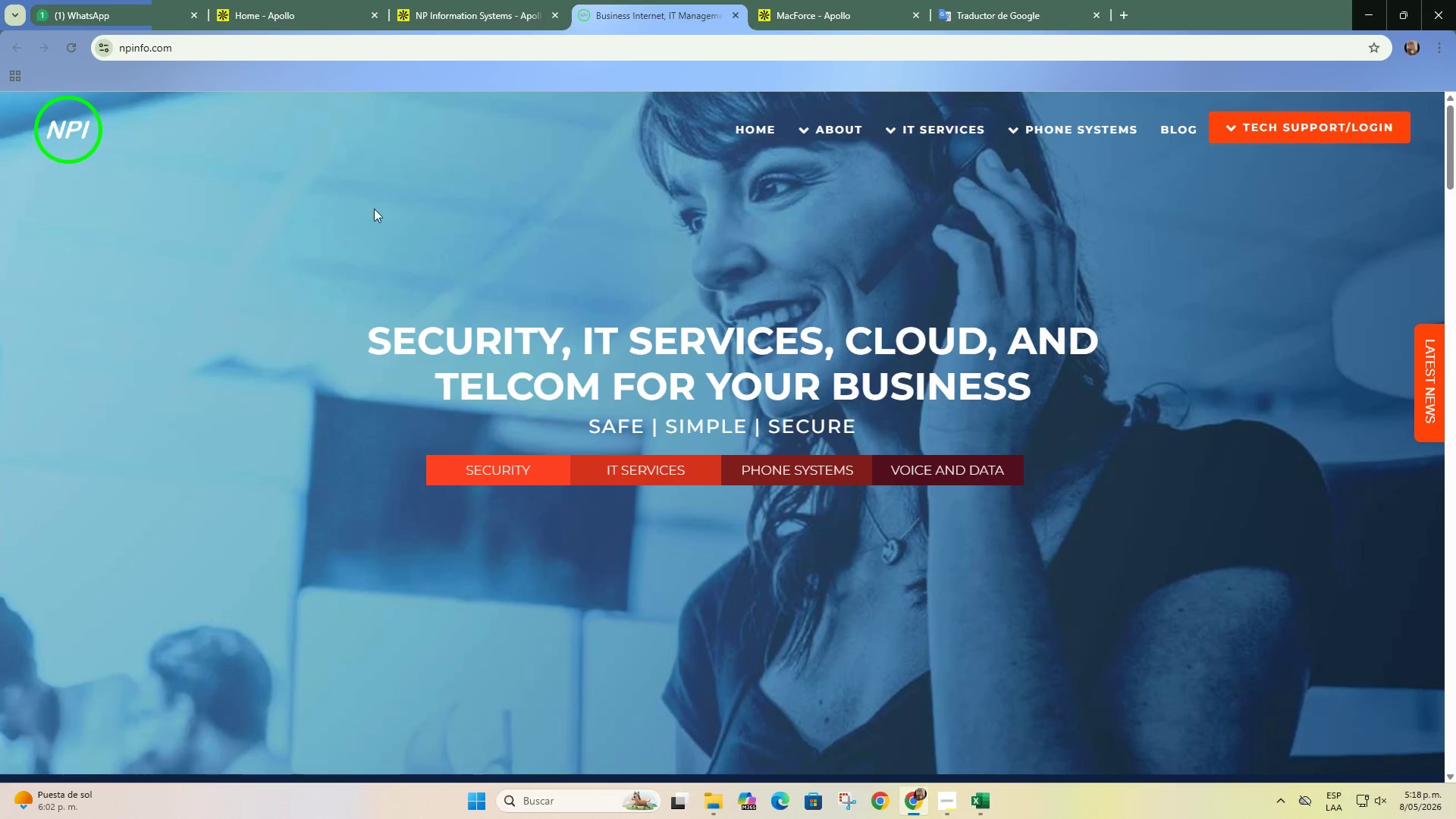 
wait(7.48)
 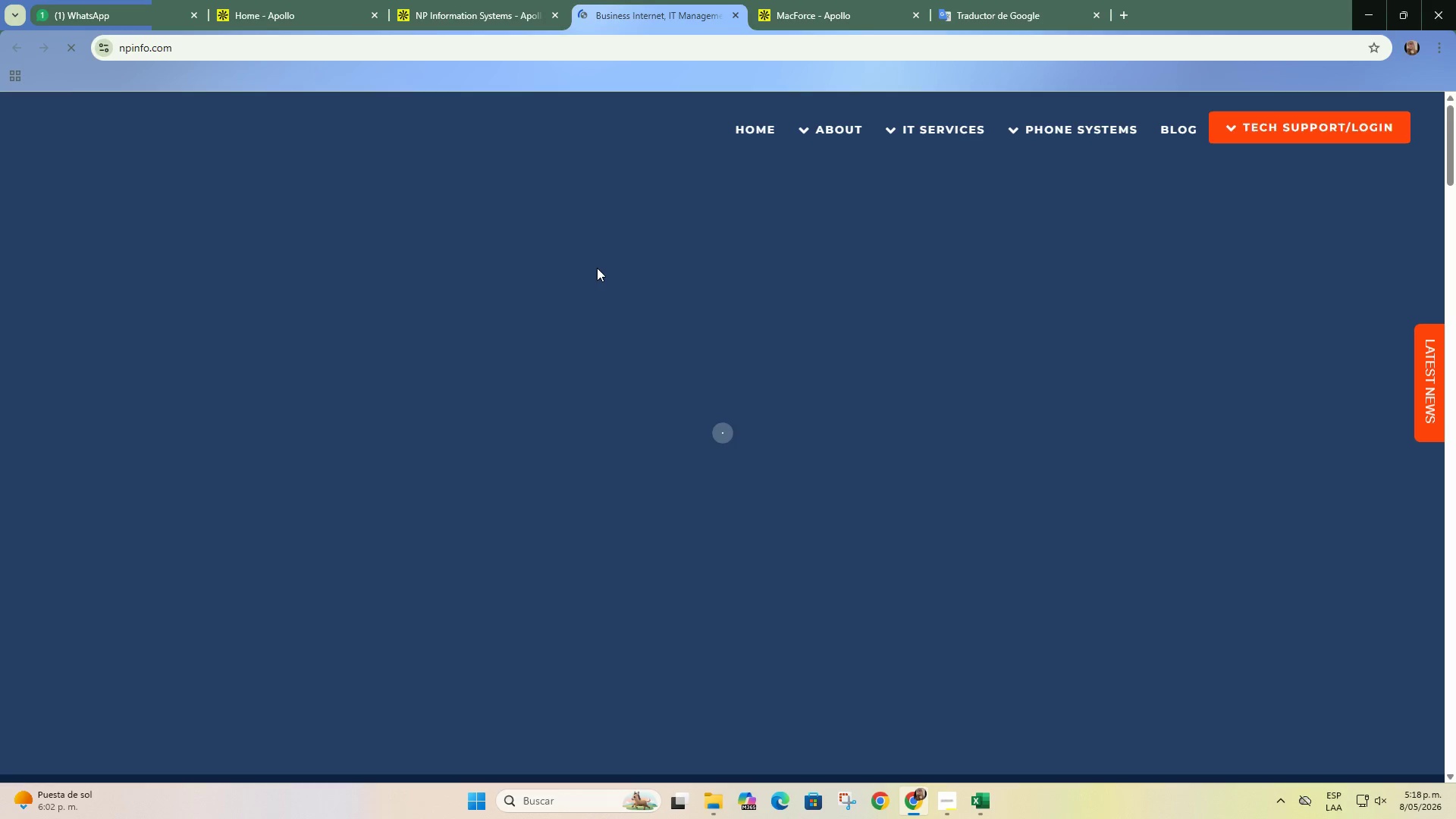 
left_click([683, 474])
 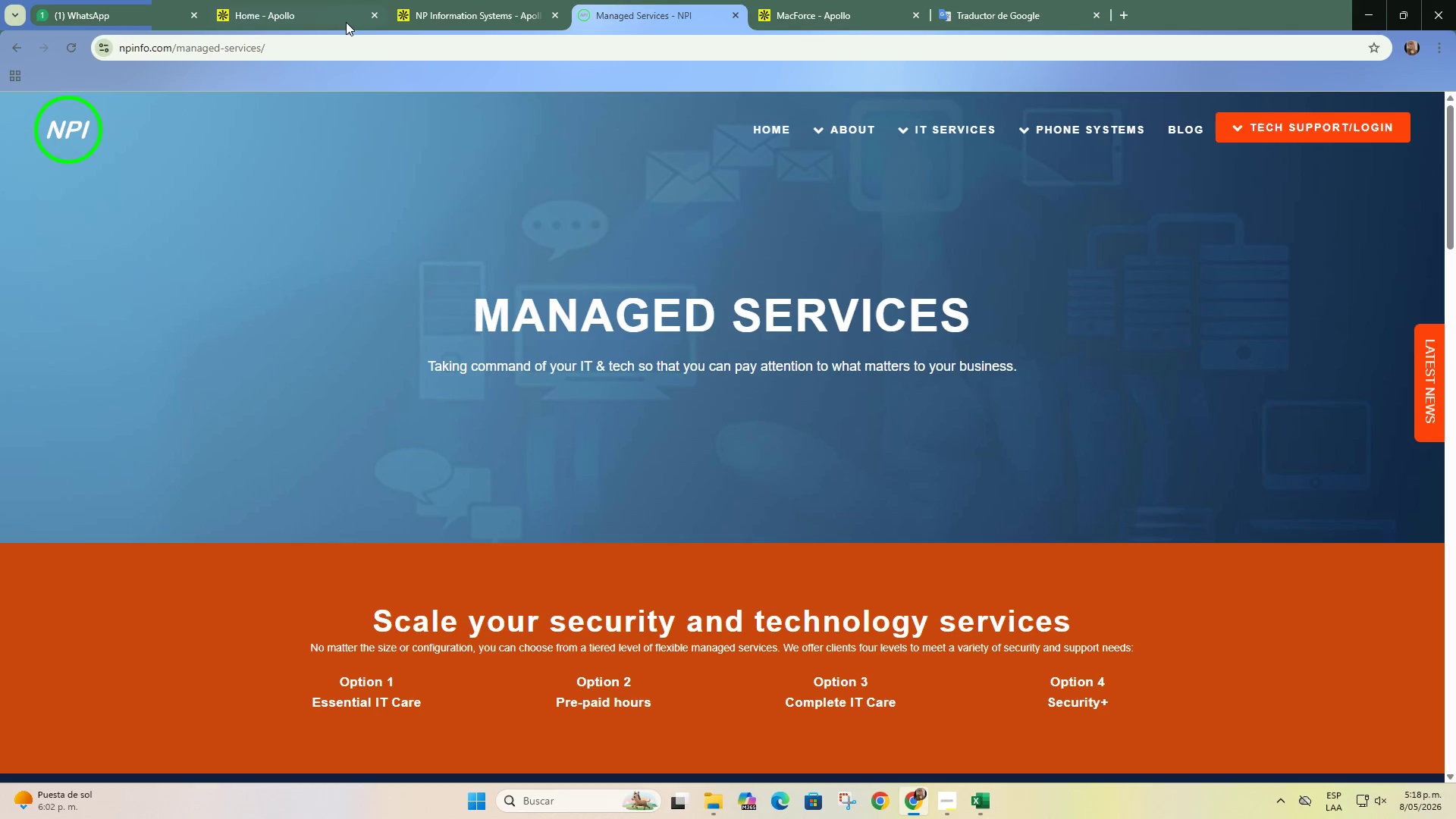 
left_click([346, 22])
 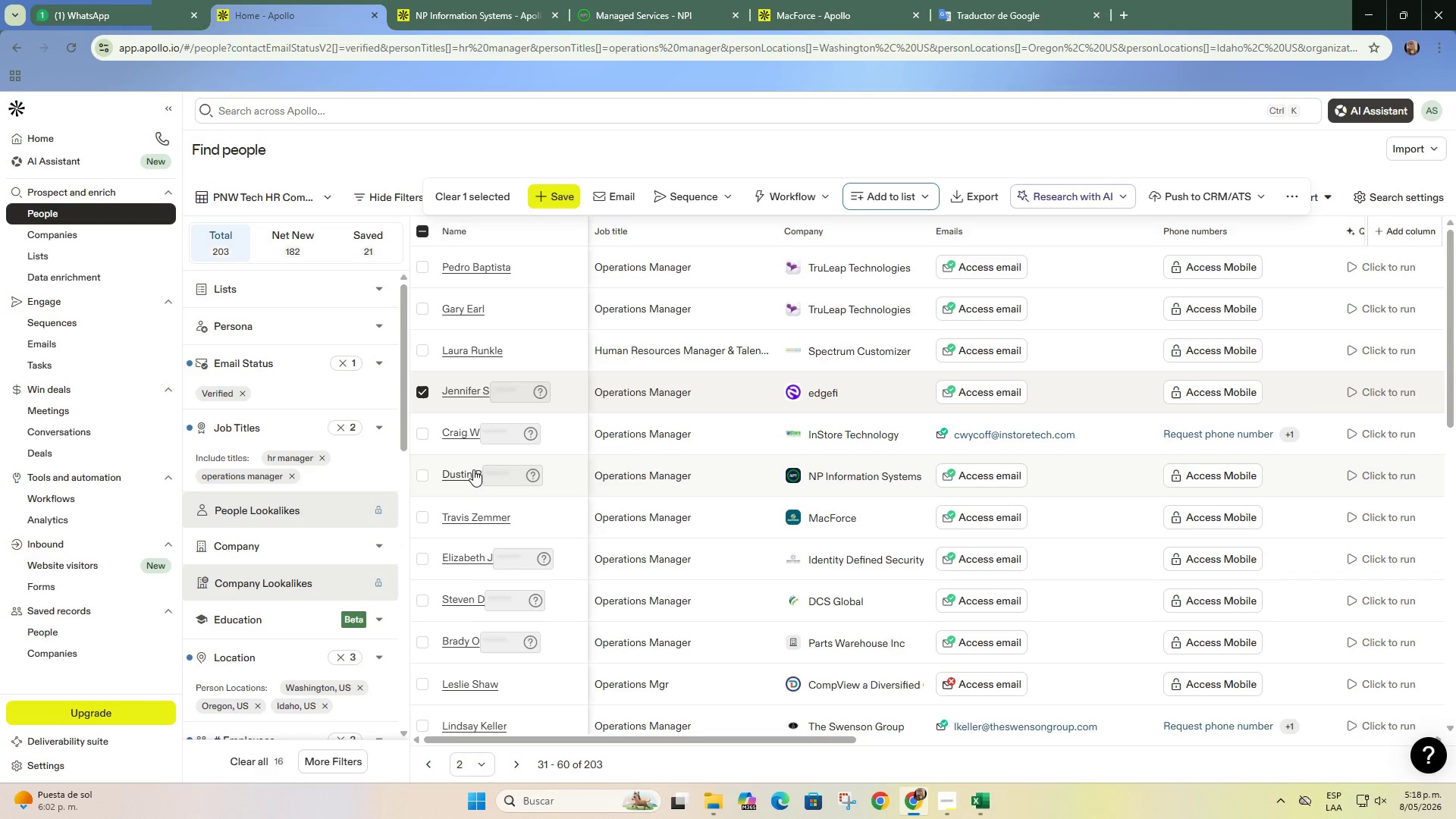 
left_click([515, 11])
 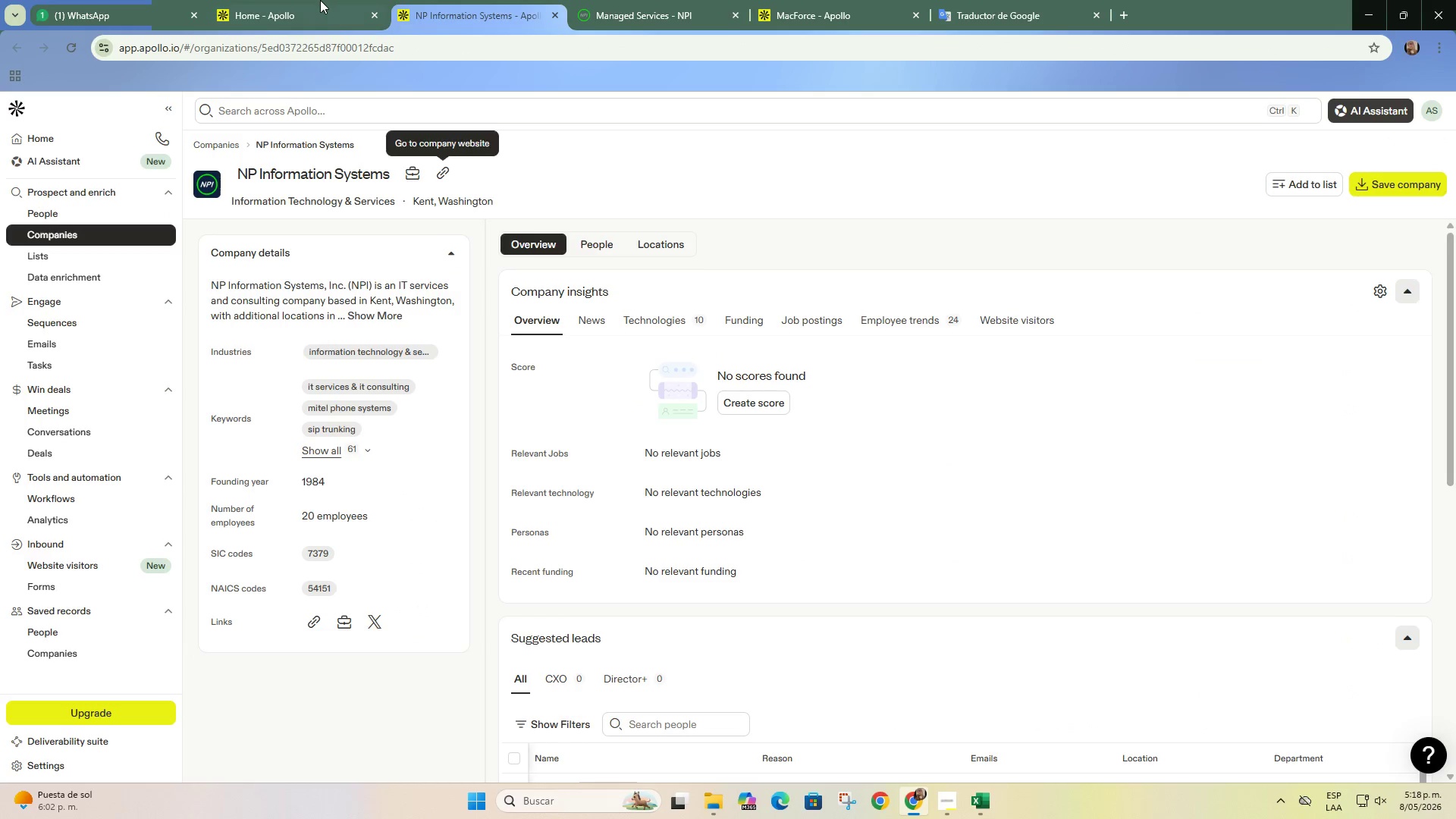 
left_click([313, 0])
 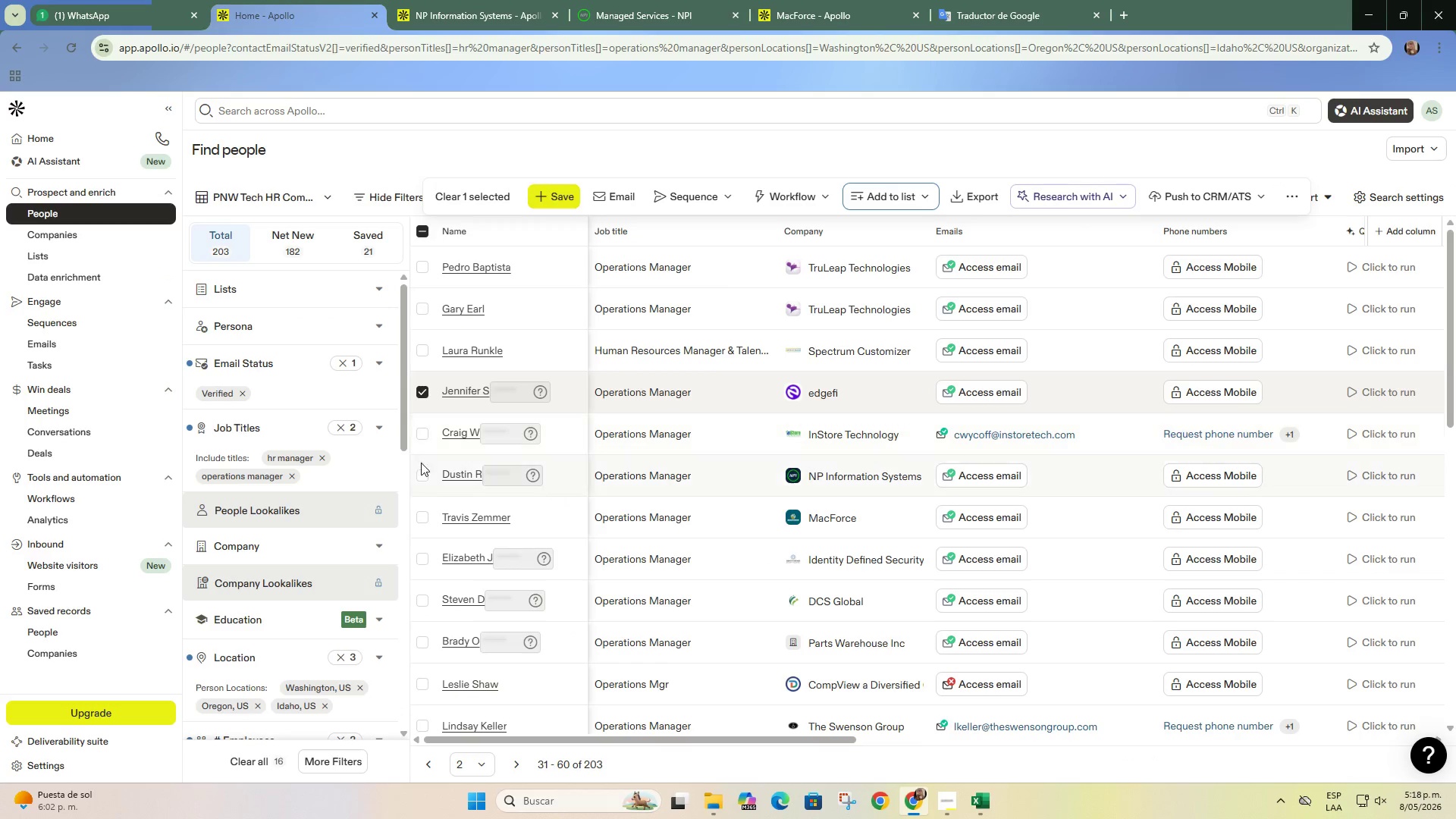 
left_click([420, 479])
 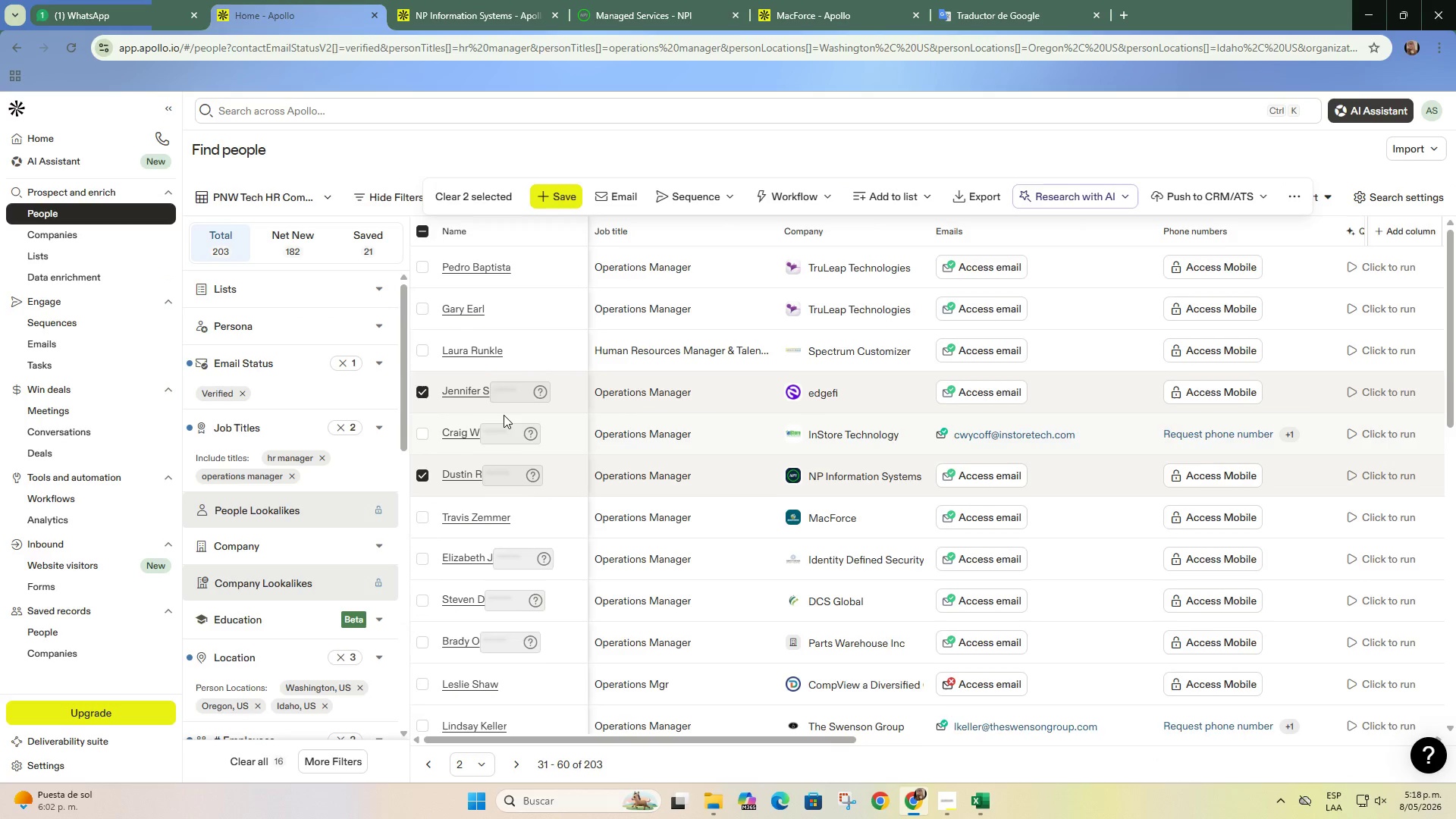 
scroll: coordinate [504, 415], scroll_direction: down, amount: 1.0
 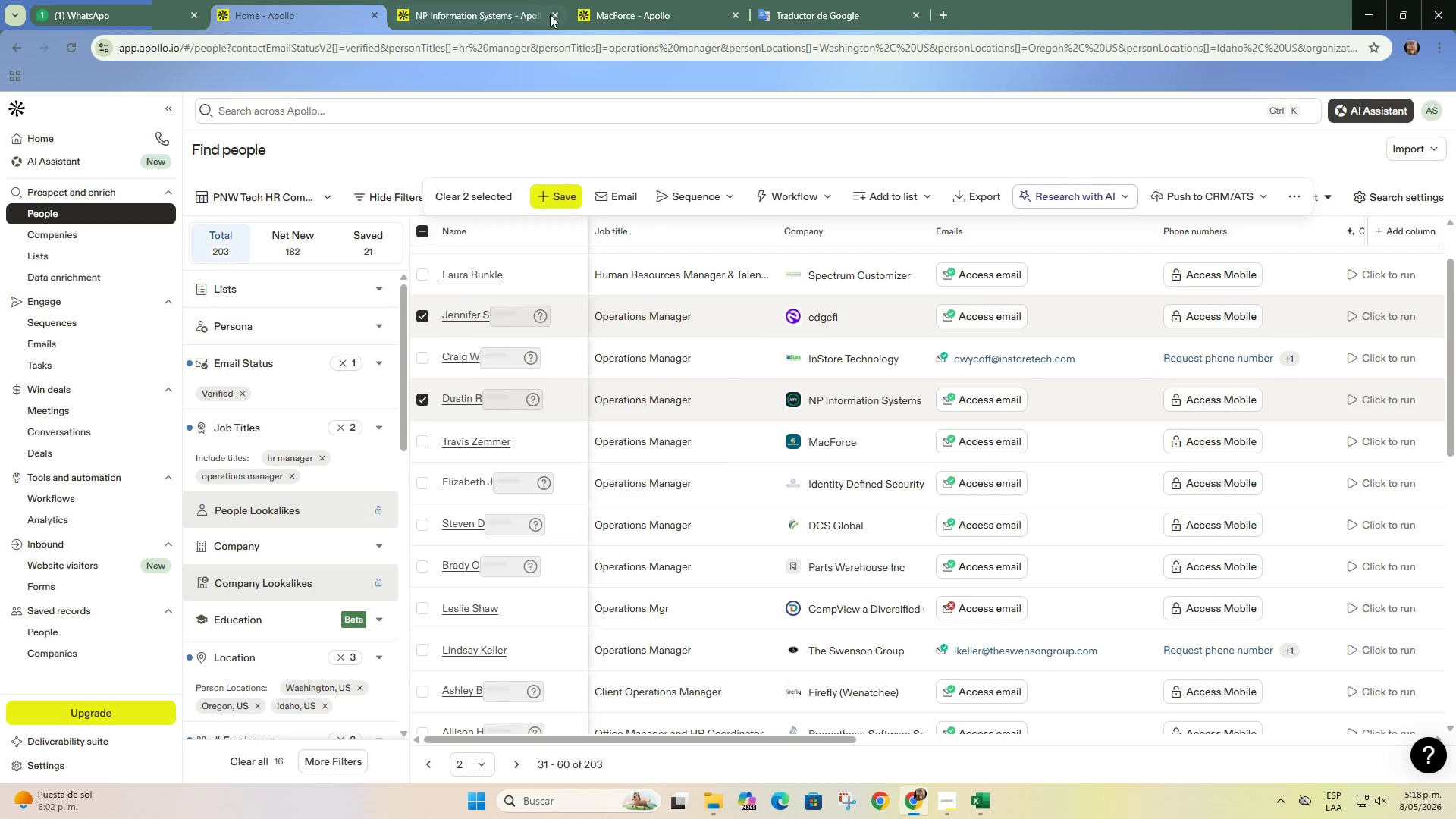 
double_click([489, 1])
 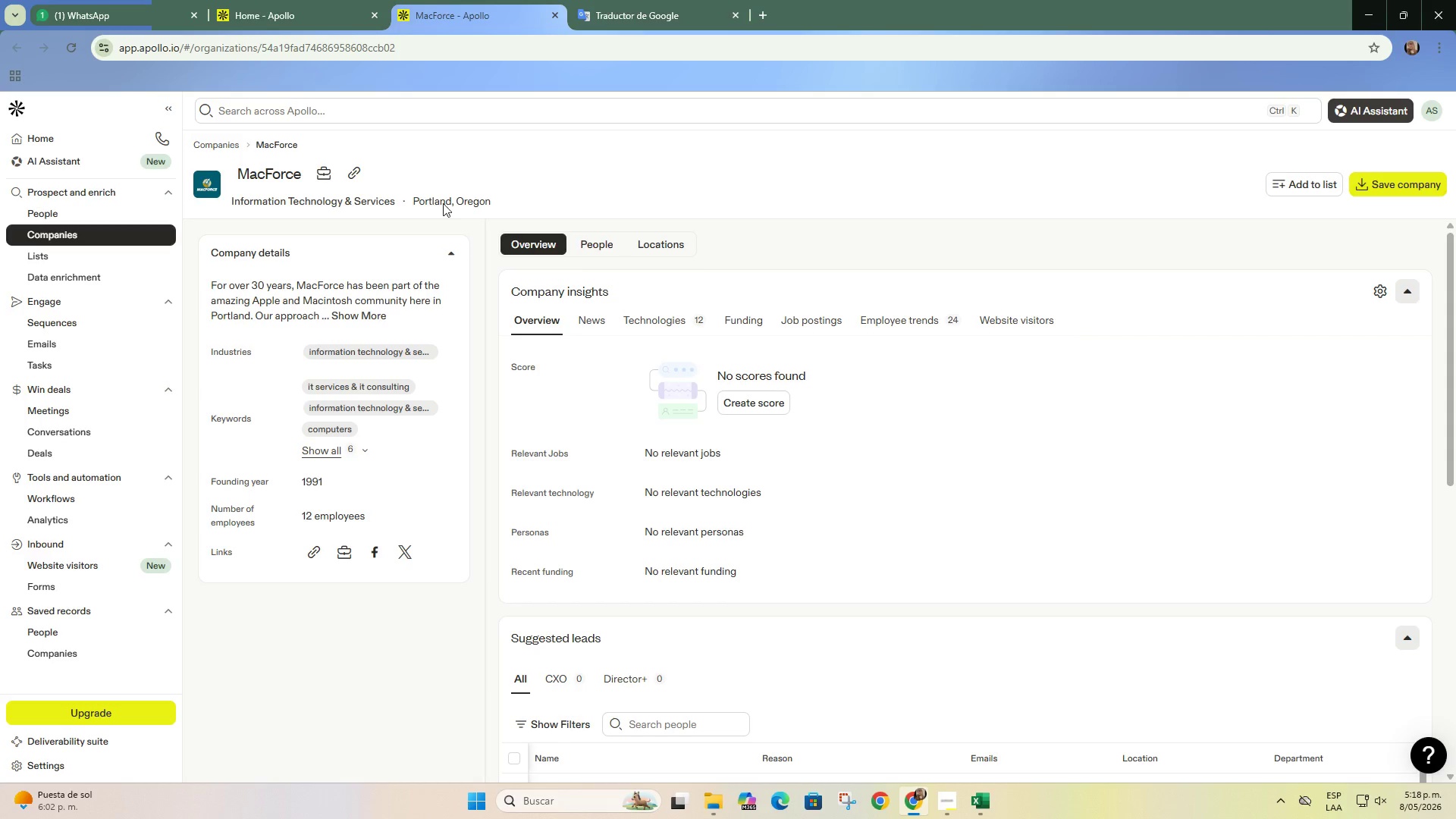 
left_click([353, 174])
 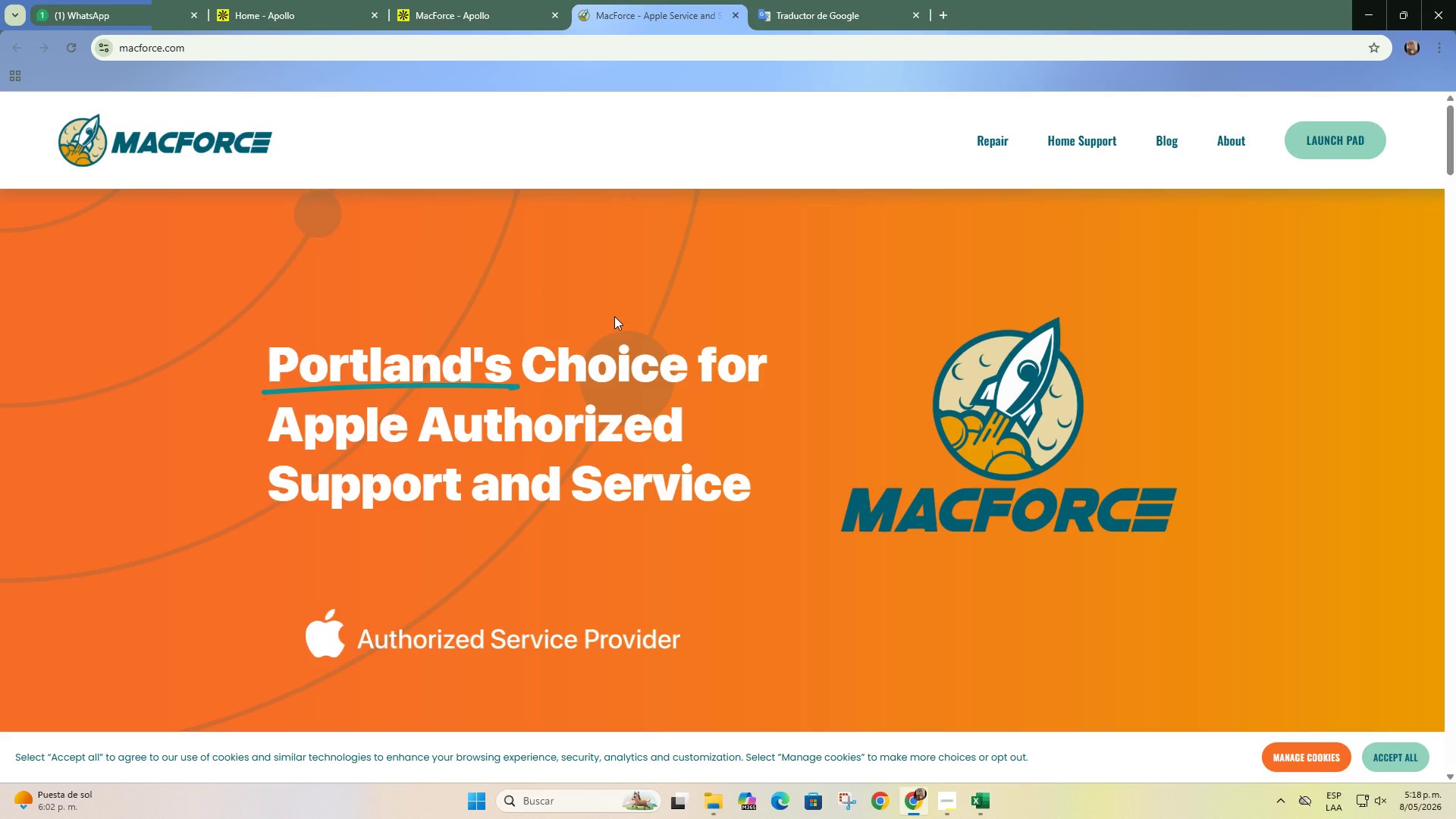 
wait(7.52)
 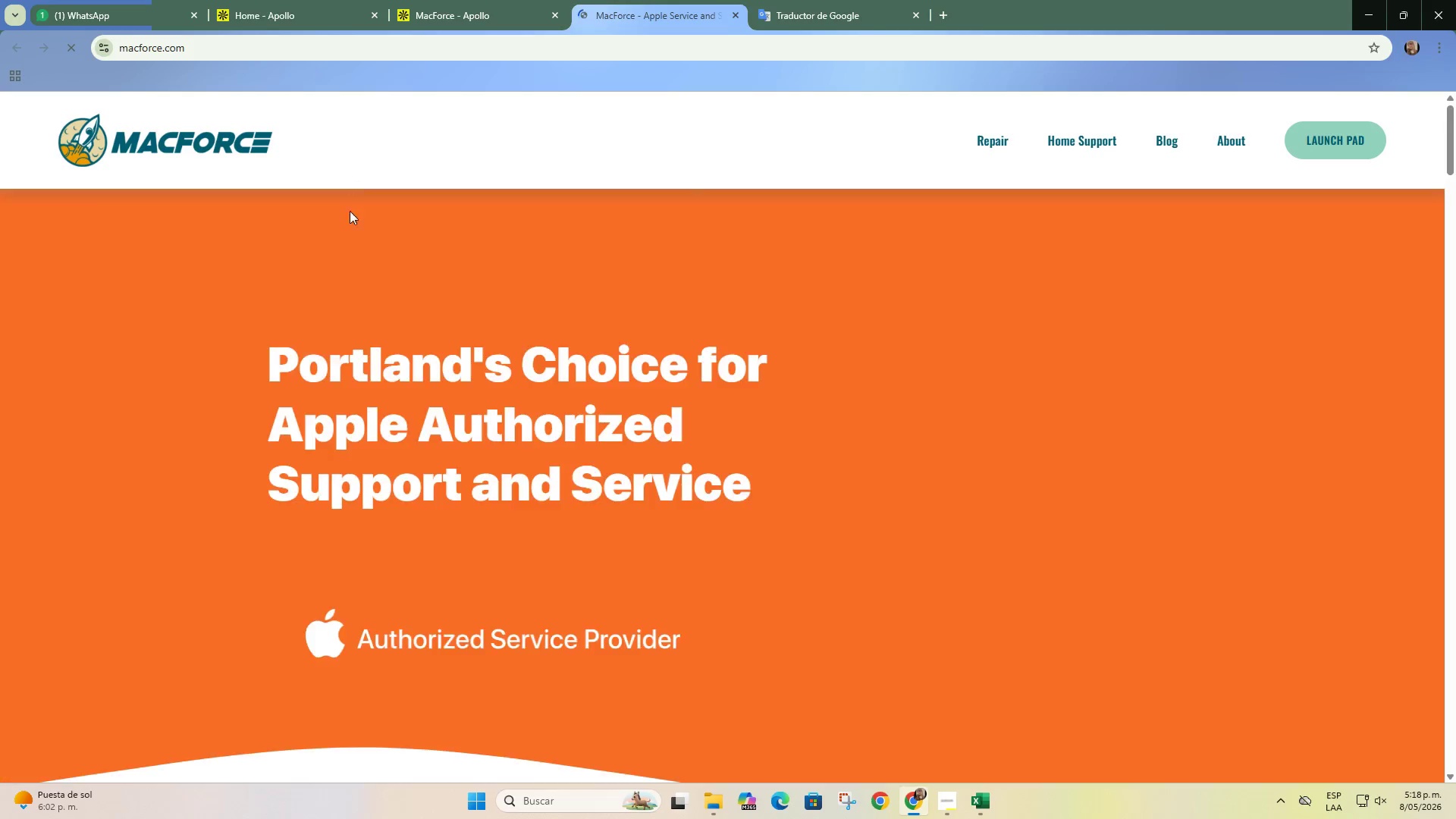 
scroll: coordinate [573, 155], scroll_direction: up, amount: 1.0
 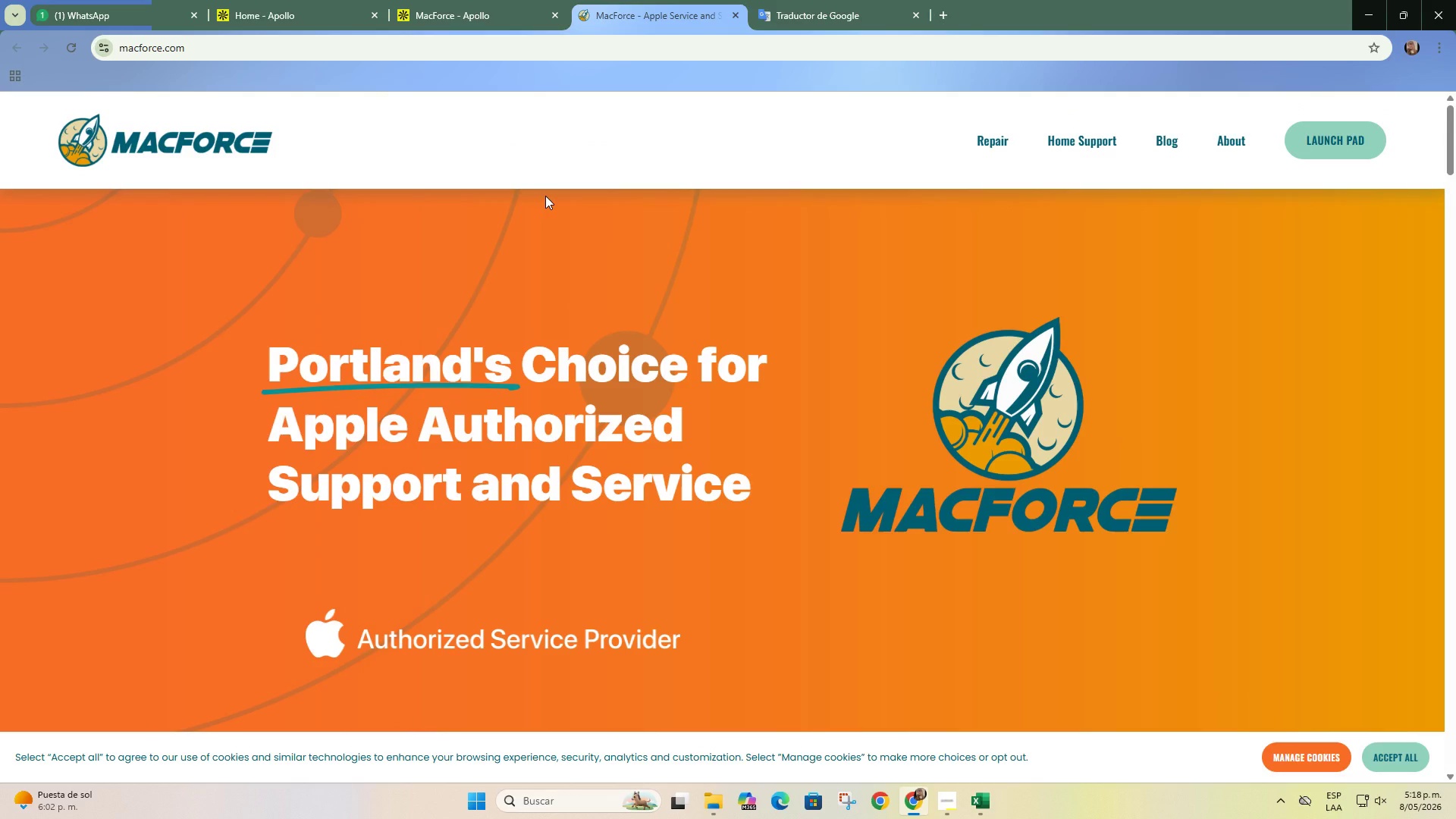 
scroll: coordinate [545, 196], scroll_direction: down, amount: 7.0
 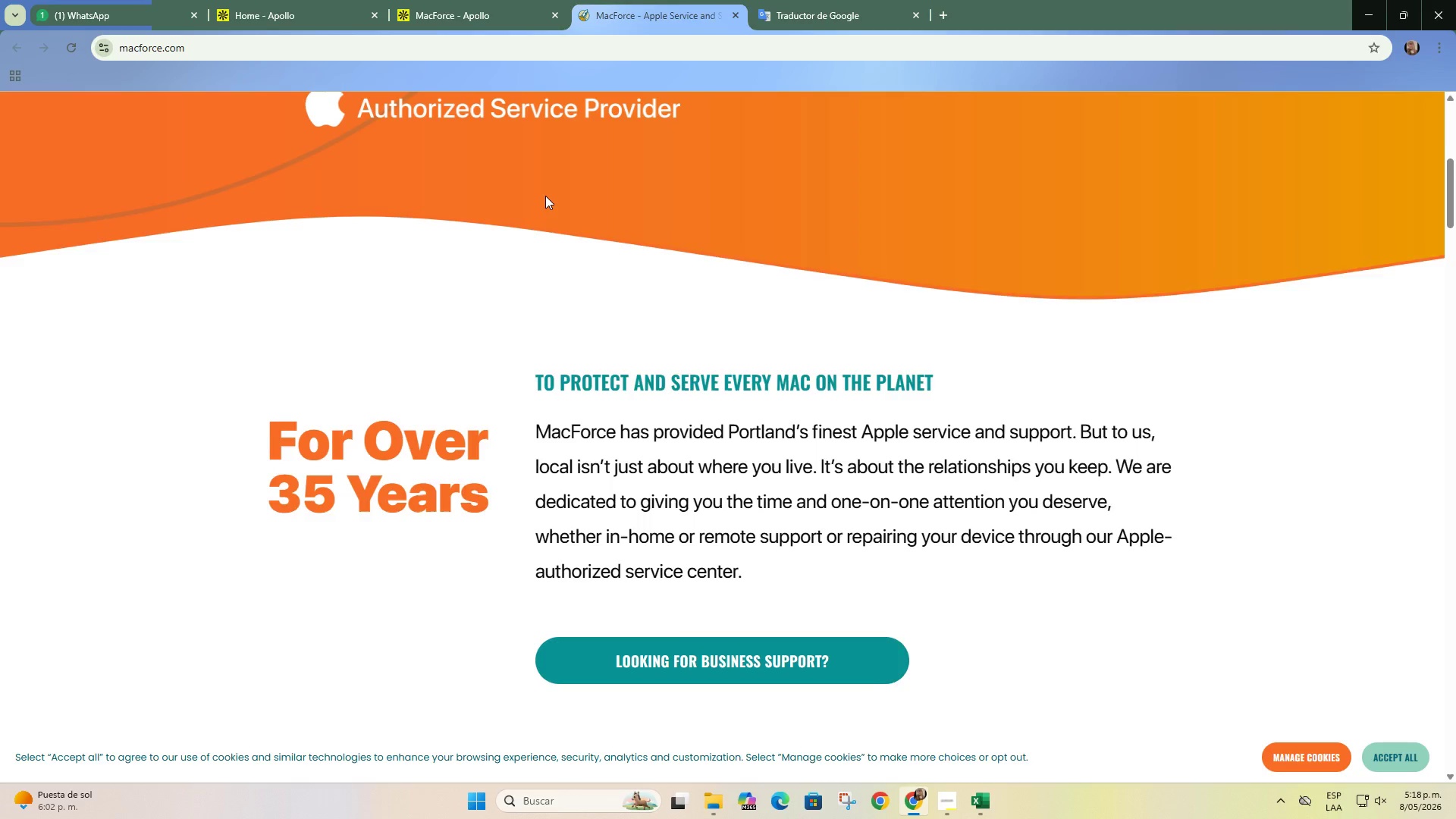 
scroll: coordinate [548, 181], scroll_direction: up, amount: 10.0
 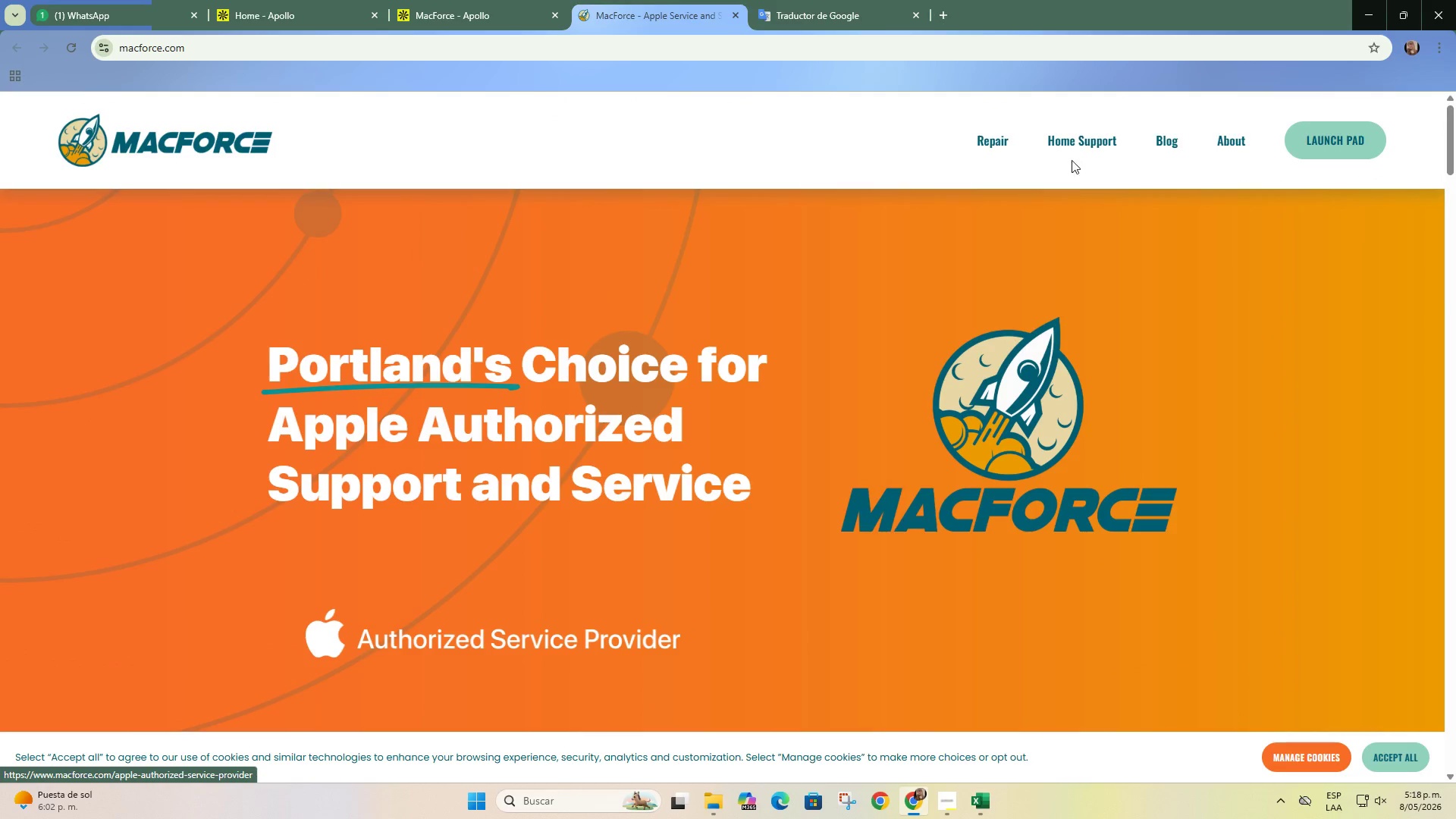 
left_click([488, 0])
 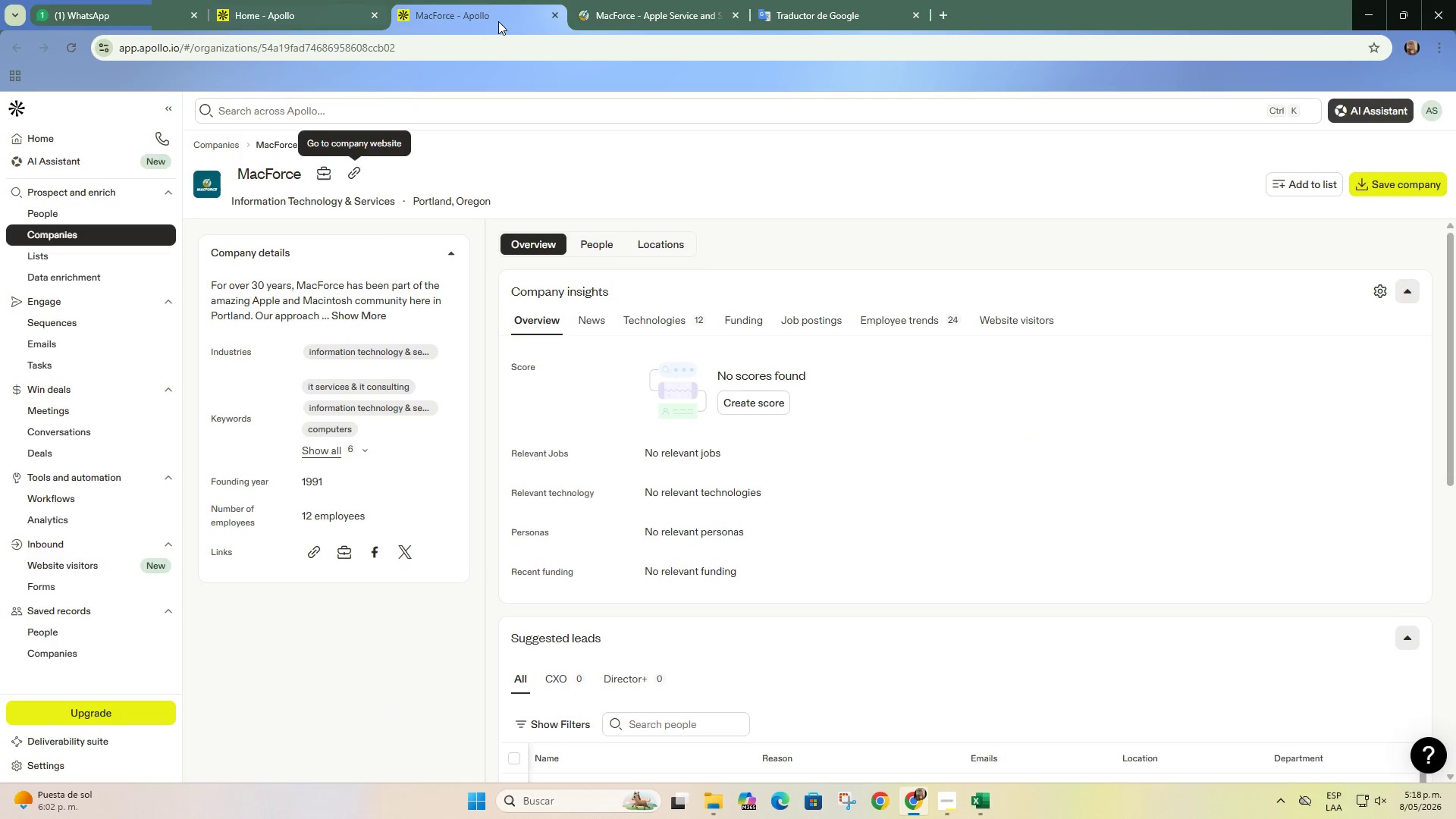 
scroll: coordinate [1072, 172], scroll_direction: down, amount: 19.0
 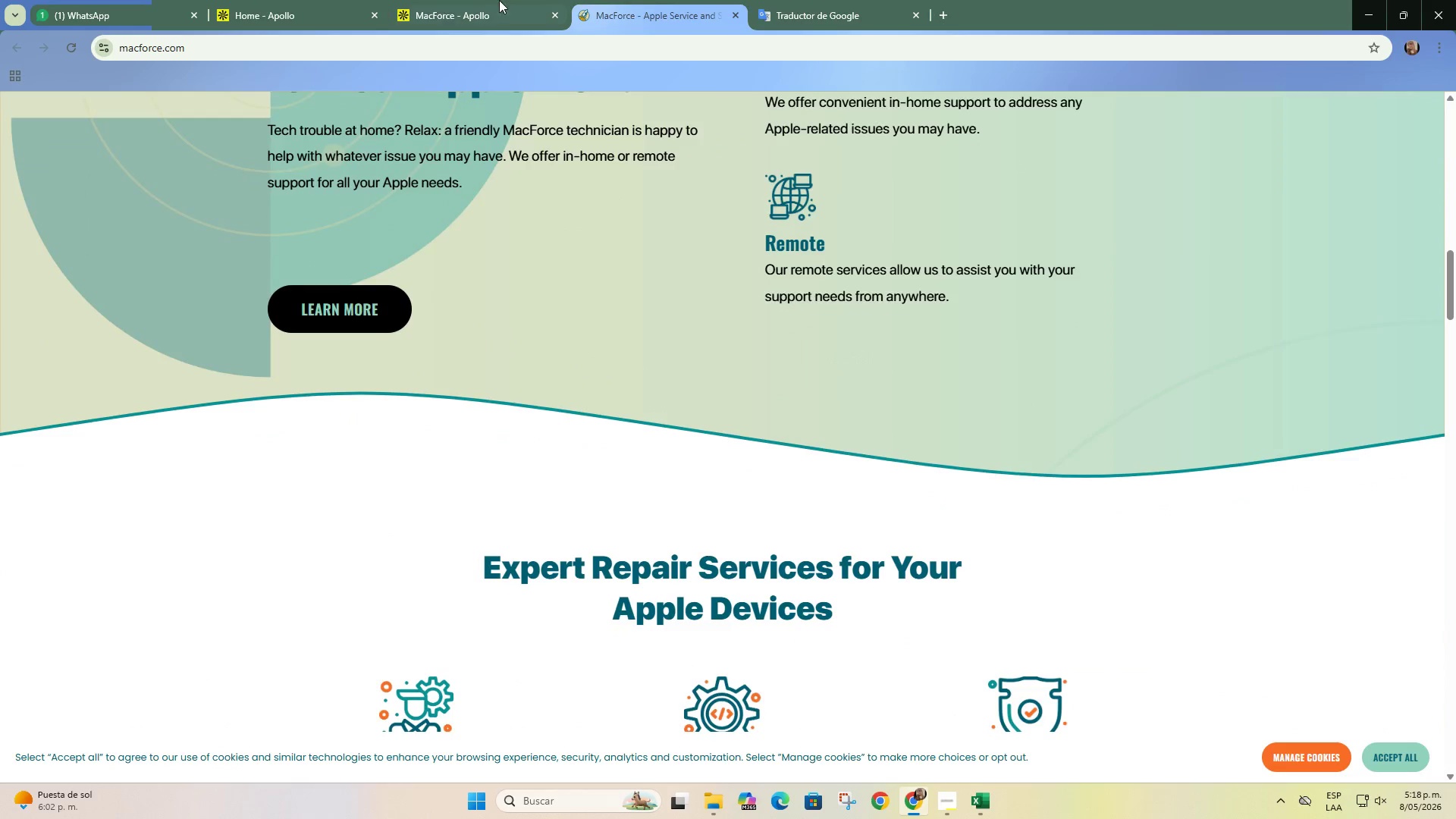 
left_click([554, 14])
 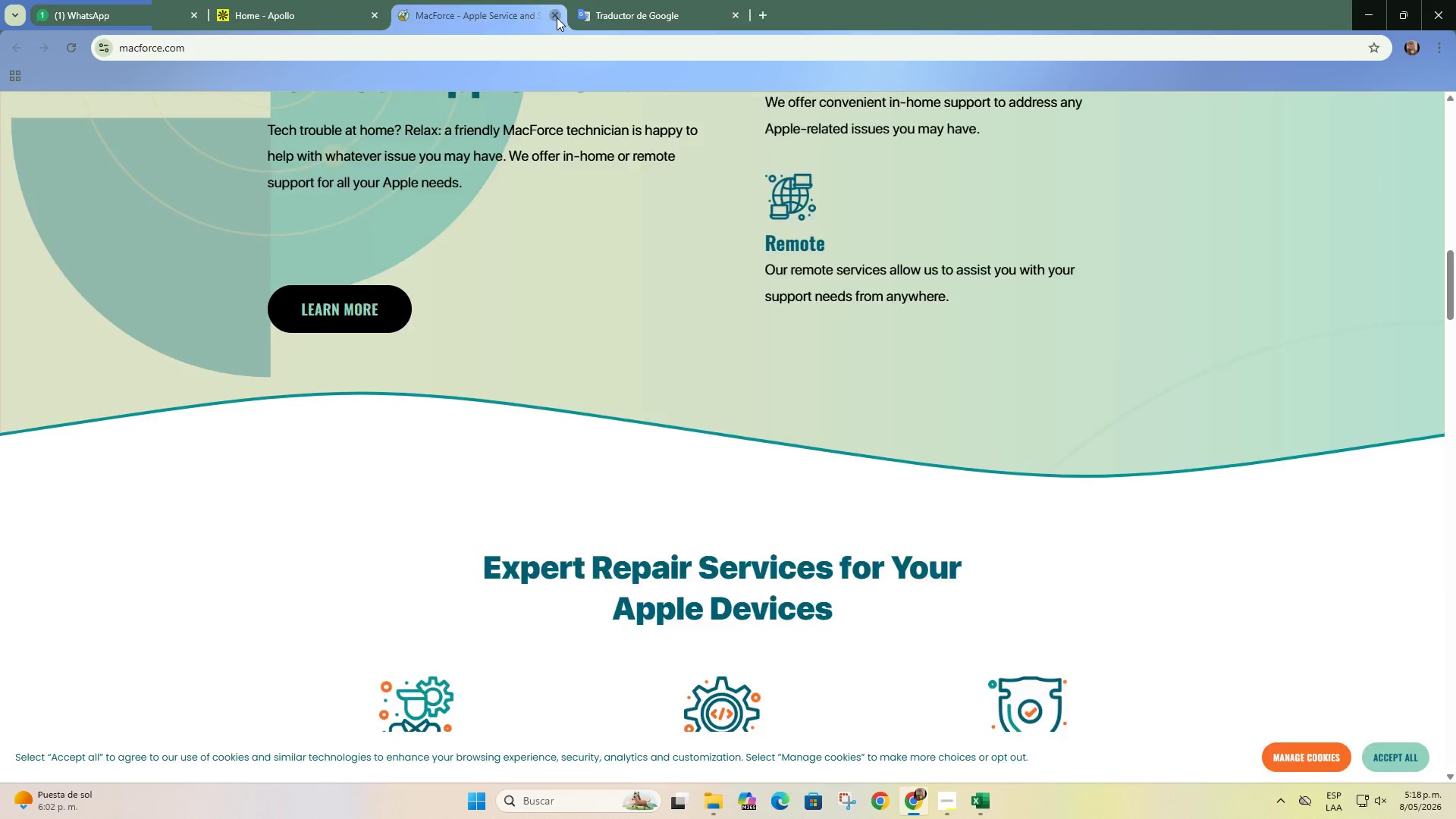 
left_click([344, 0])
 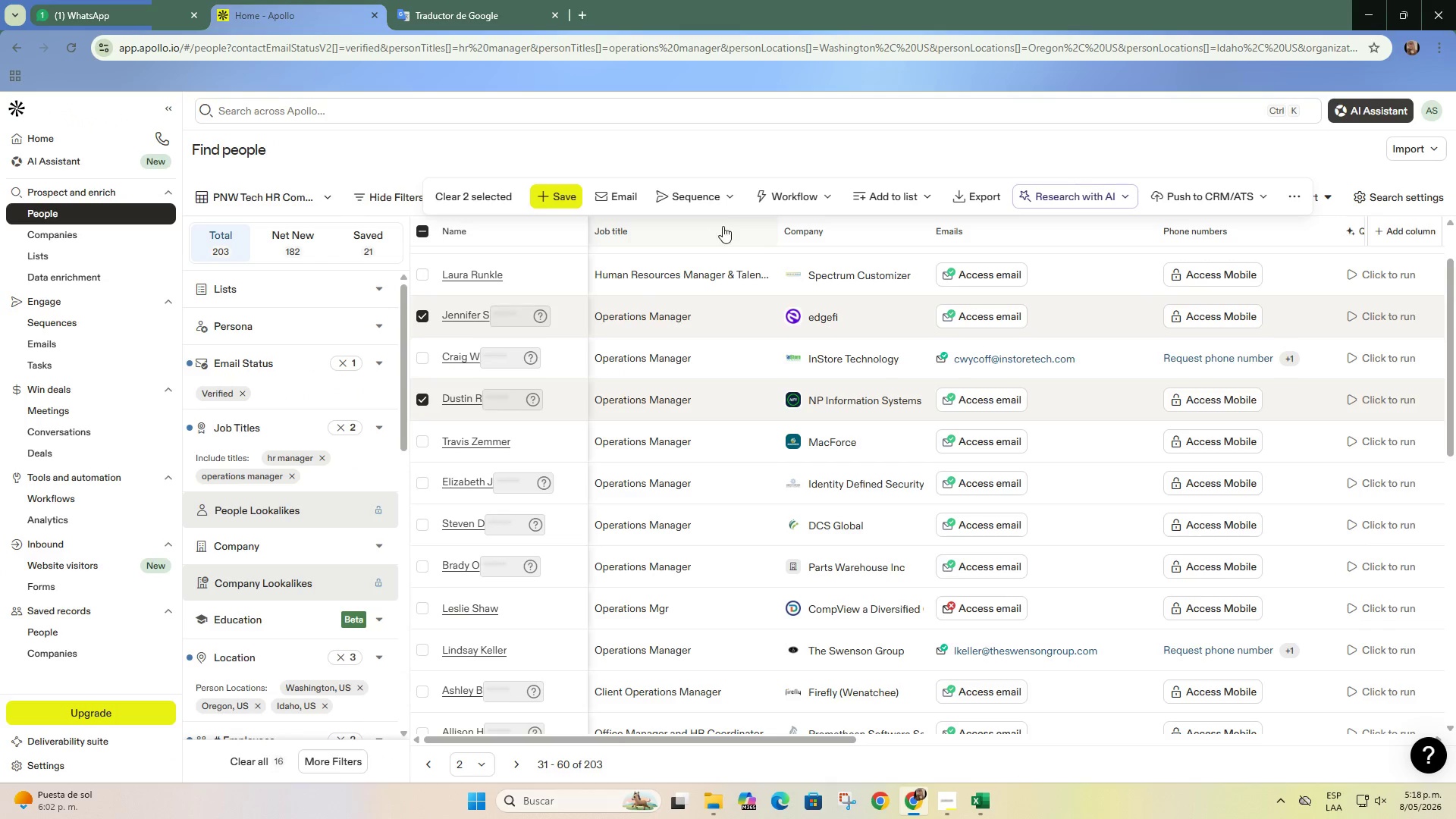 
left_click([859, 197])
 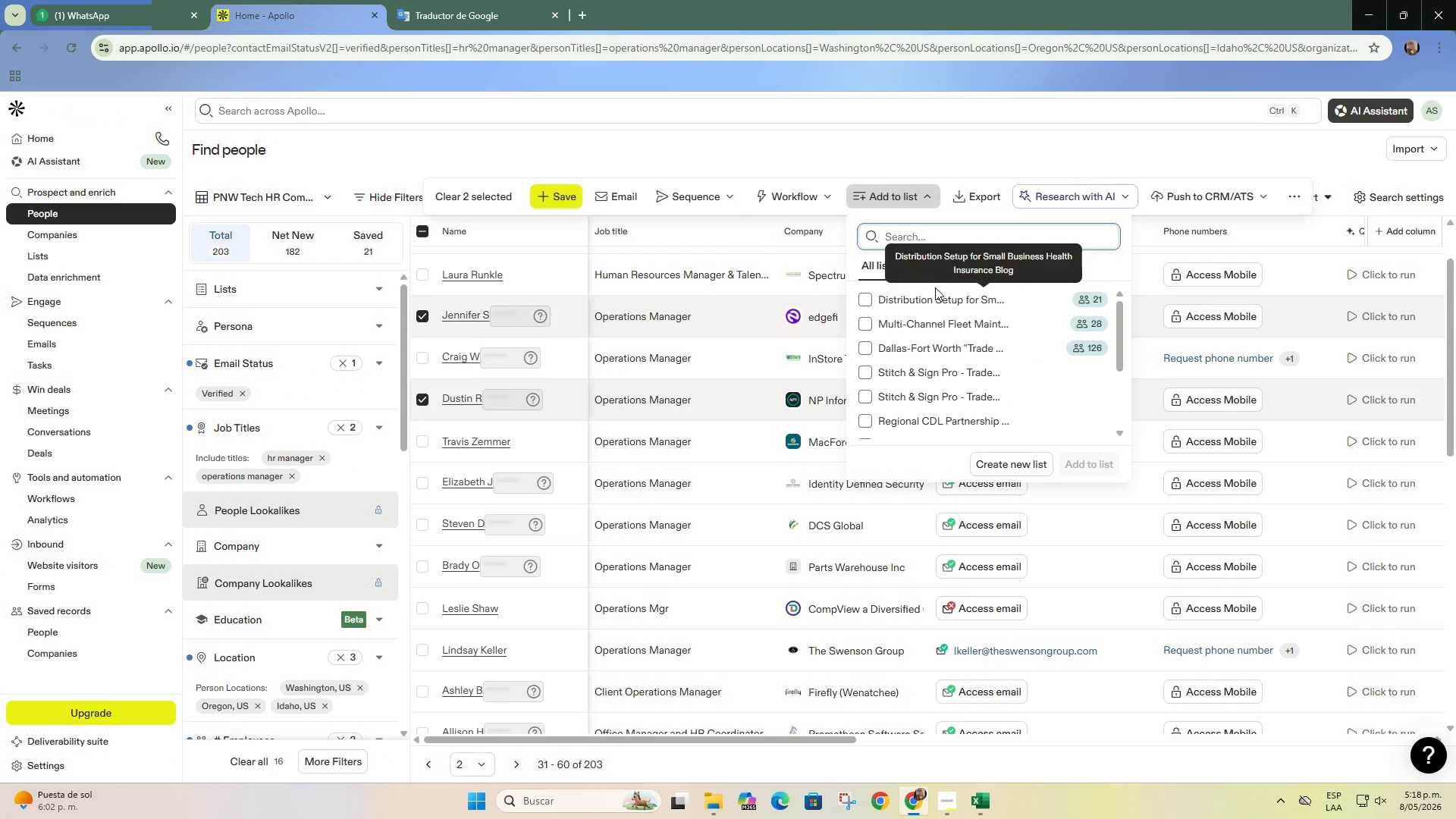 
left_click([942, 293])
 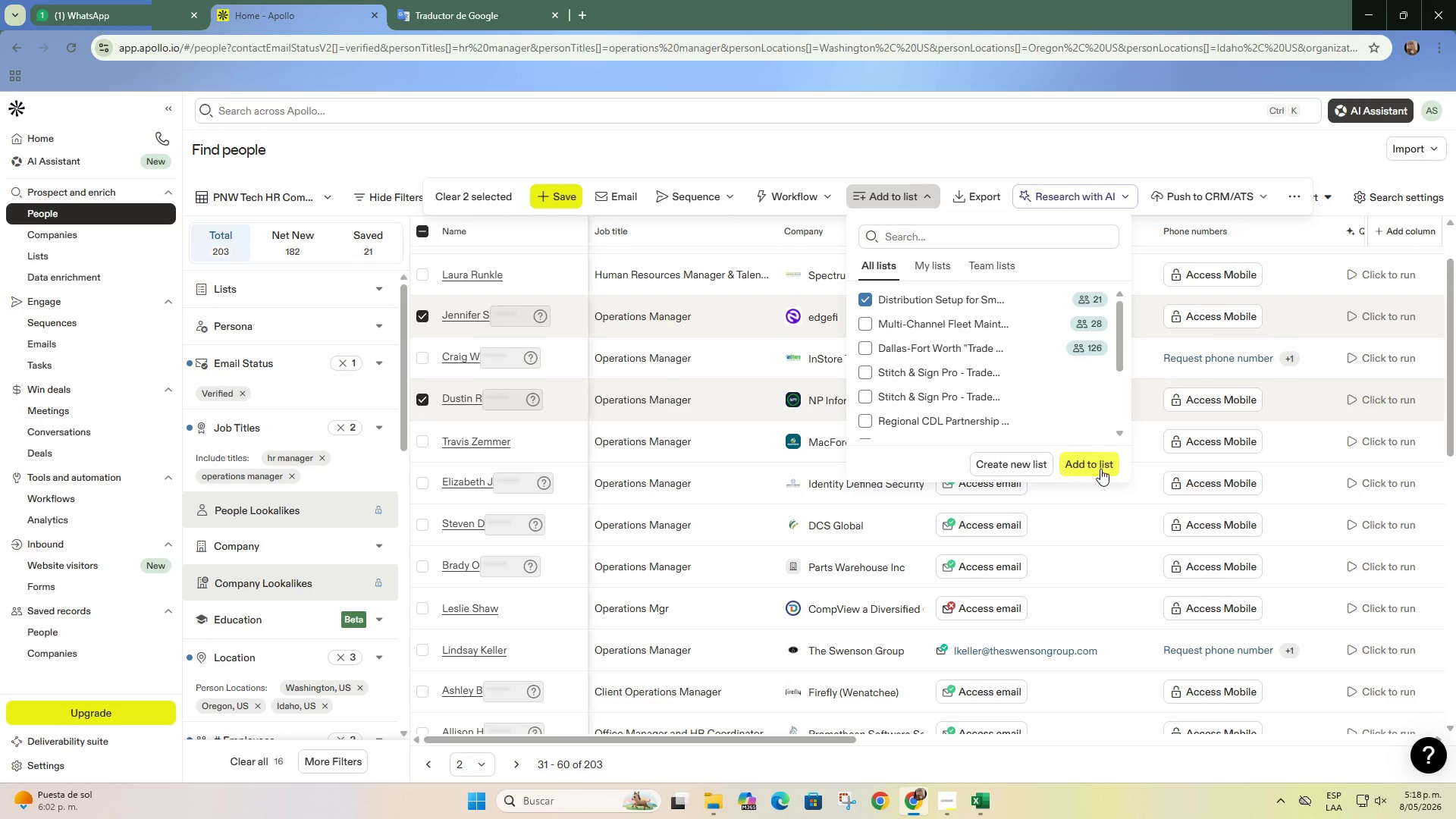 
left_click([1101, 459])
 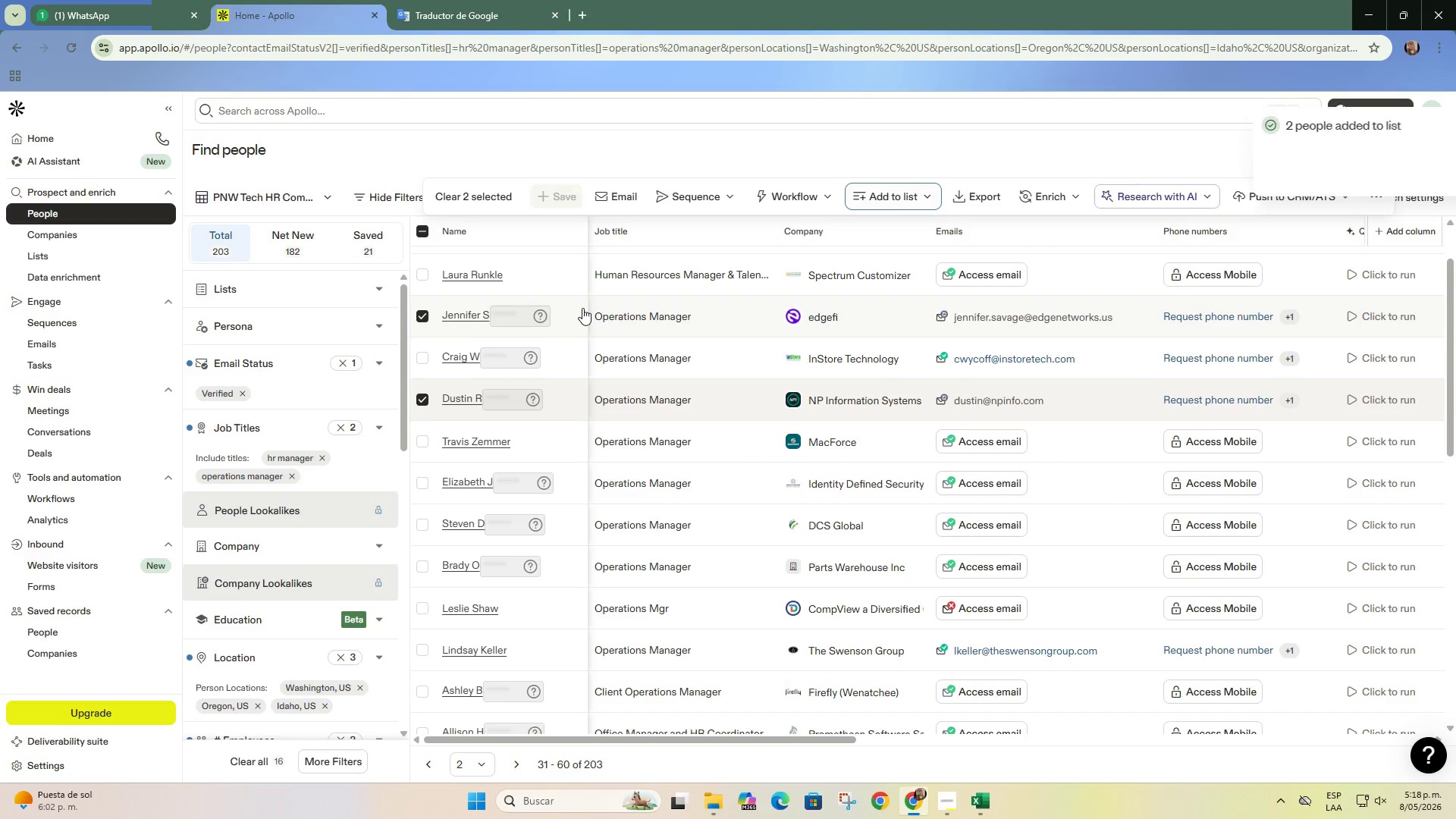 
wait(10.09)
 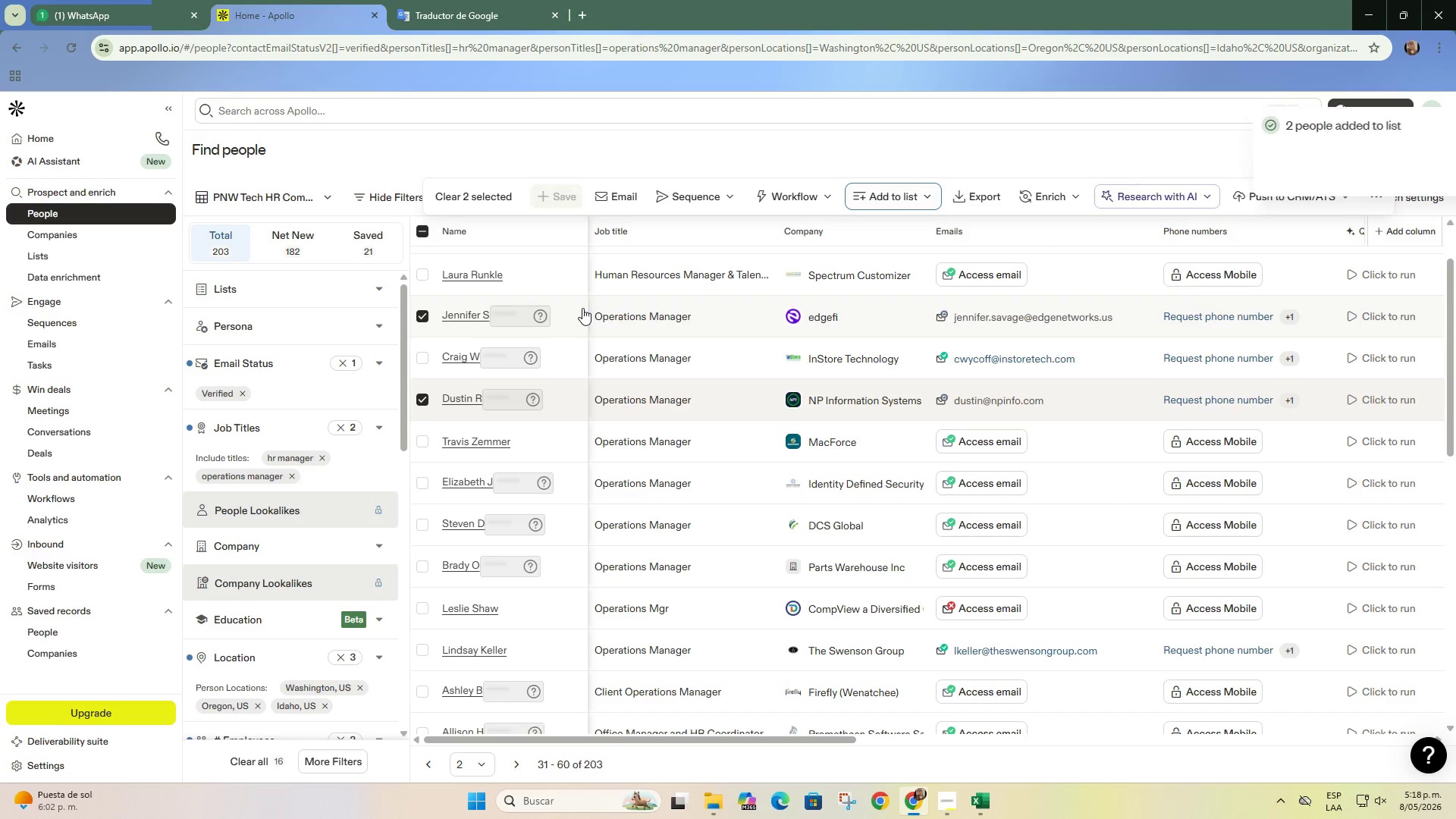 
left_click([468, 201])
 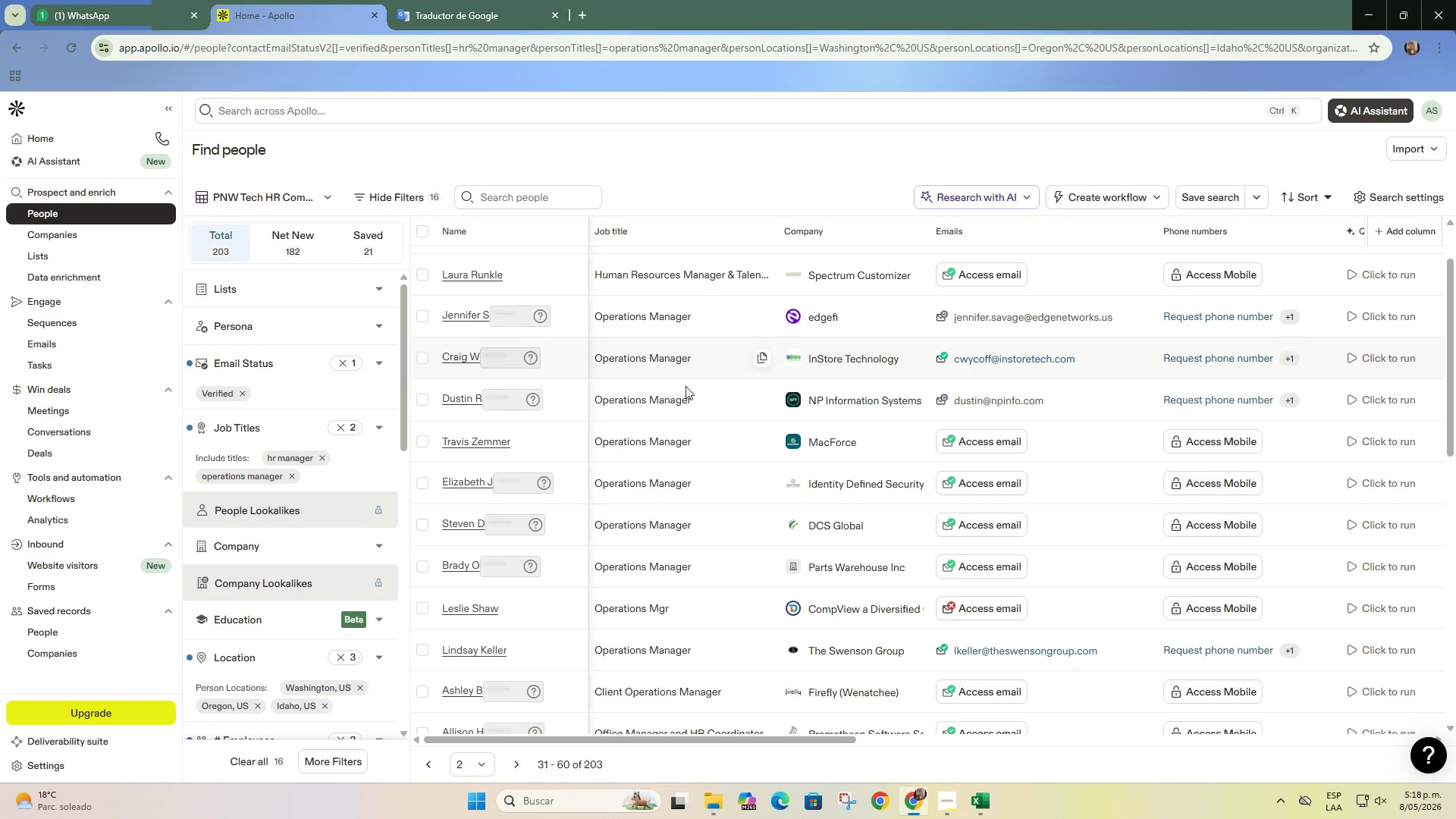 
scroll: coordinate [723, 410], scroll_direction: down, amount: 2.0
 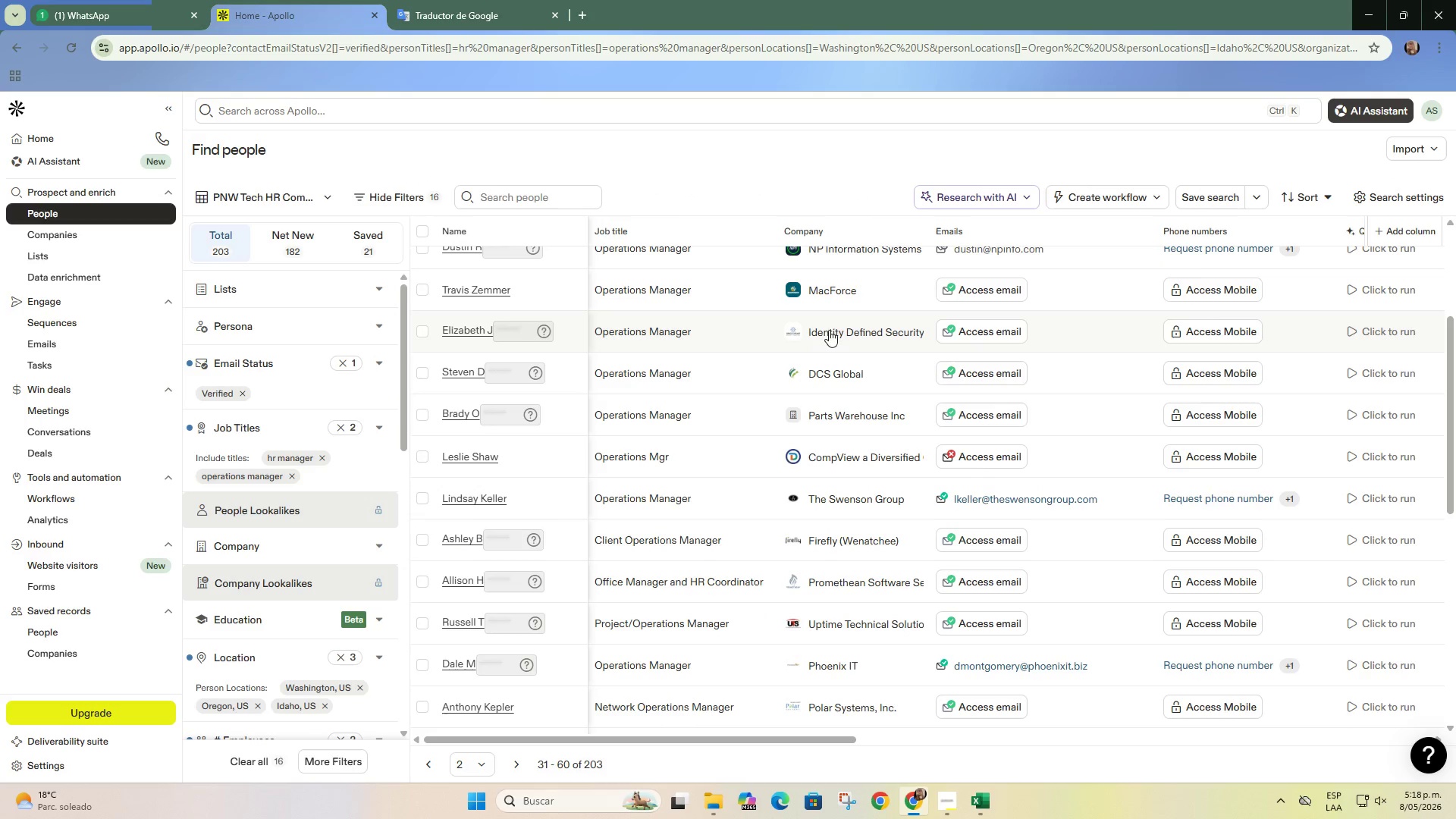 
right_click([836, 330])
 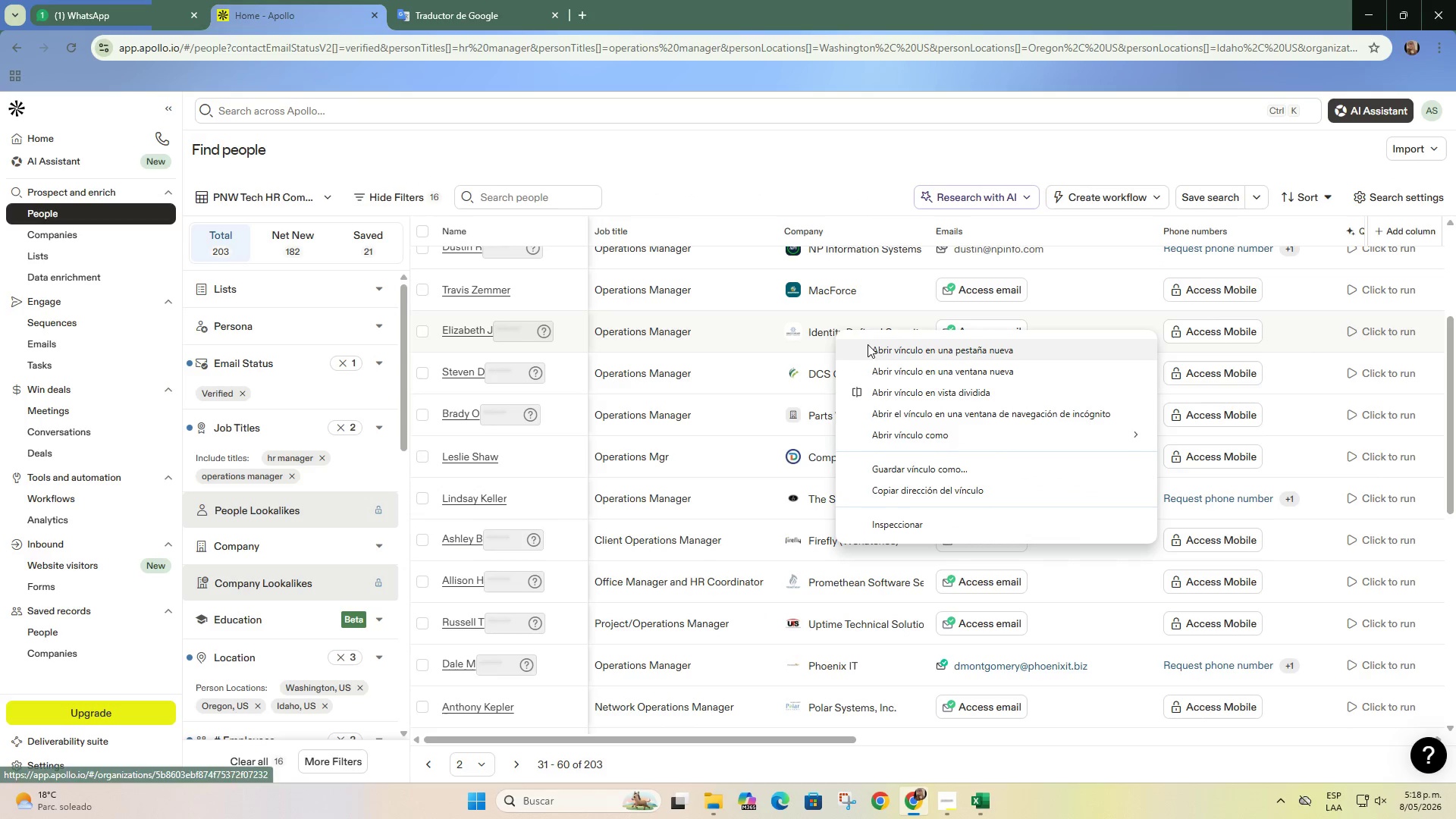 
left_click([872, 346])
 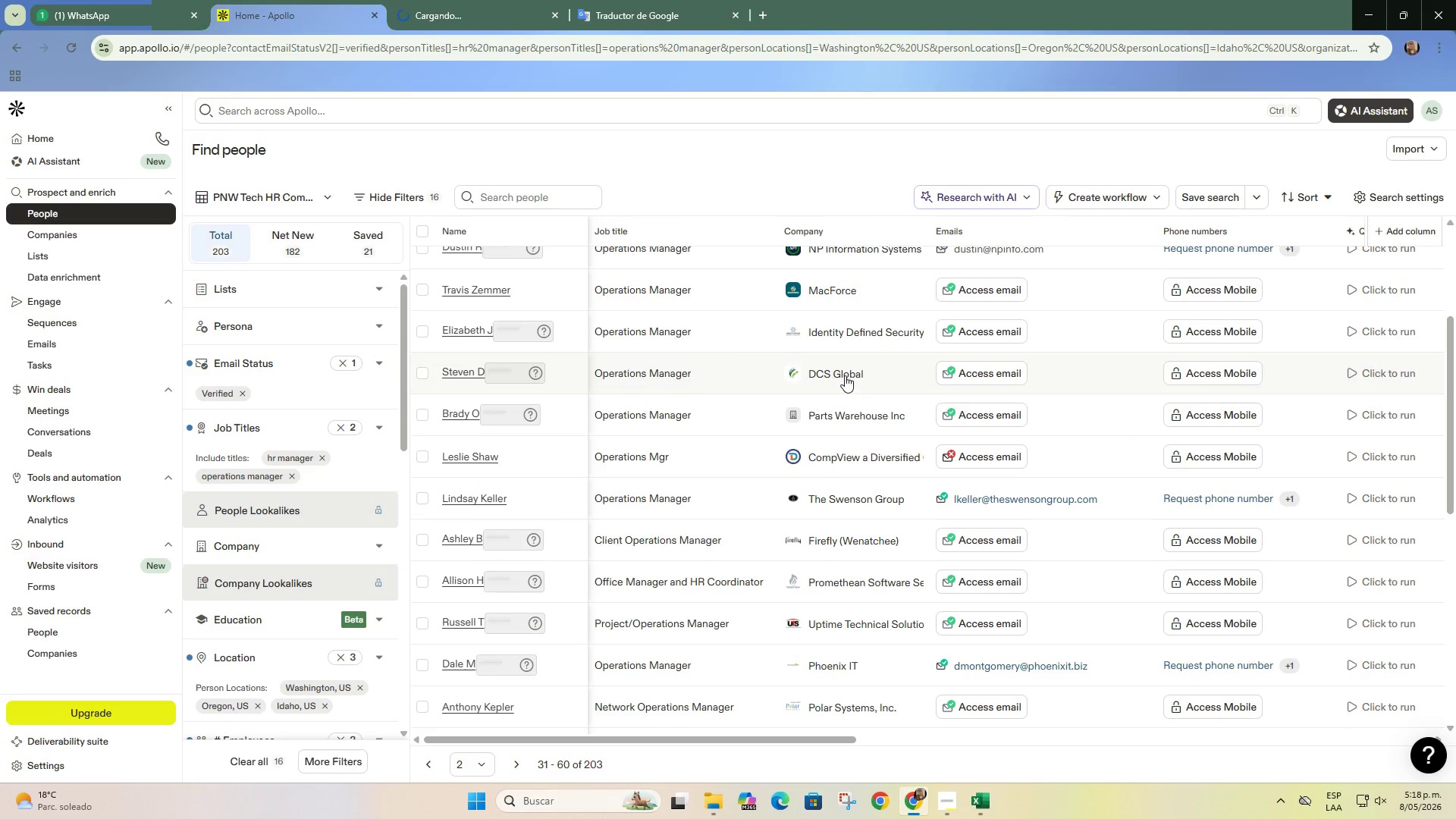 
right_click([845, 375])
 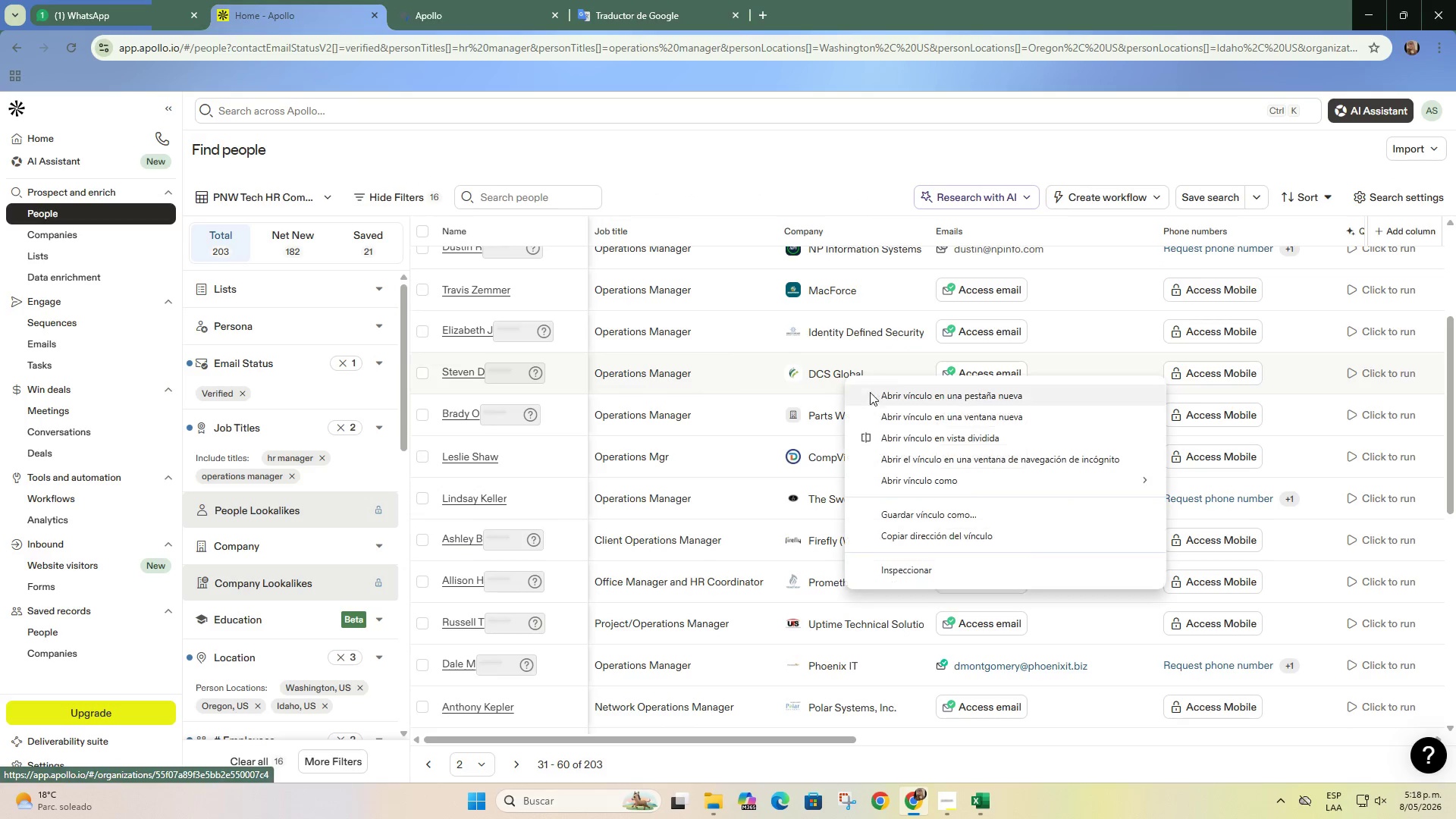 
left_click([882, 398])
 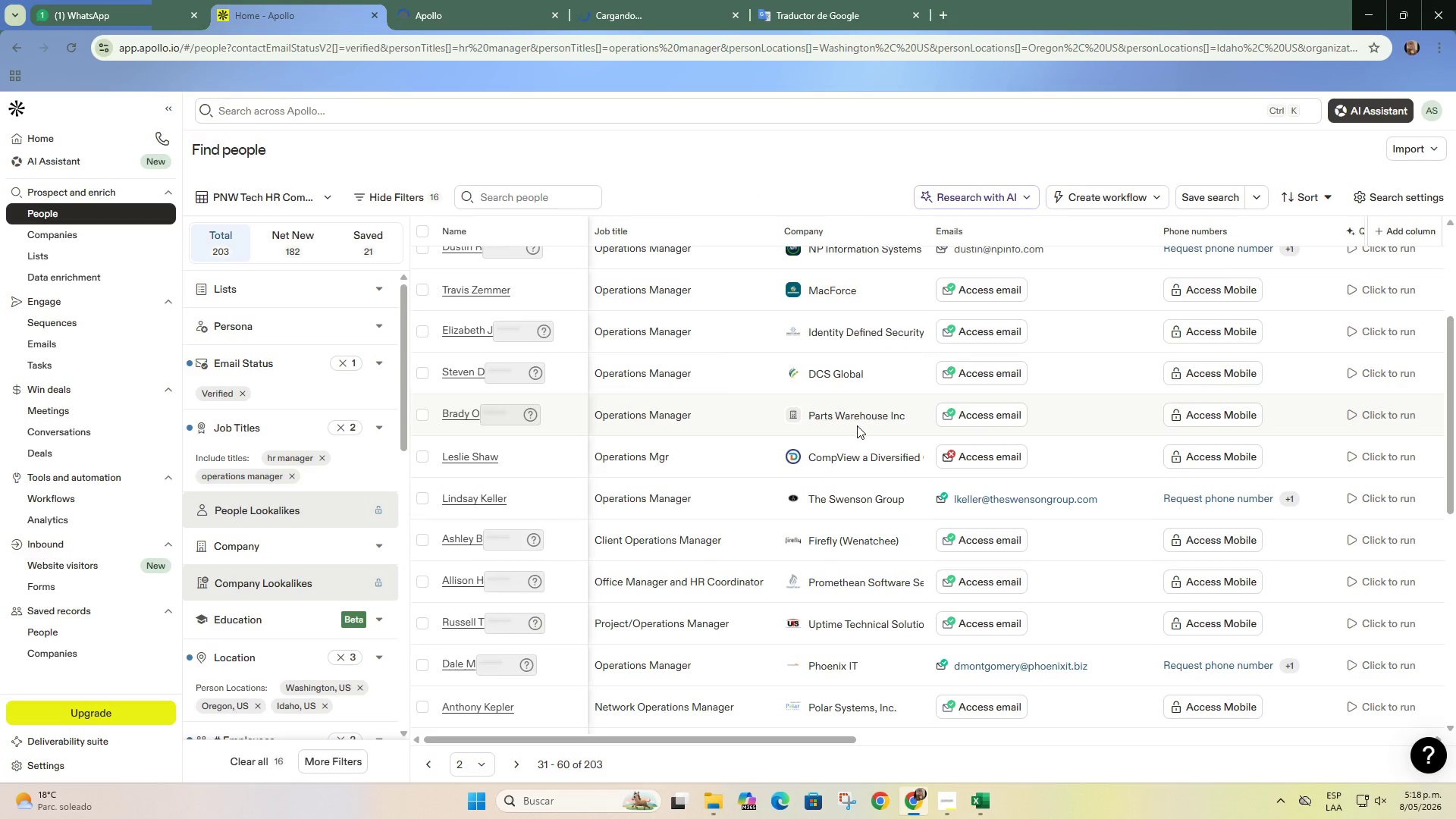 
right_click([854, 417])
 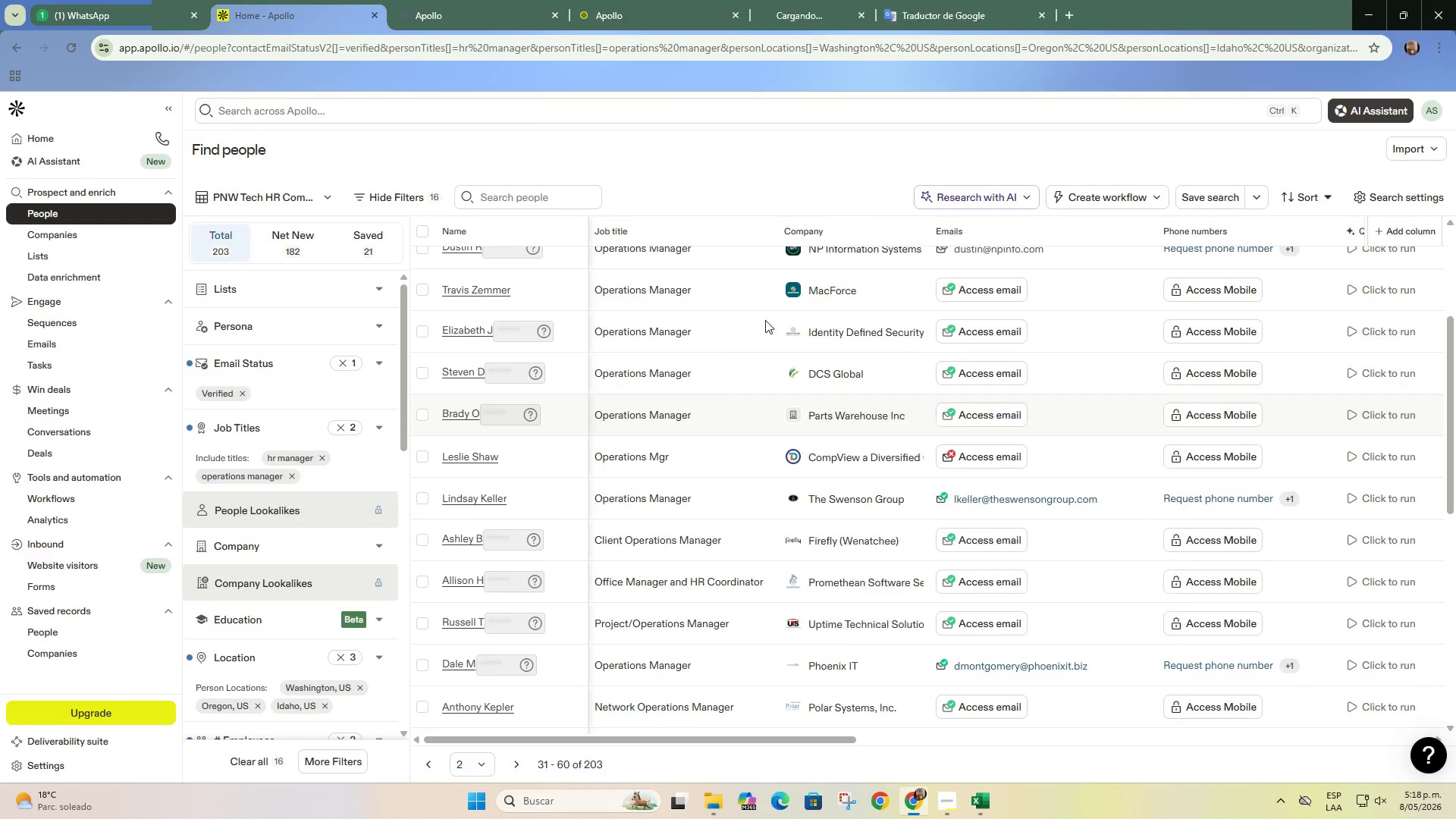 
double_click([475, 0])
 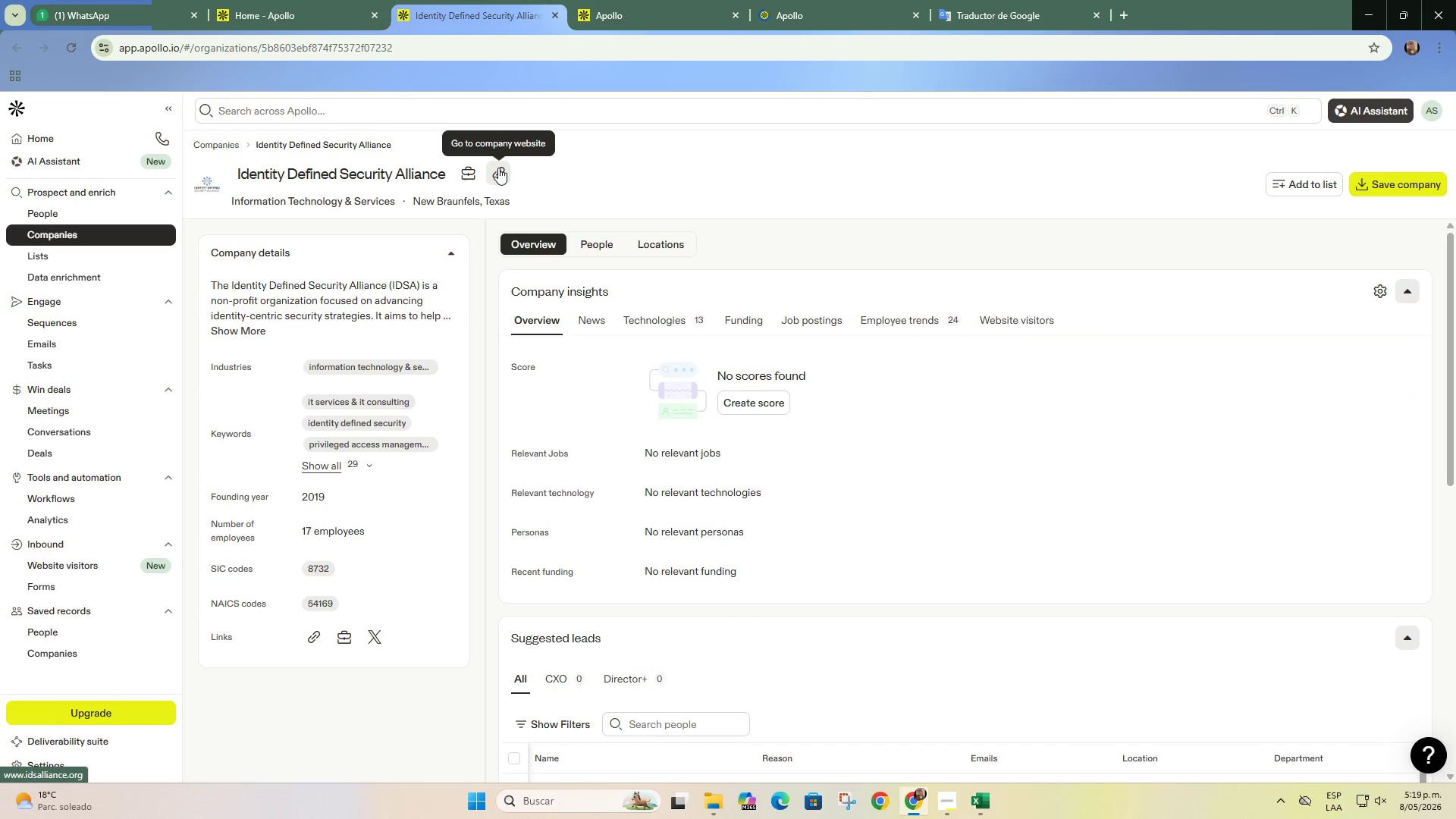 
wait(5.91)
 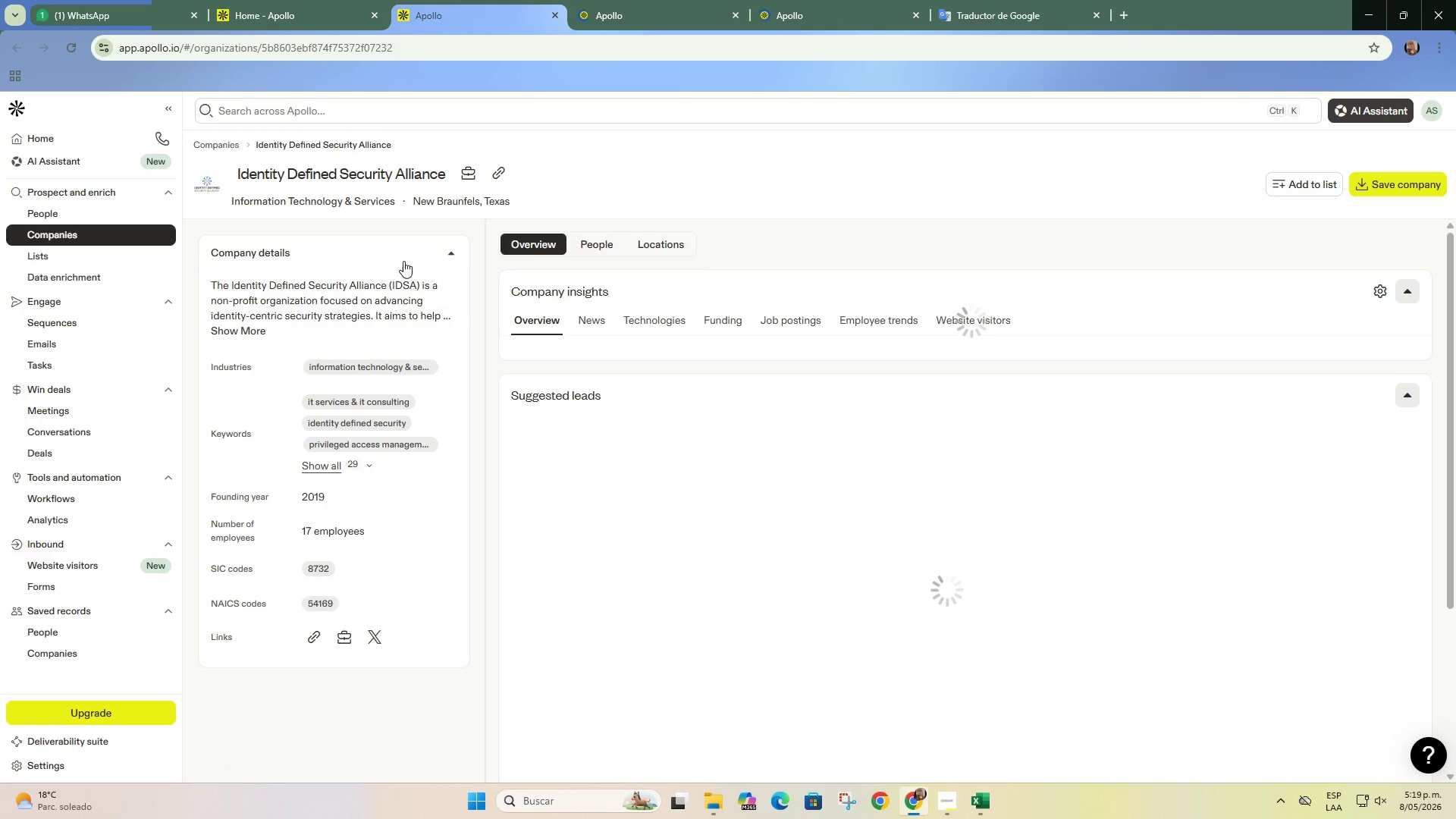 
left_click([498, 168])
 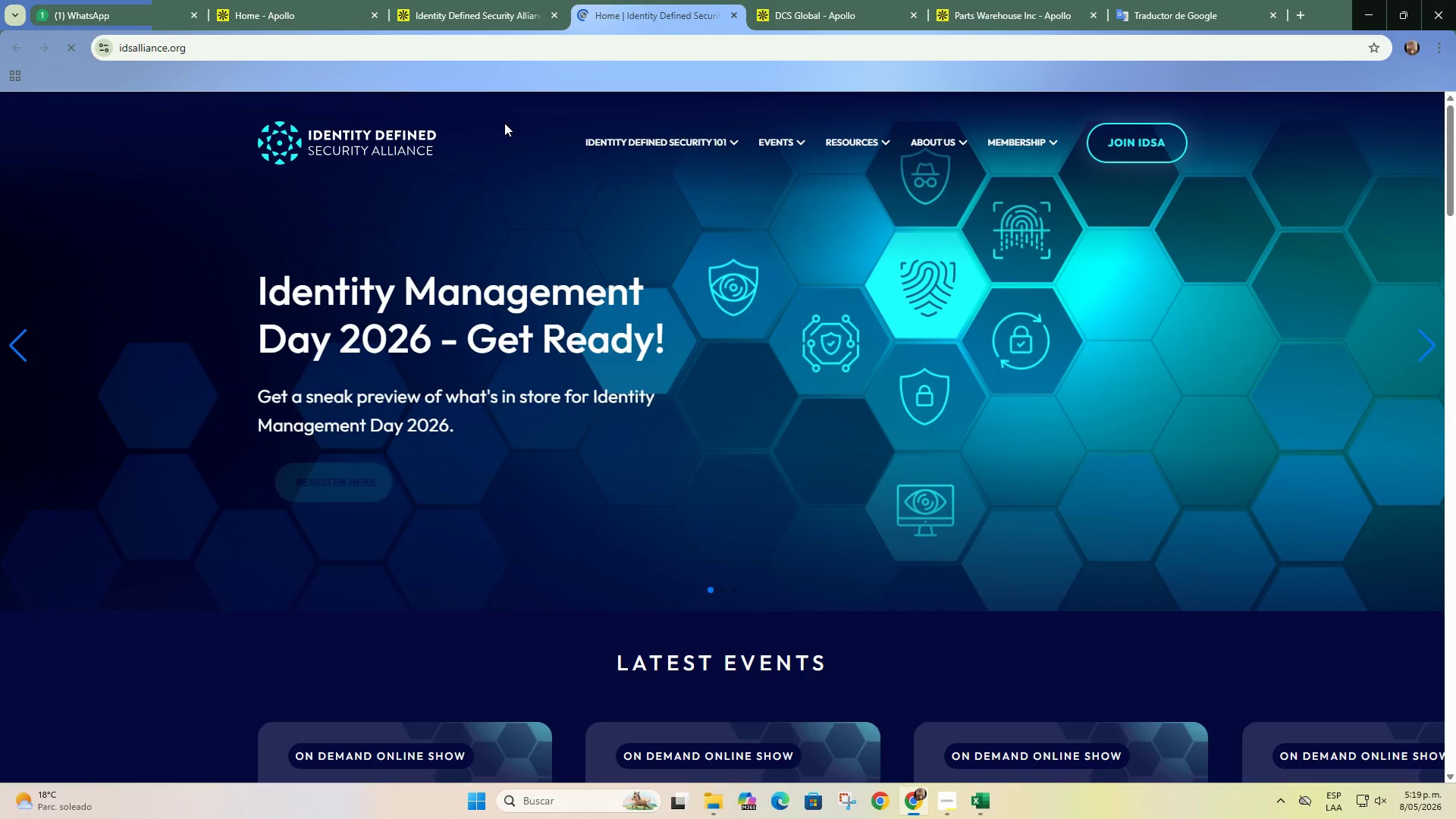 
mouse_move([848, 158])
 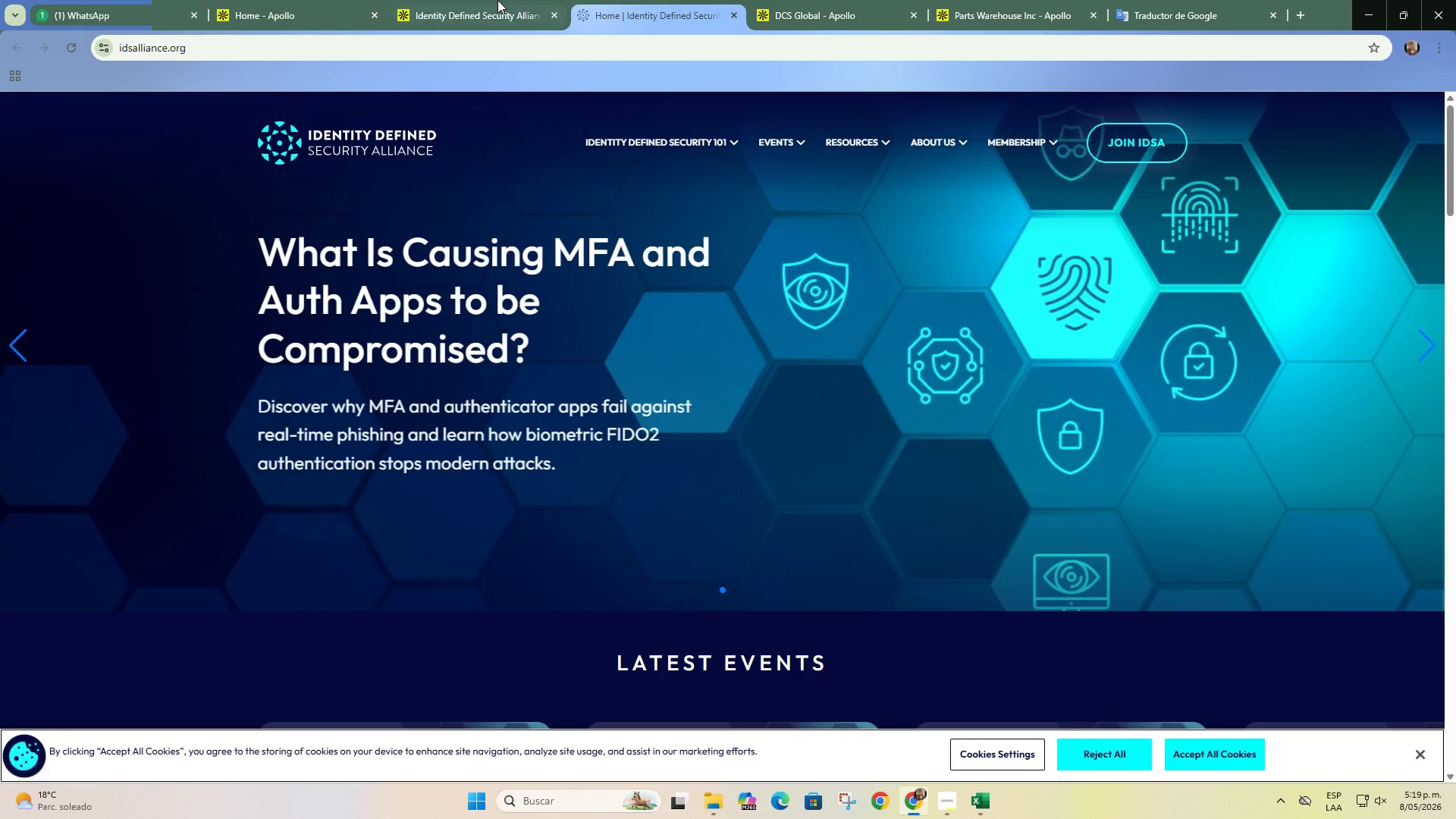 
left_click([497, 4])
 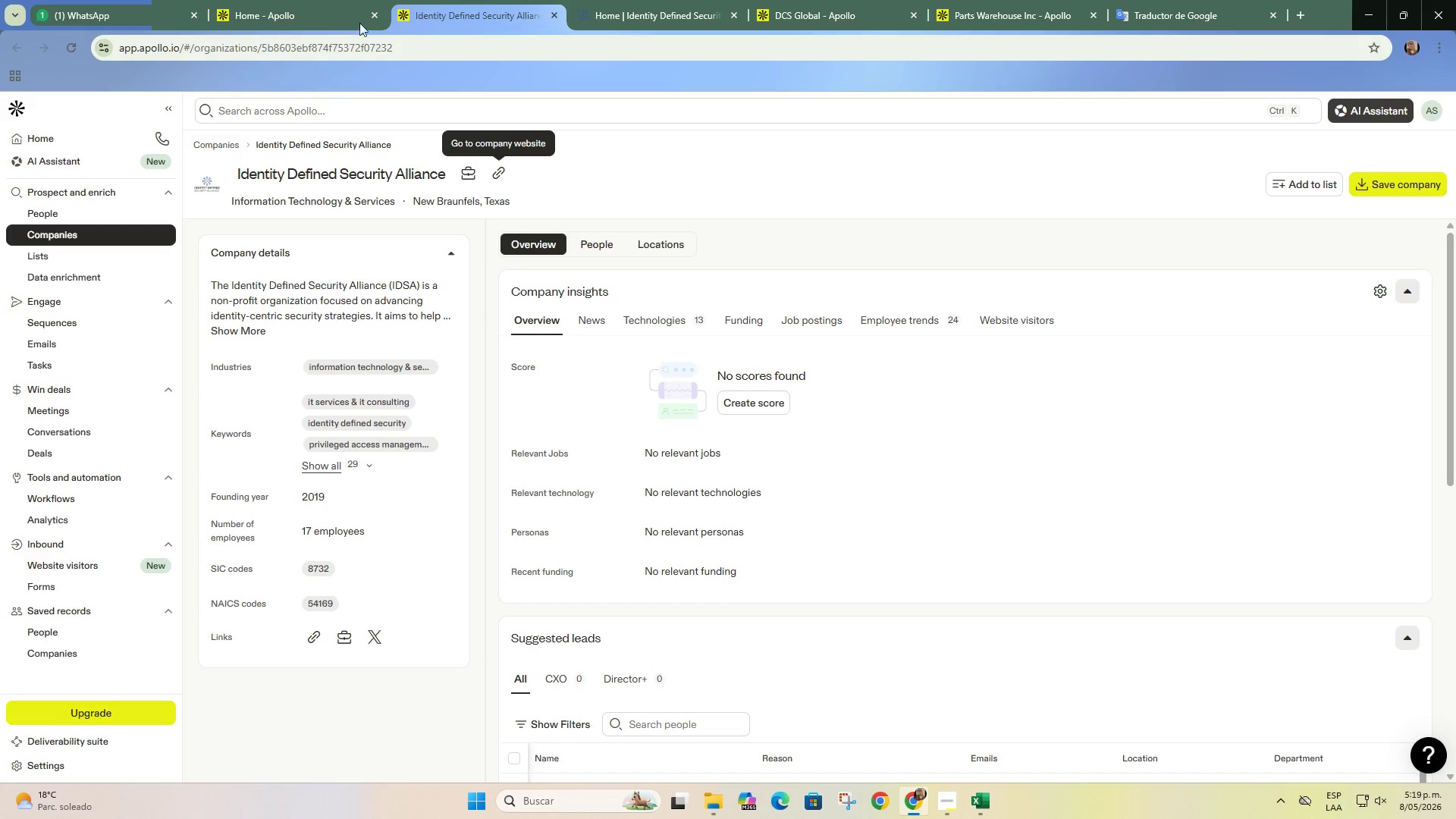 
left_click([347, 8])
 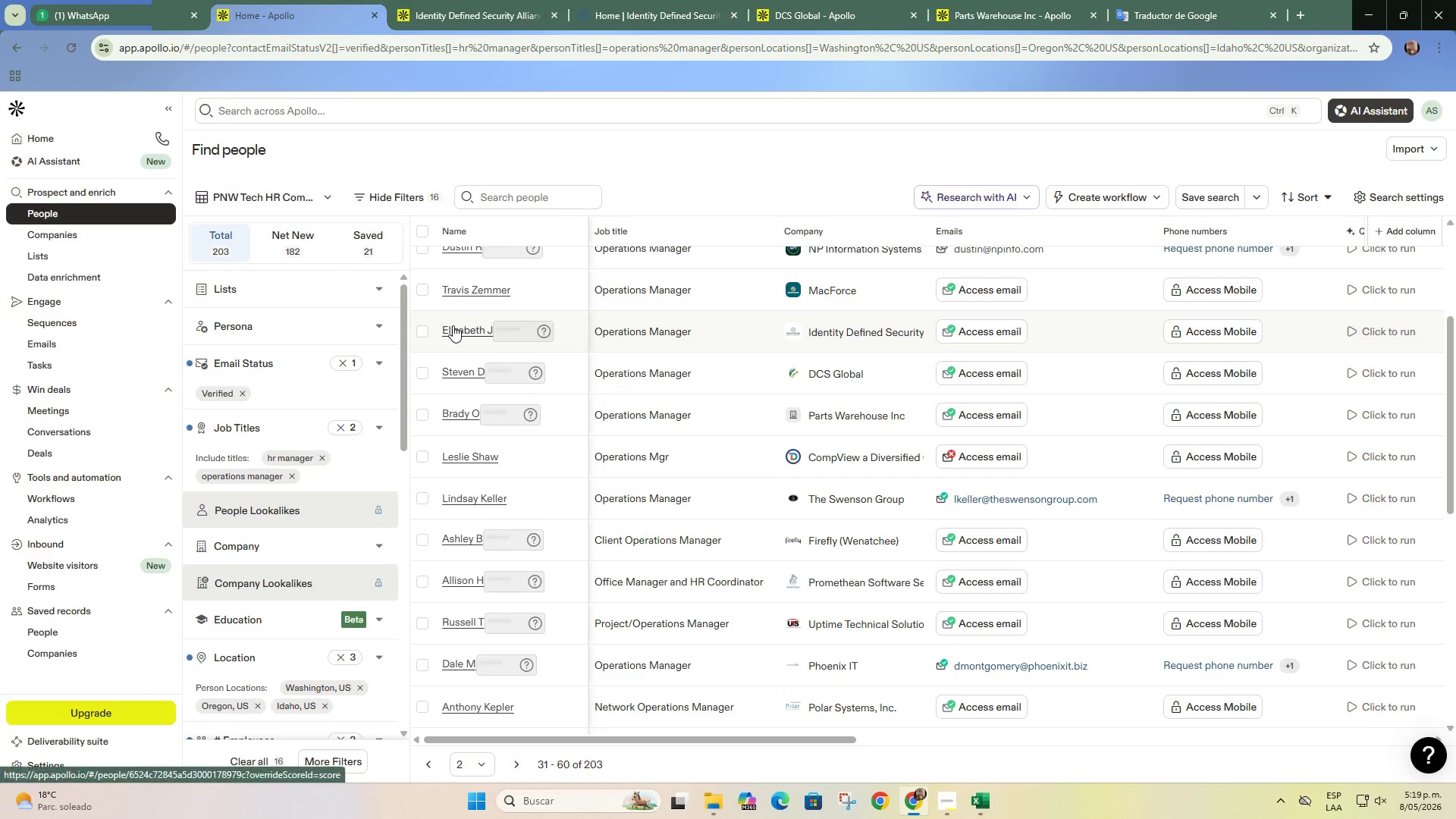 
left_click([425, 333])
 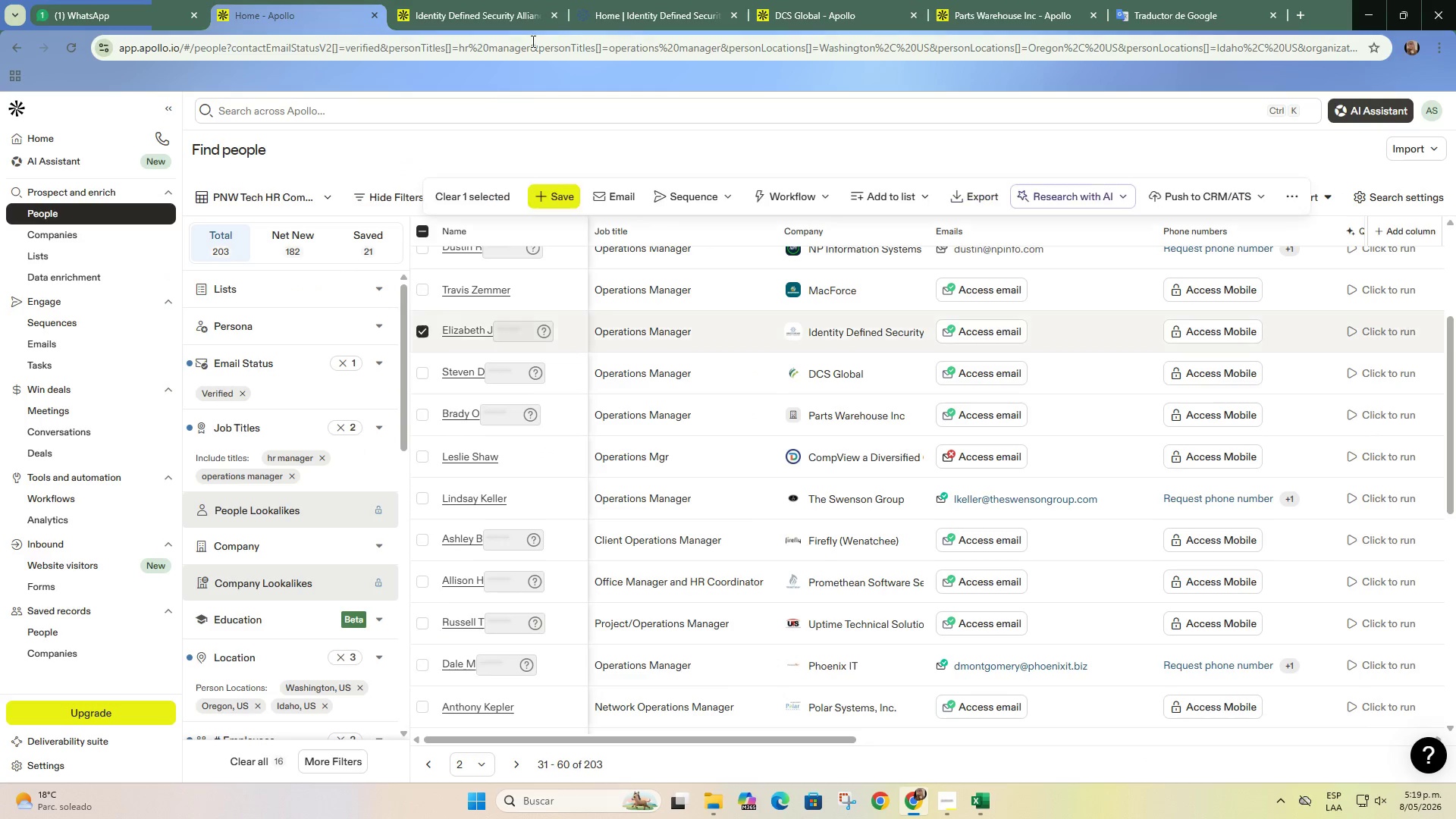 
left_click([629, 0])
 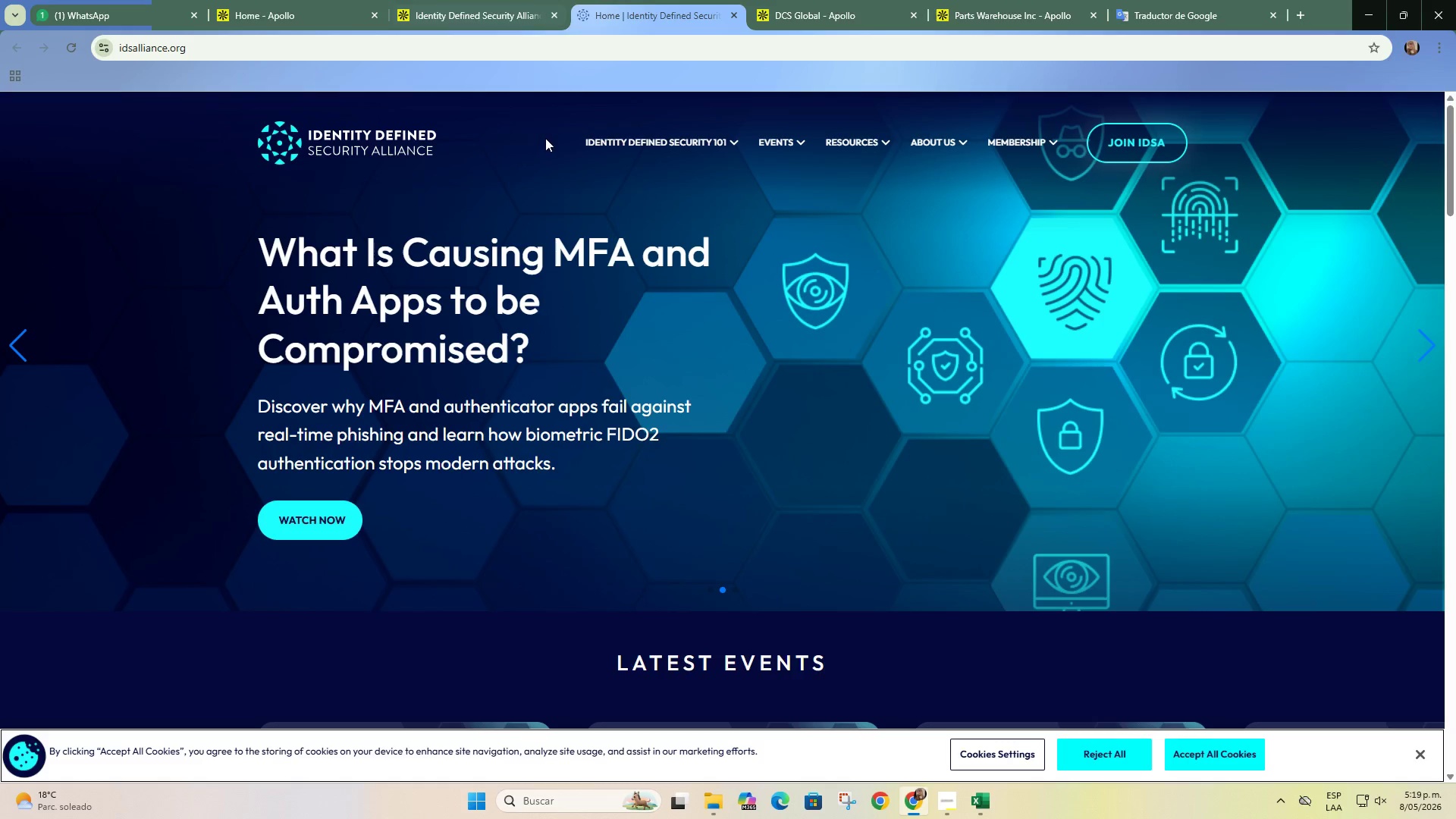 
scroll: coordinate [524, 181], scroll_direction: down, amount: 19.0
 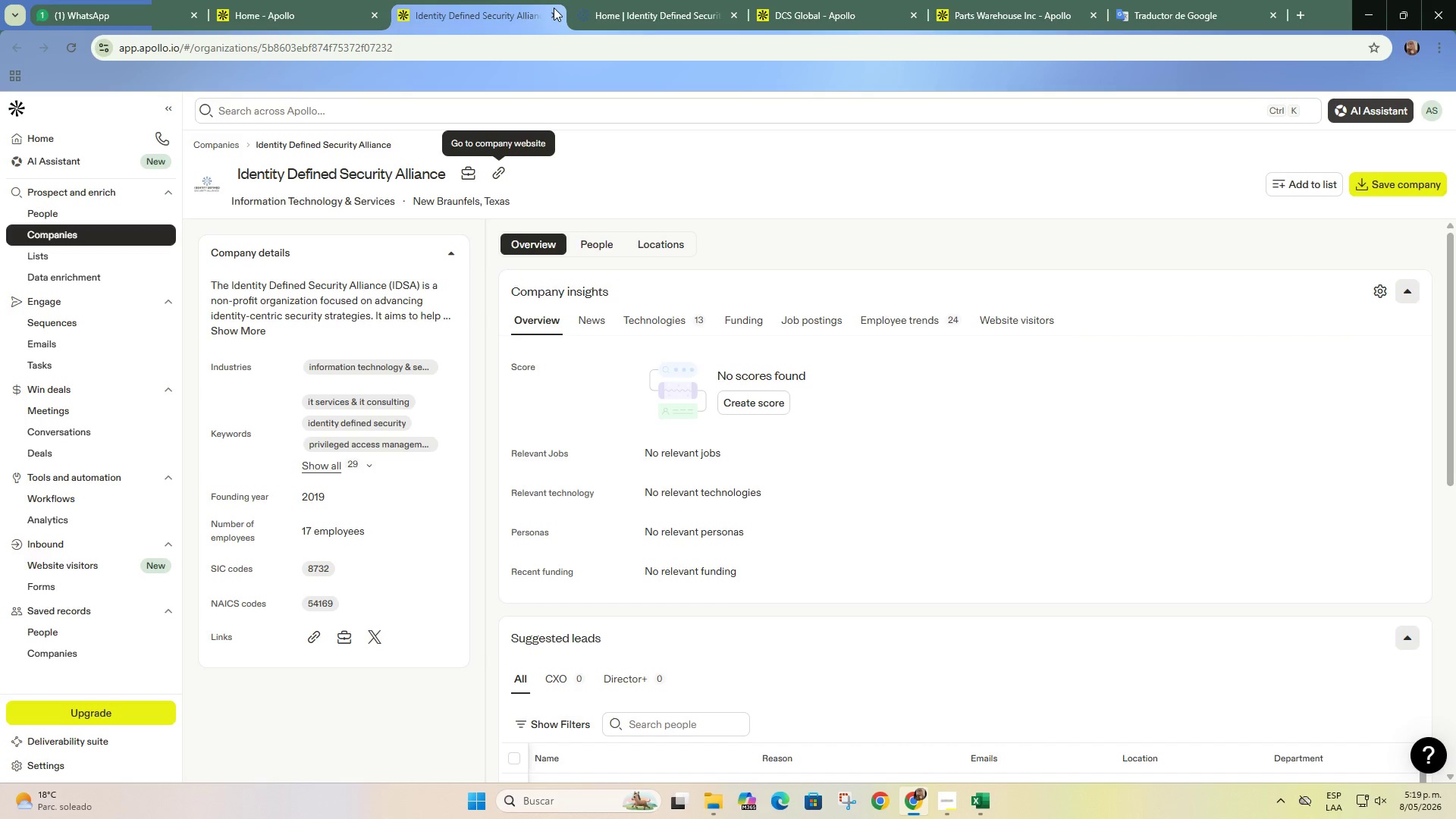 
double_click([554, 11])
 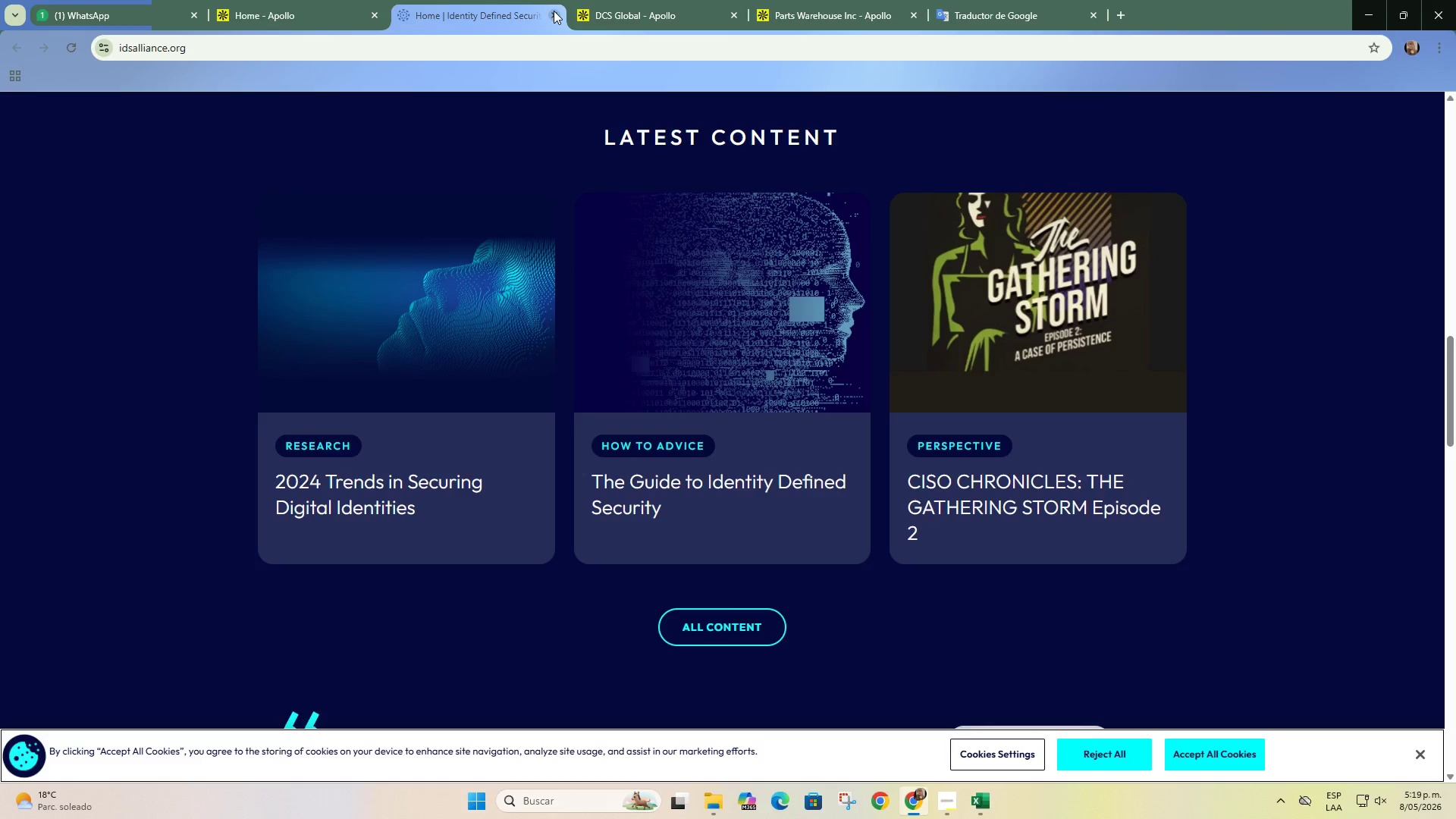 
triple_click([554, 11])
 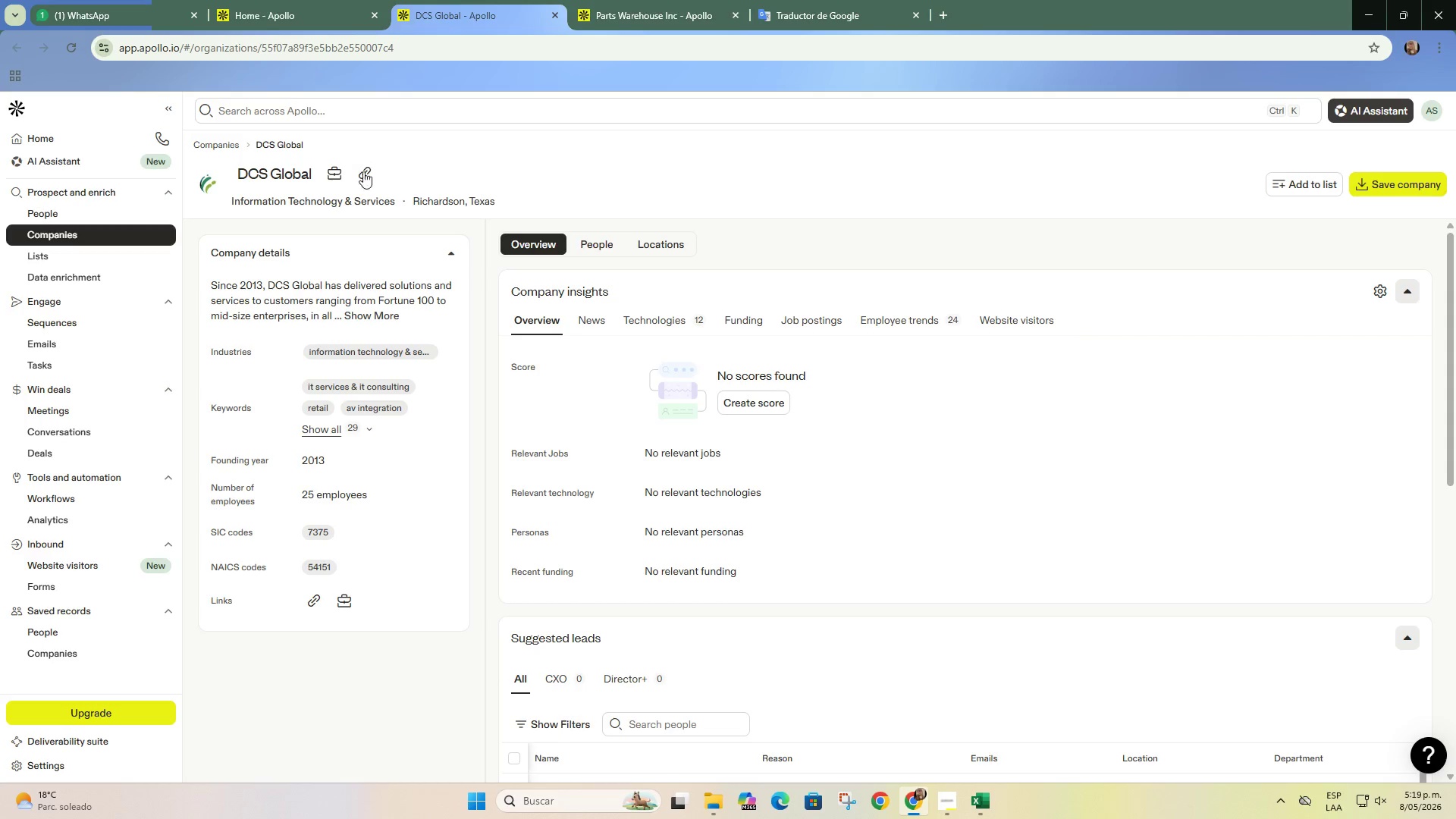 
left_click([637, 0])
 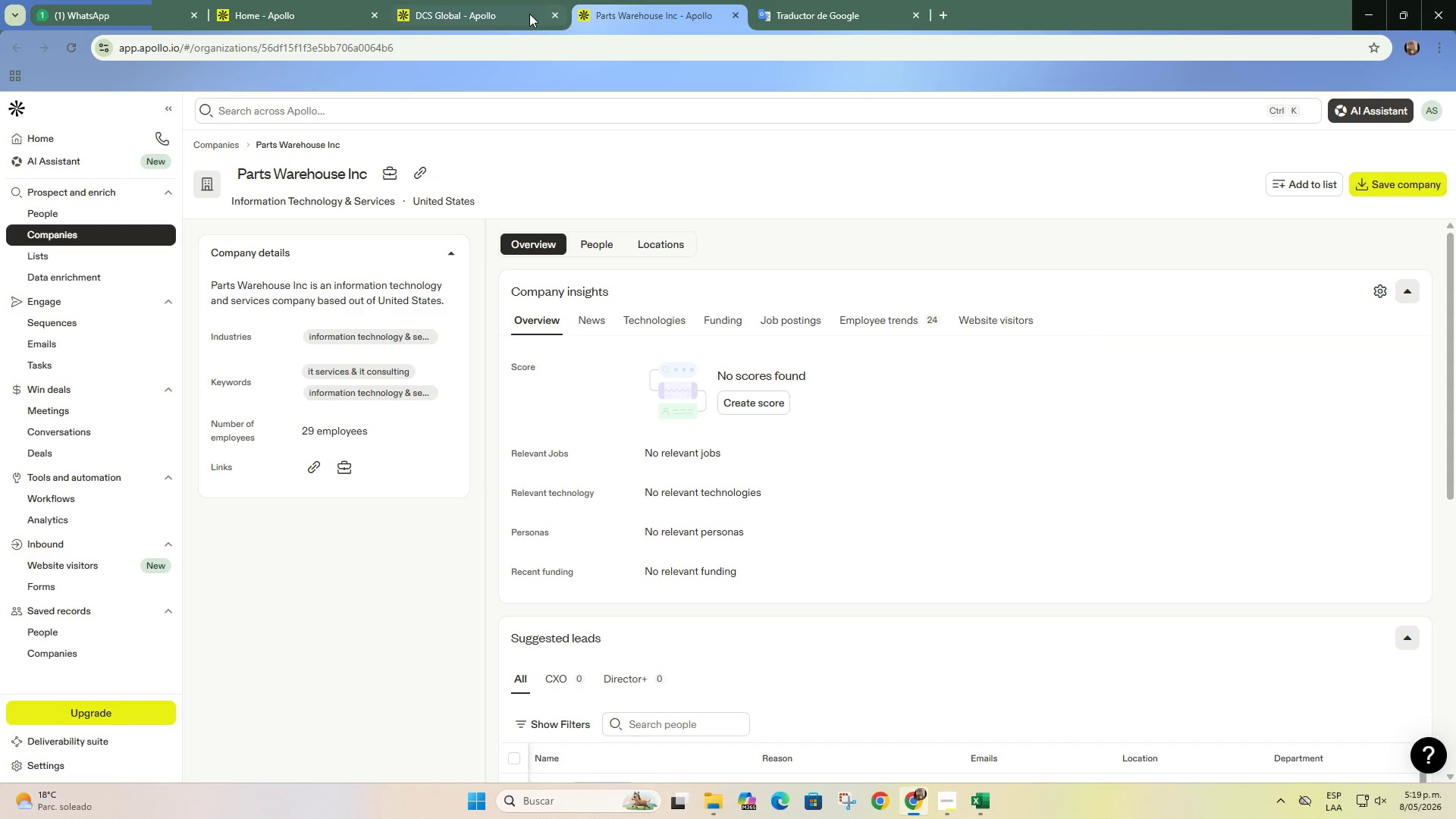 
left_click([519, 0])
 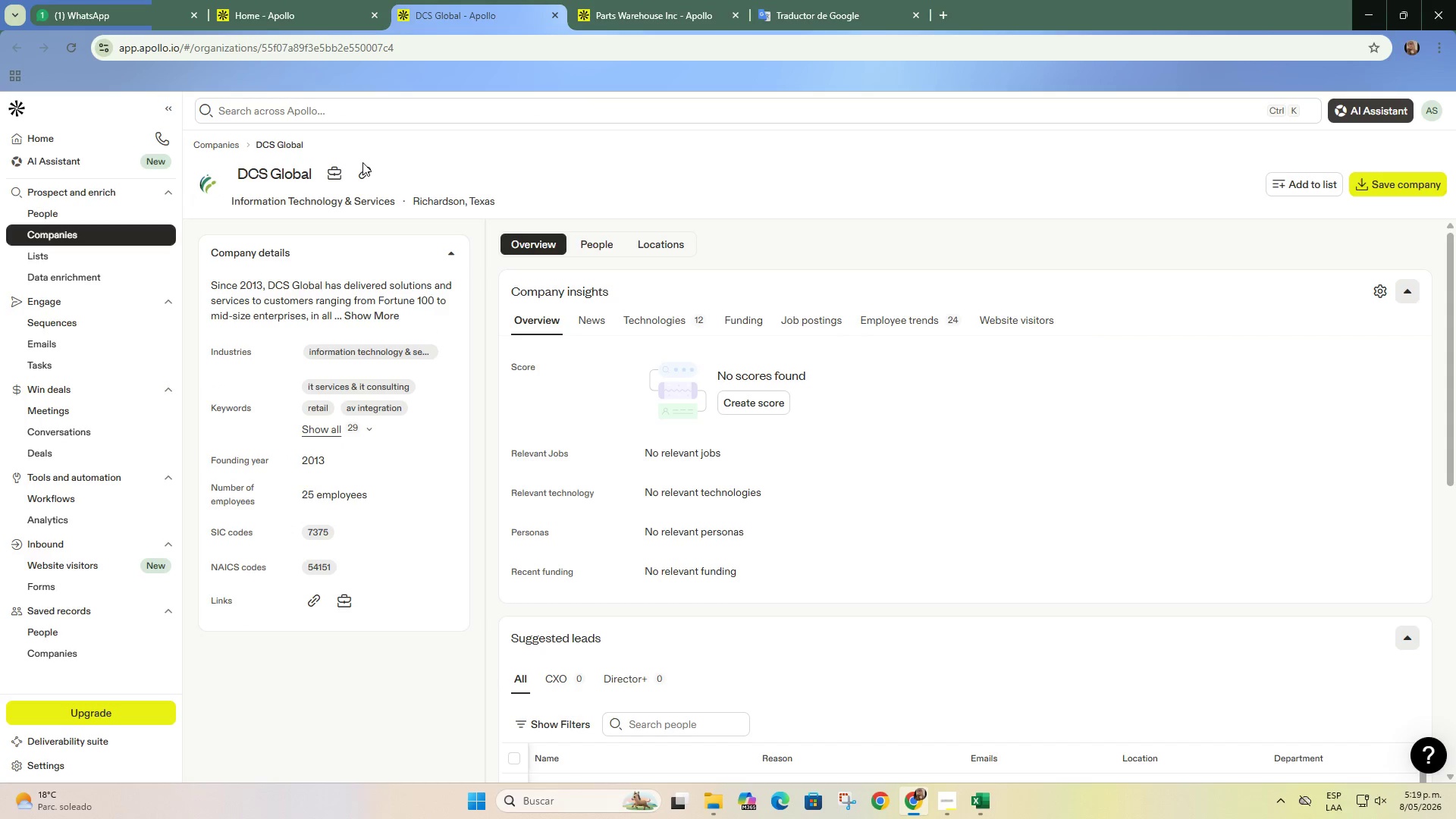 
left_click([369, 179])
 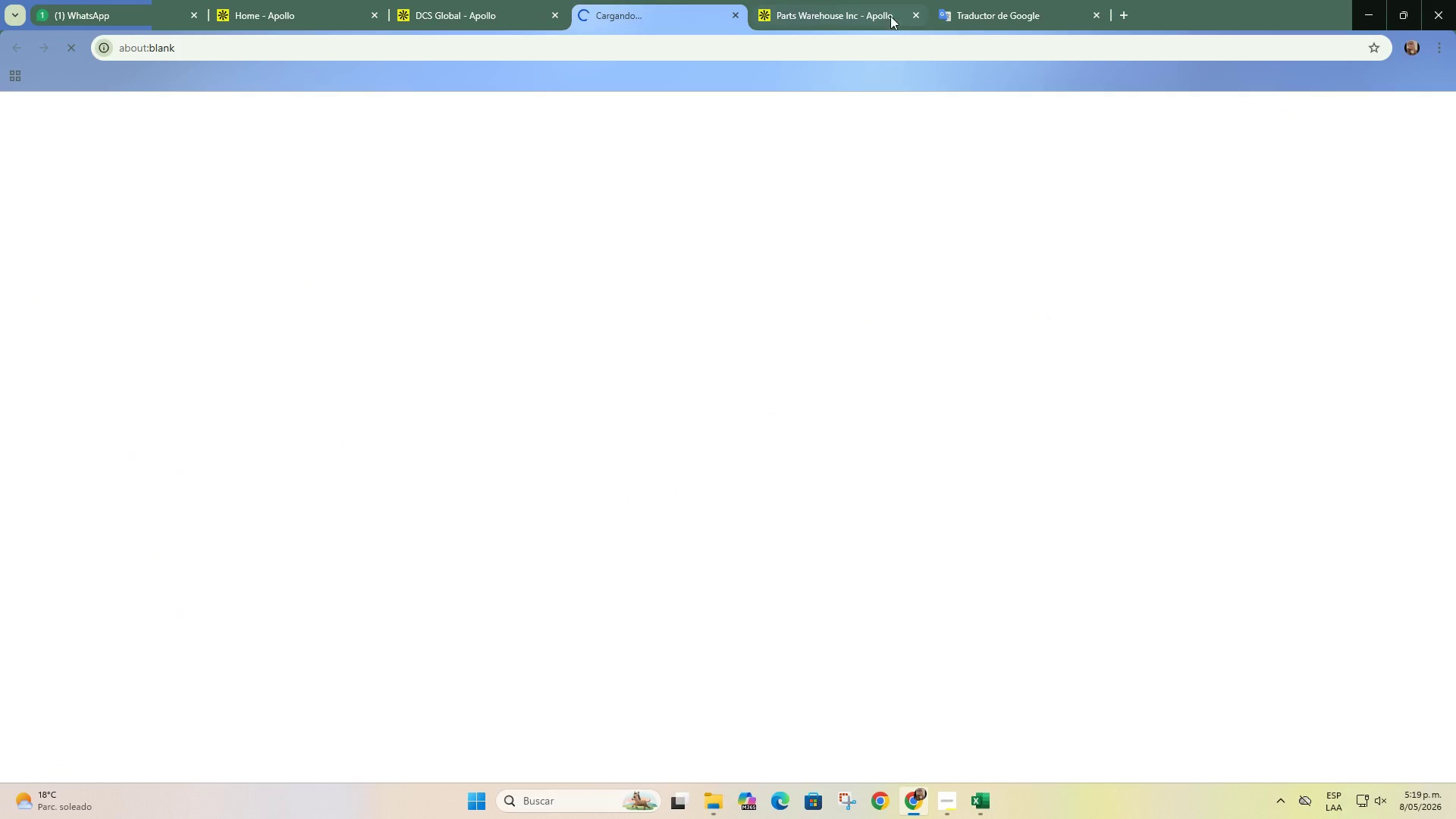 
left_click([912, 14])
 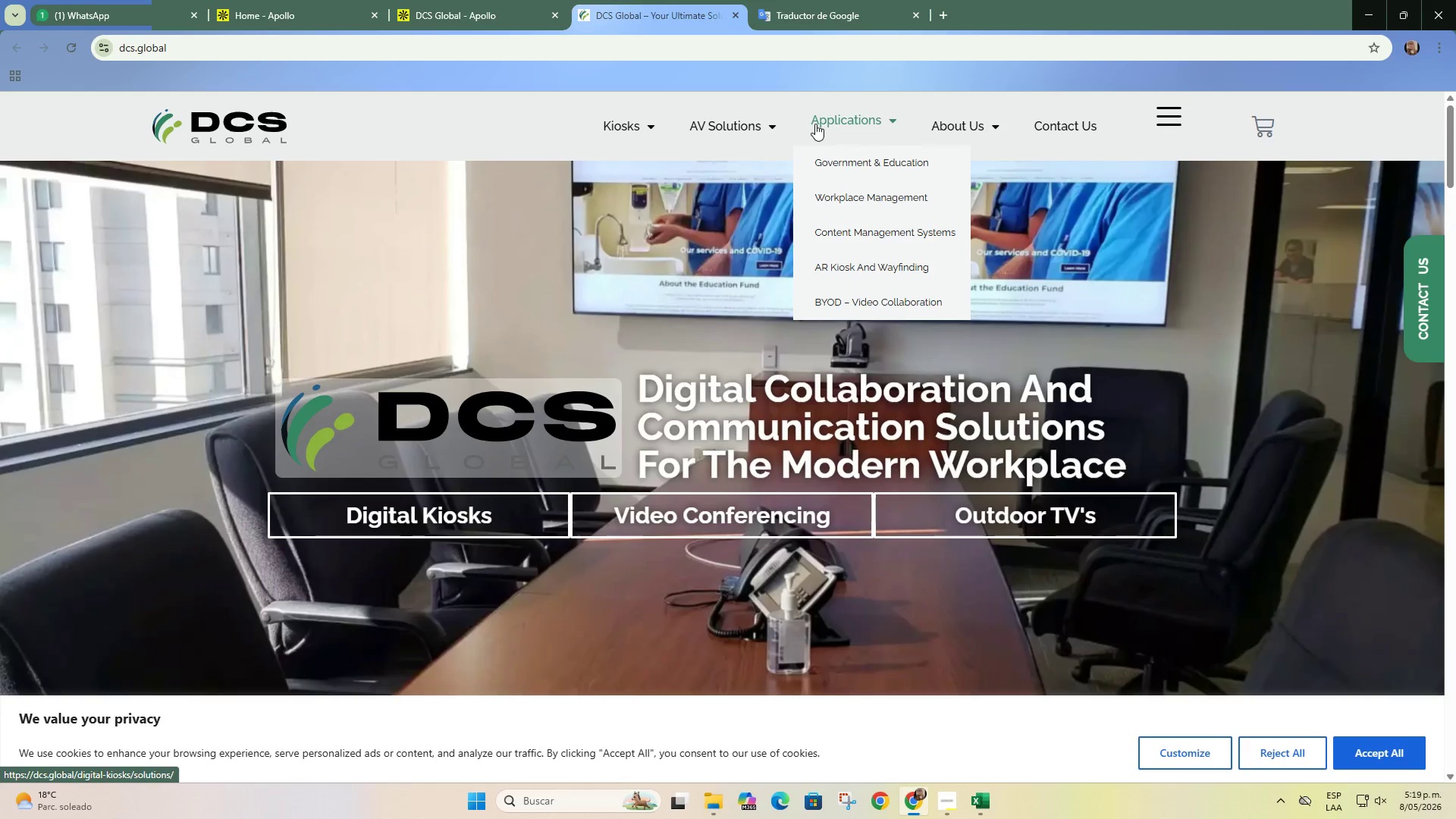 
wait(6.52)
 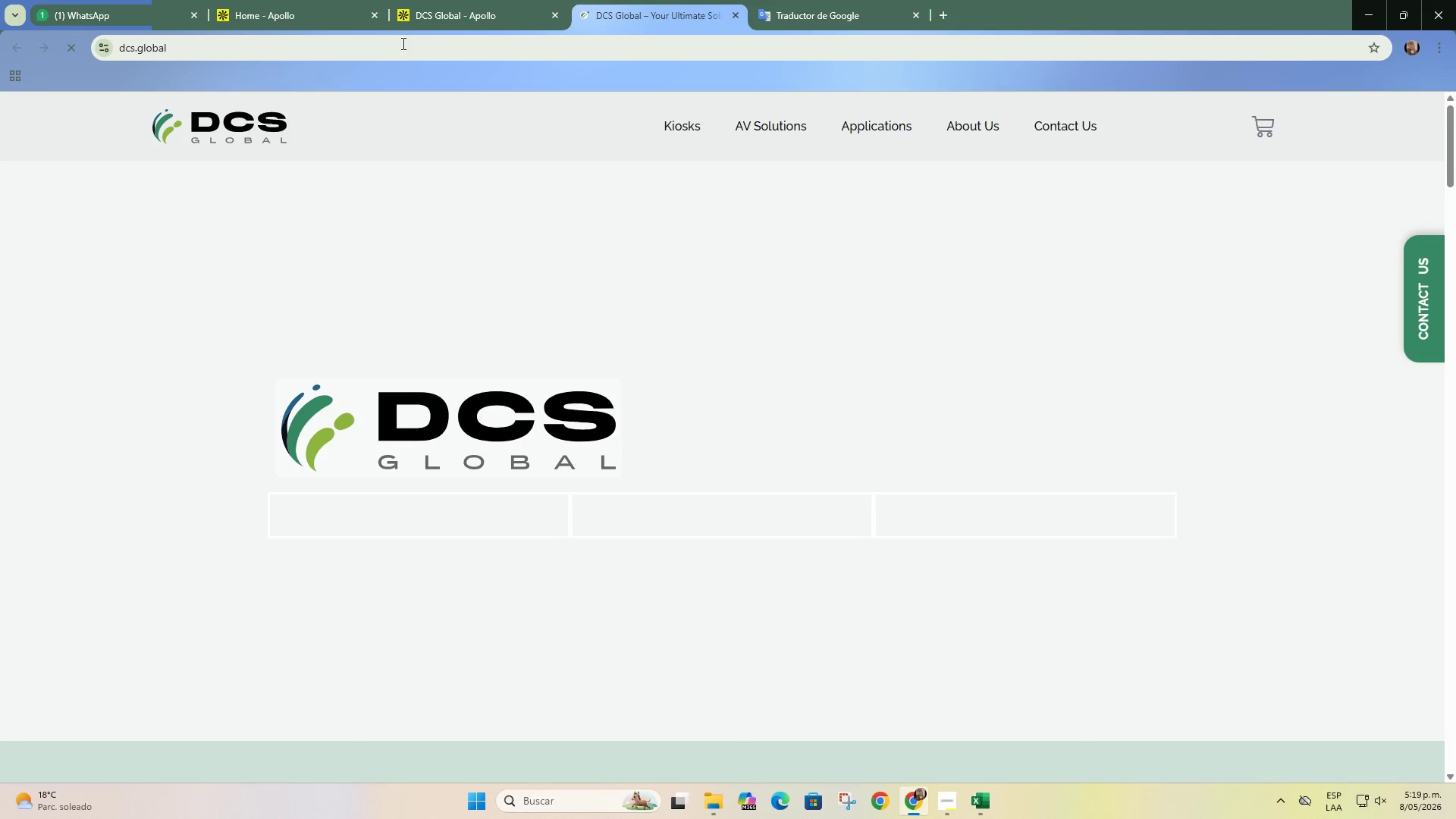 
left_click([452, 0])
 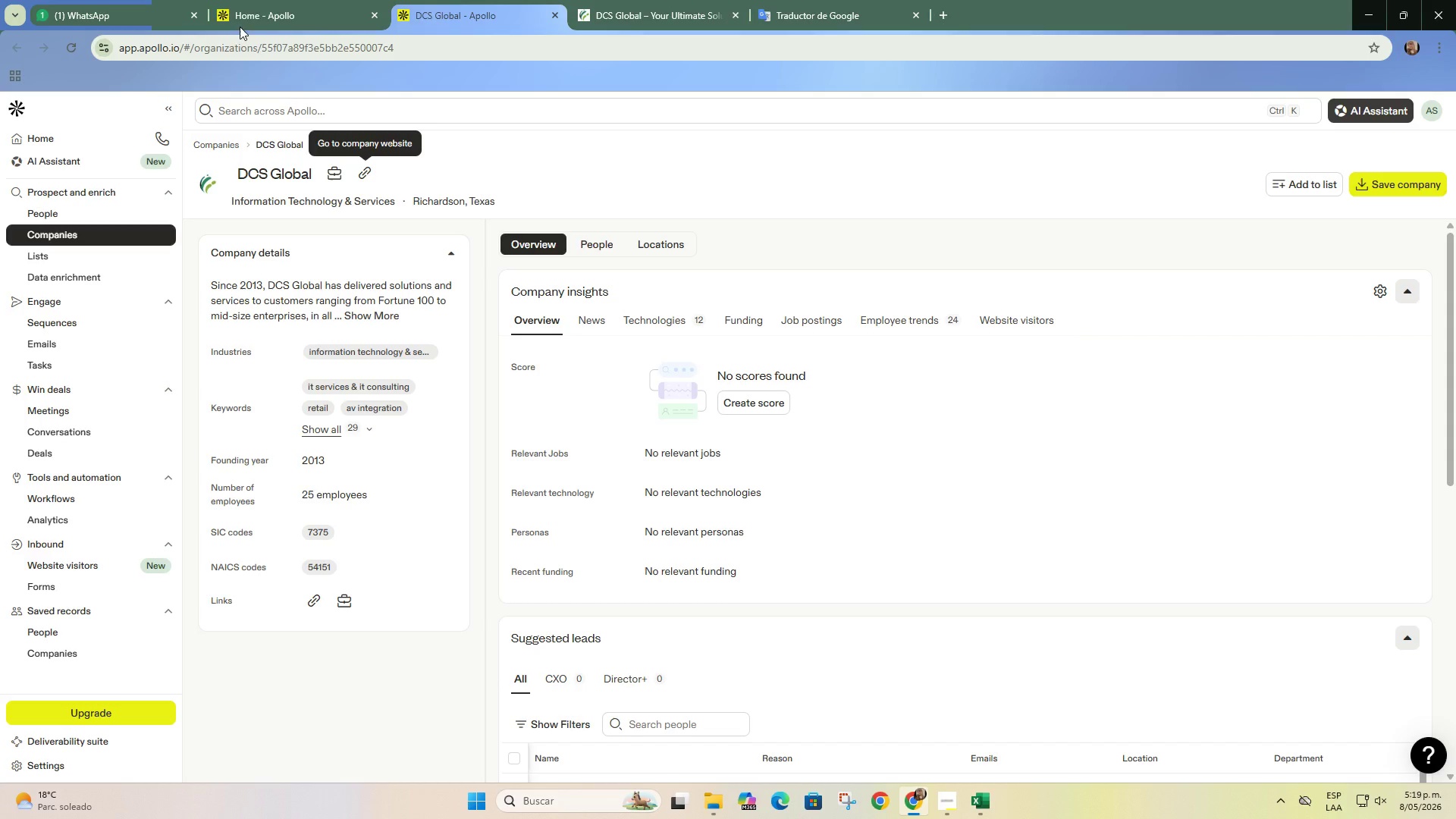 
left_click([266, 0])
 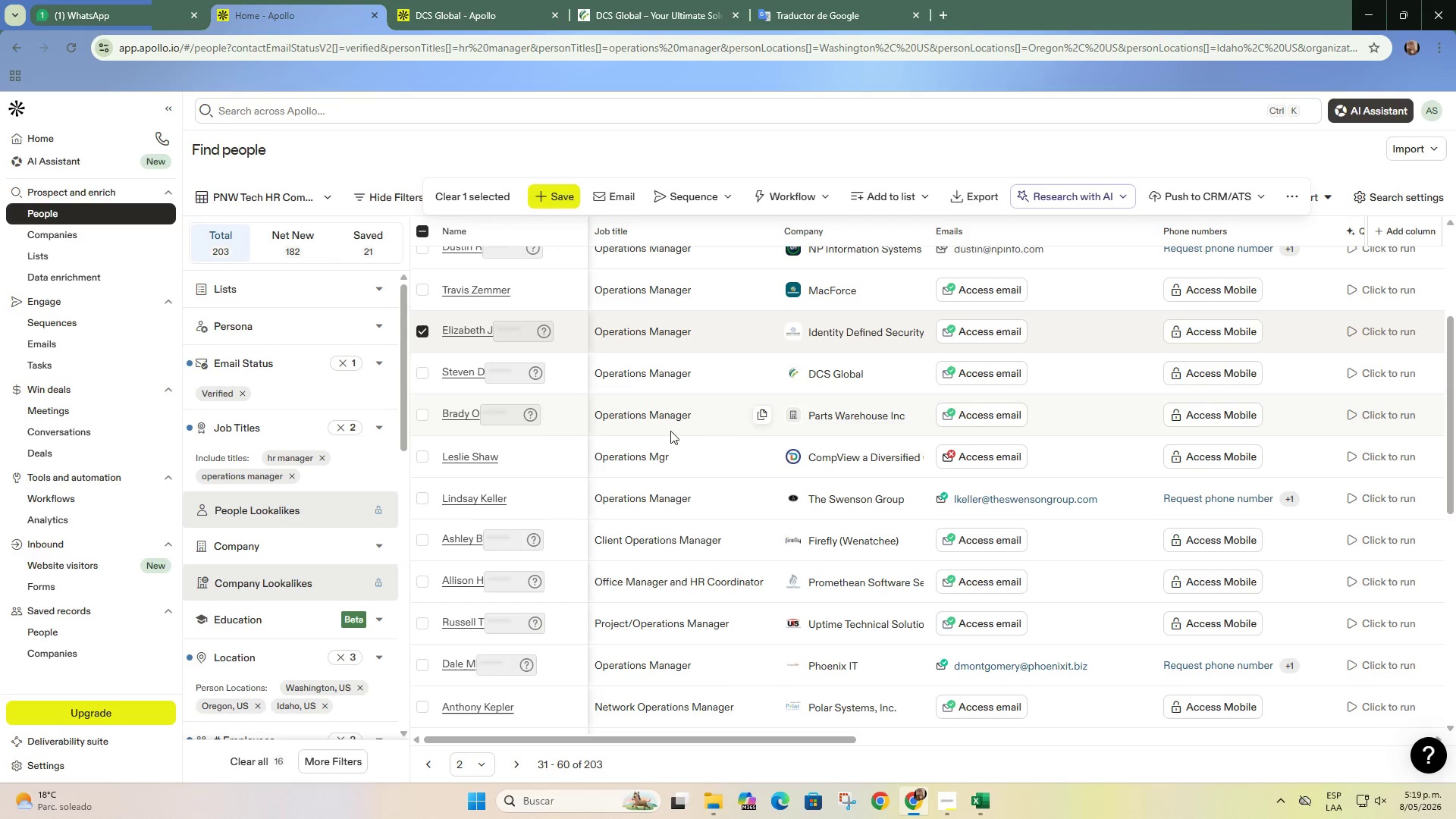 
wait(7.17)
 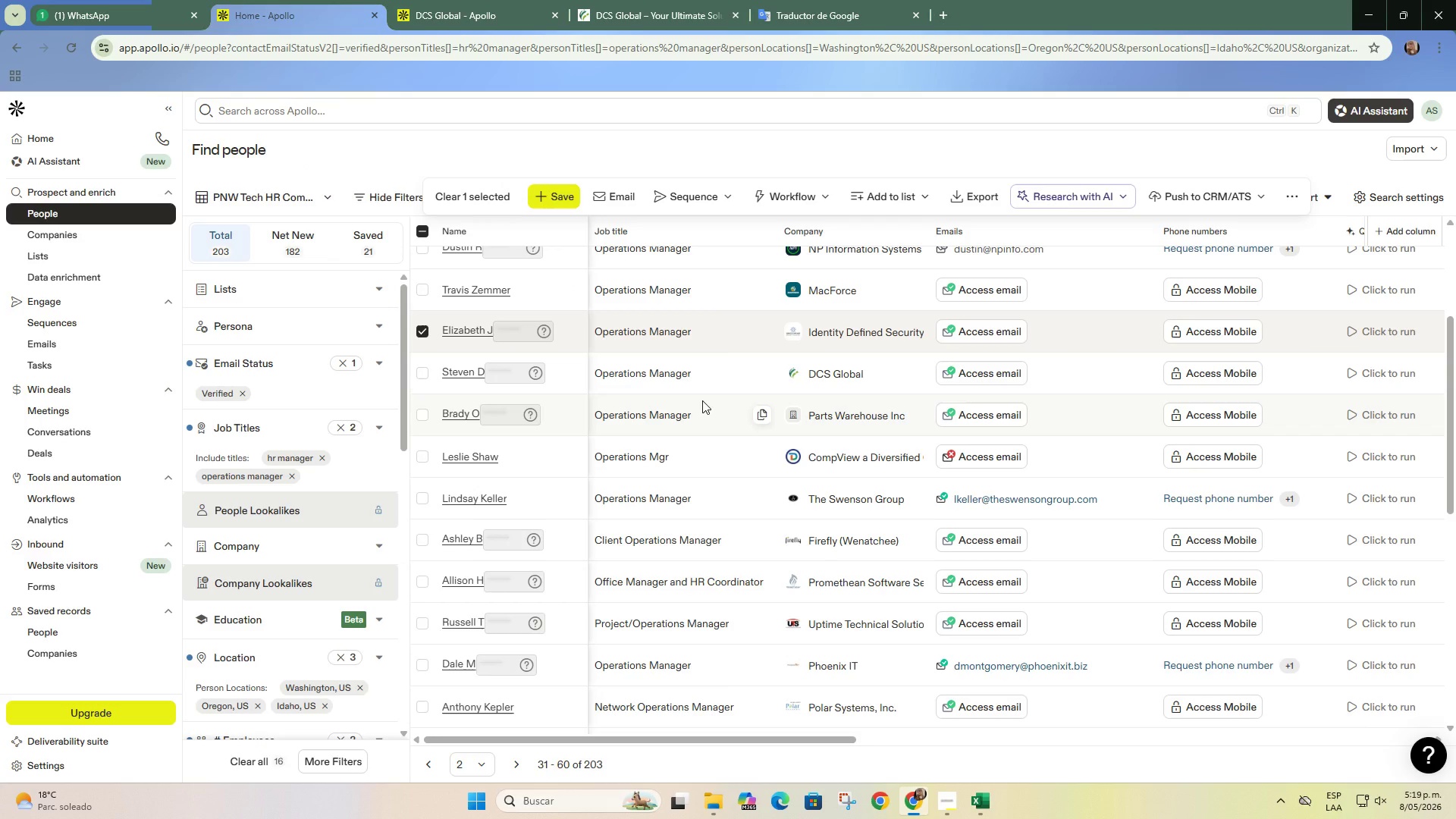 
scroll: coordinate [899, 347], scroll_direction: up, amount: 1.0
 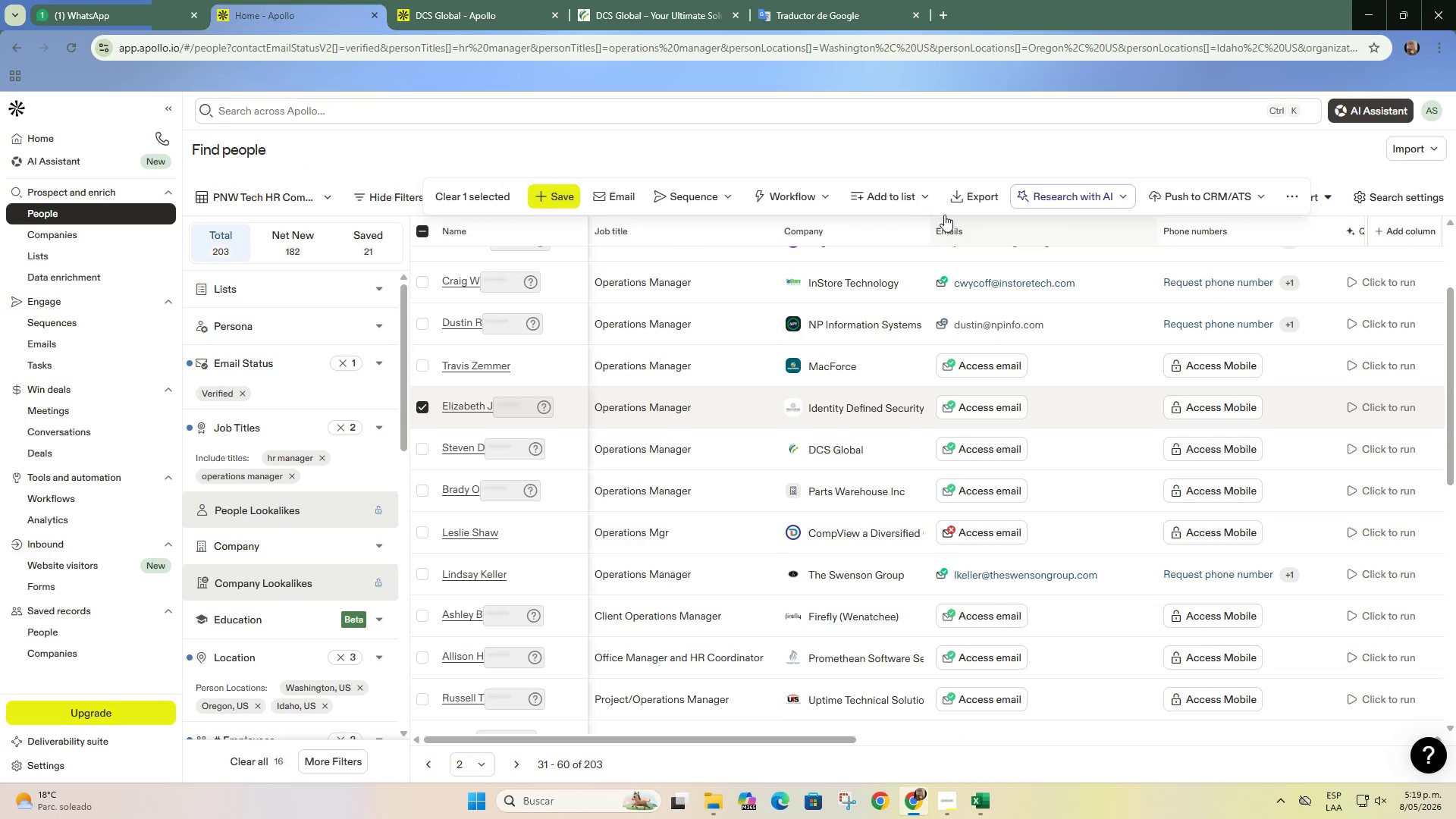 
left_click([918, 201])
 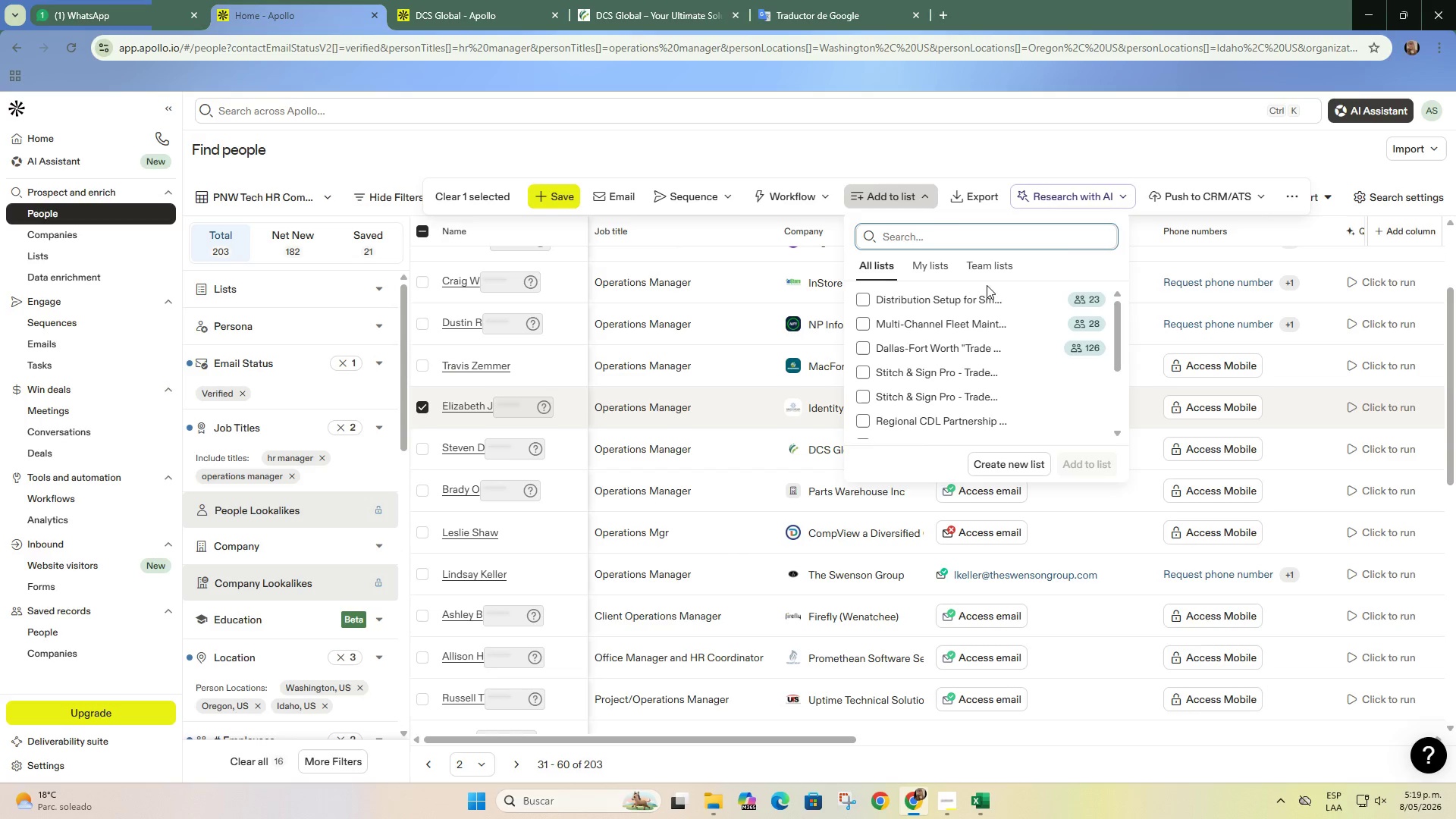 
left_click([995, 300])
 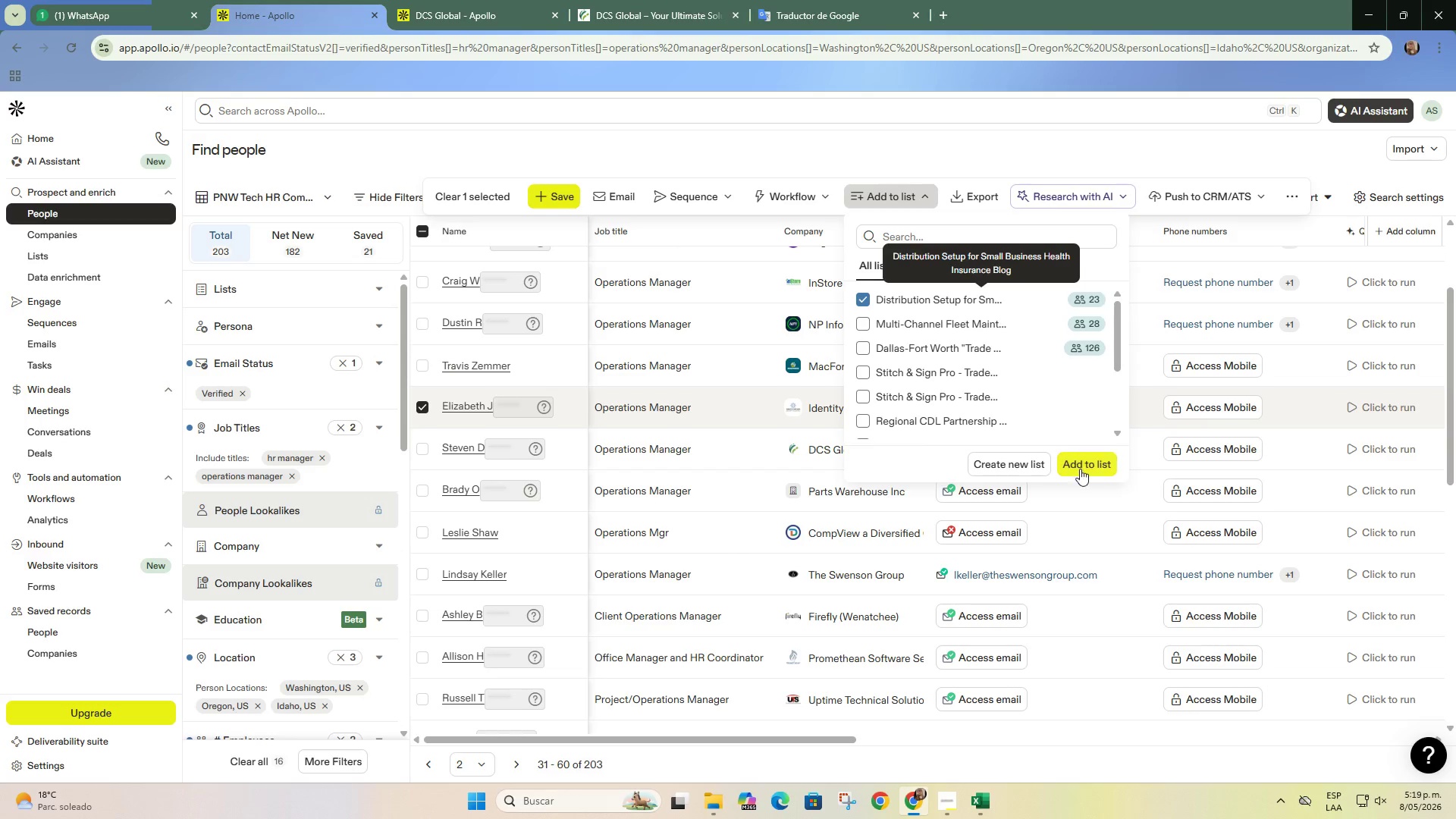 
left_click([1084, 472])
 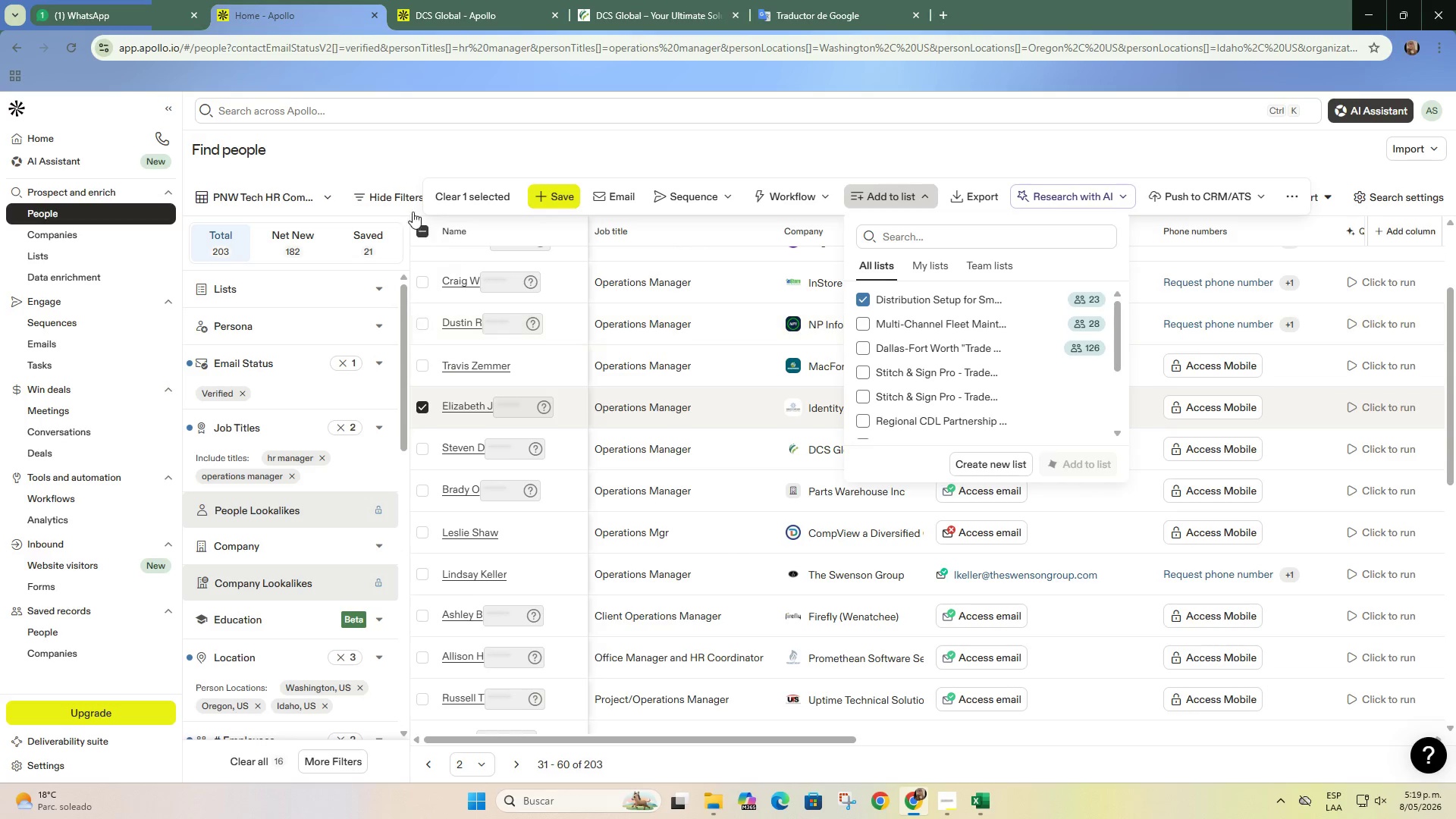 
left_click([679, 0])
 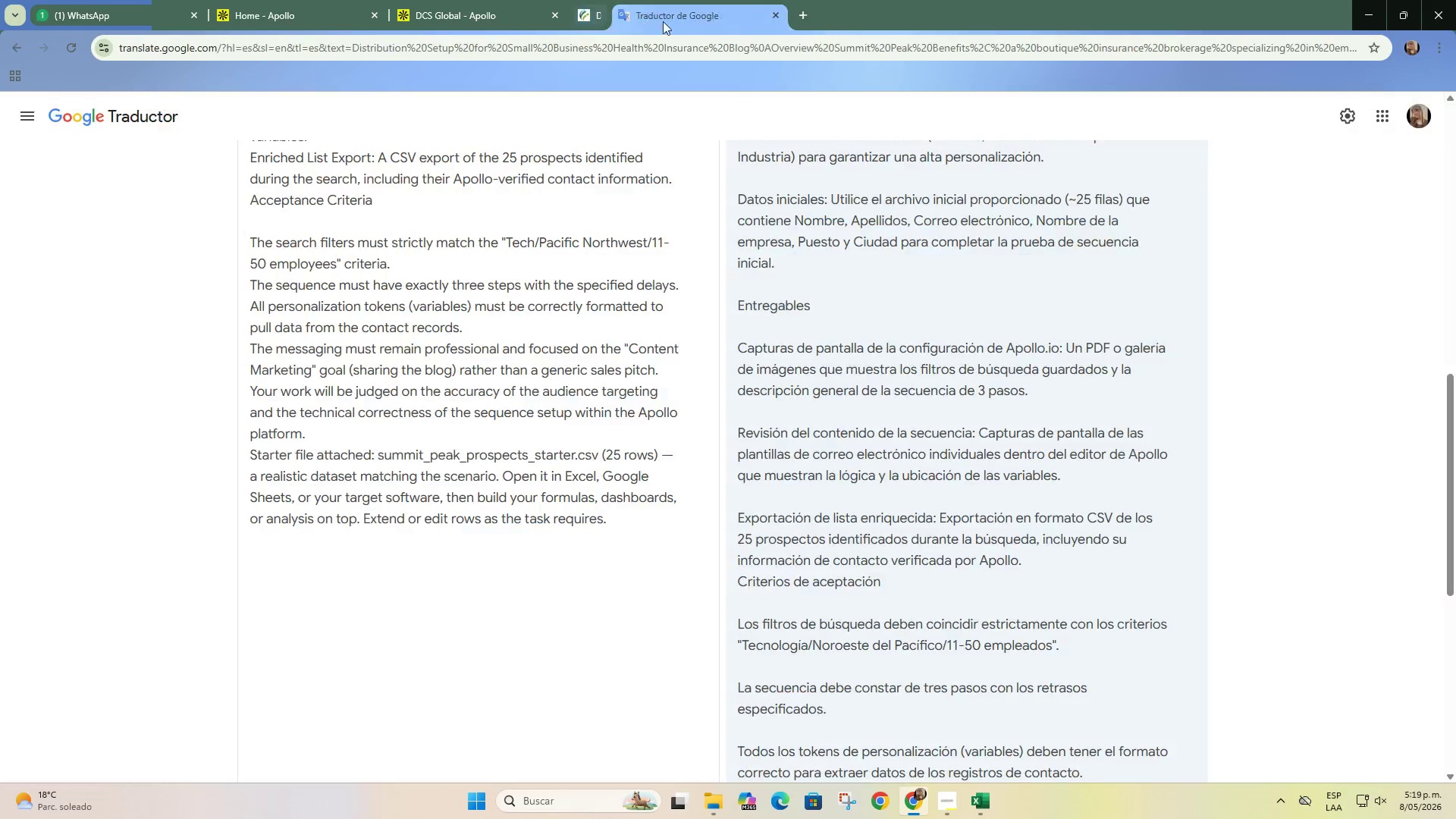 
double_click([588, 11])
 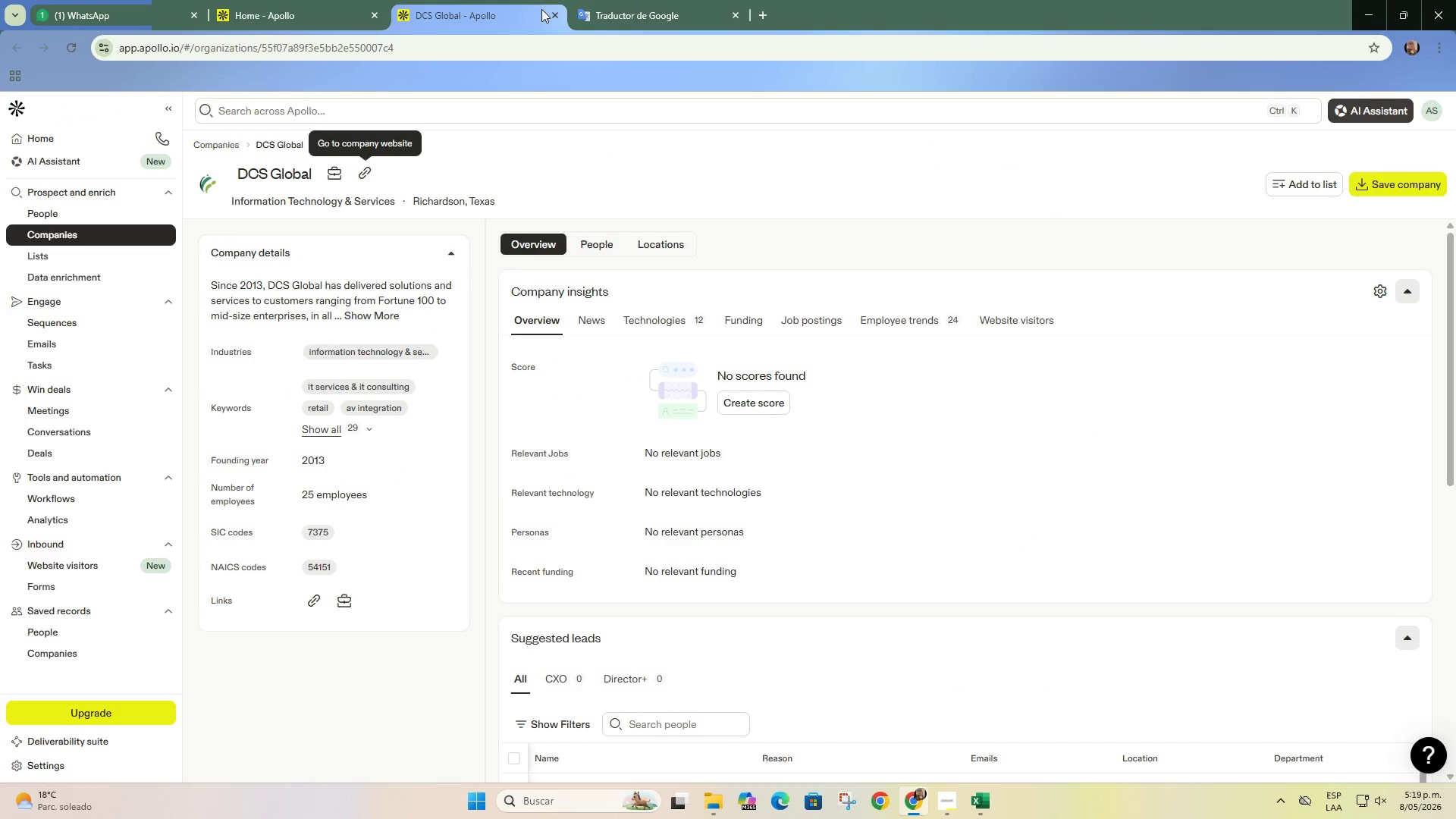 
double_click([554, 15])
 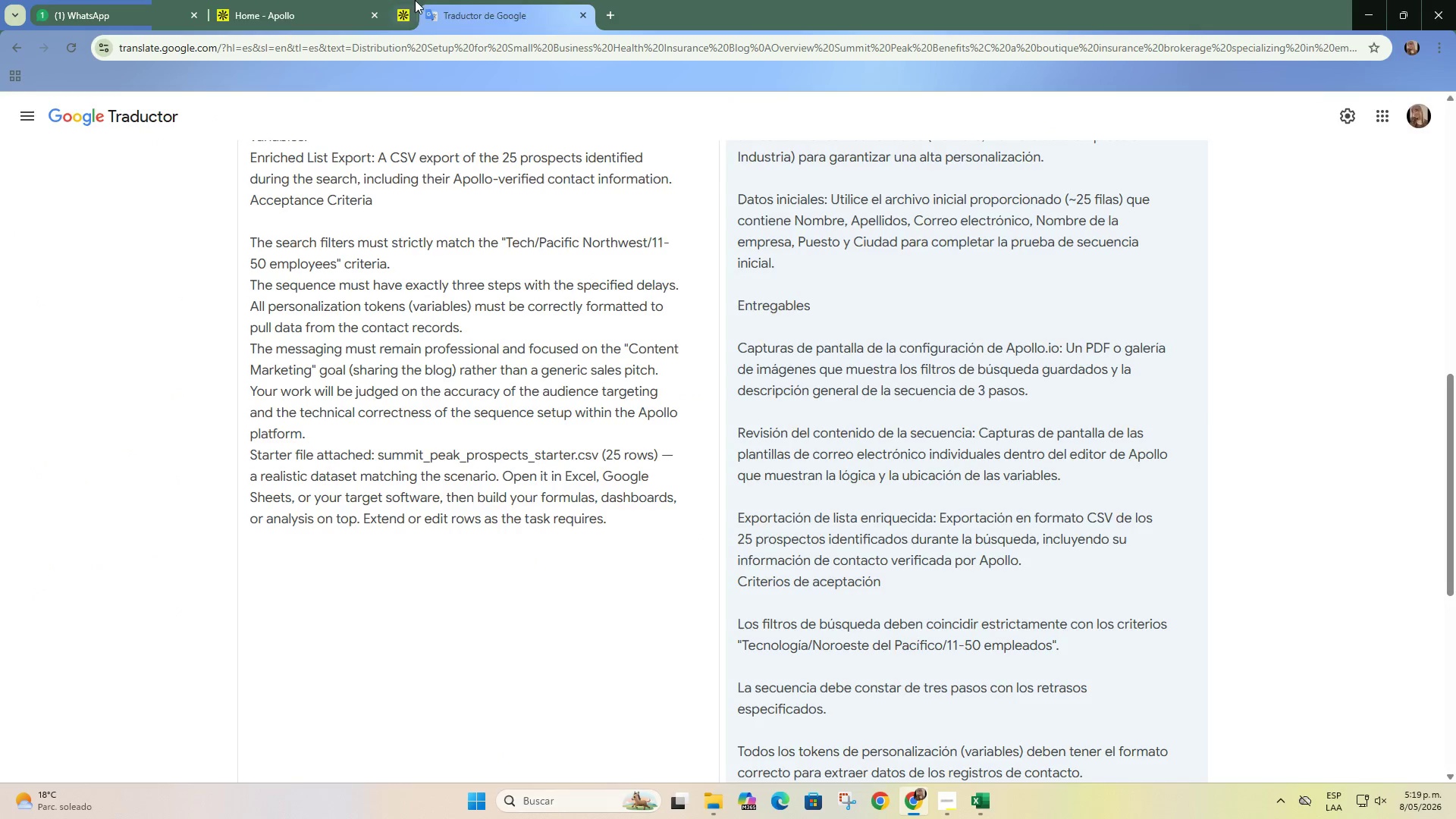 
triple_click([344, 0])
 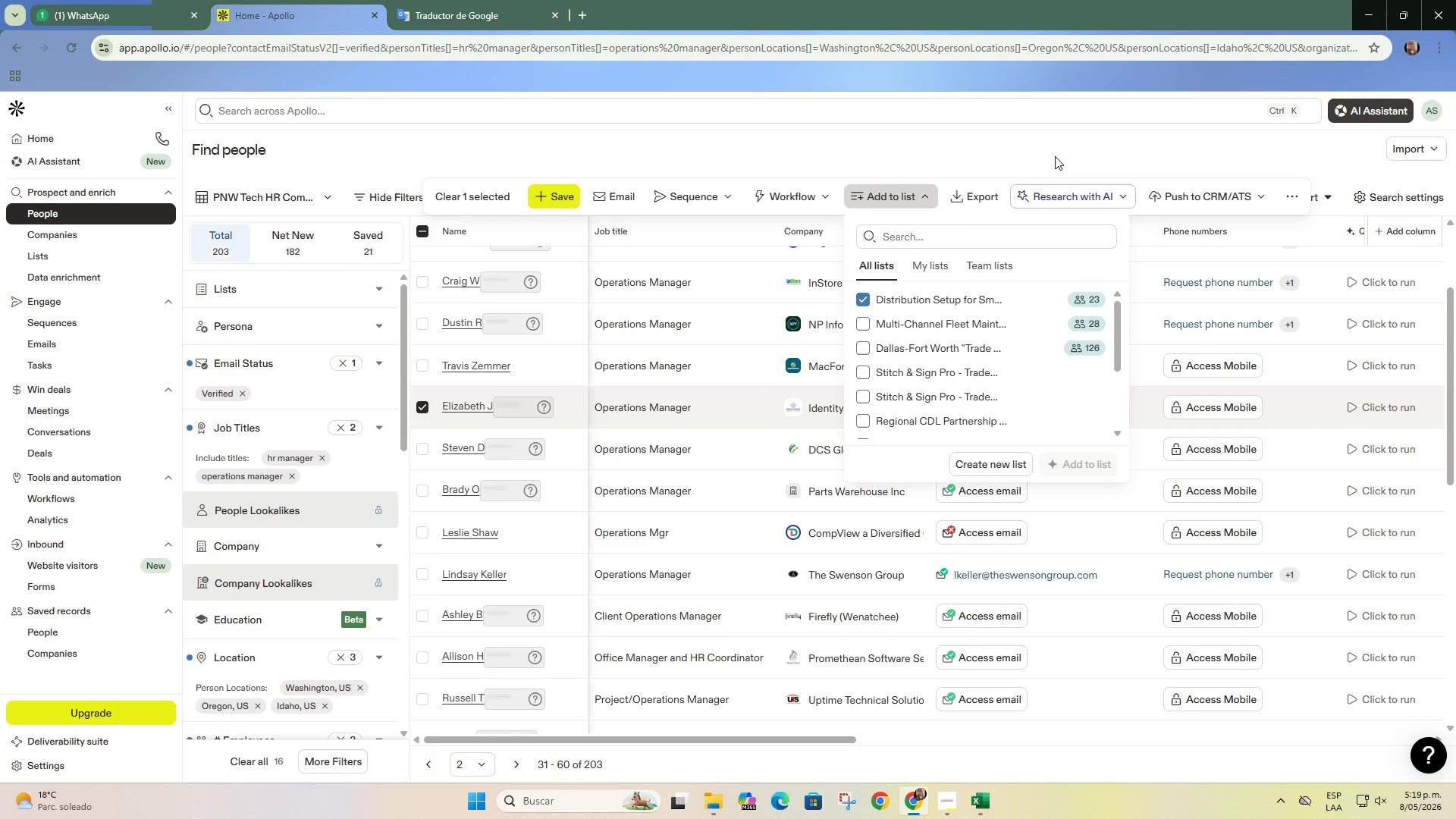 
scroll: coordinate [825, 438], scroll_direction: down, amount: 5.0
 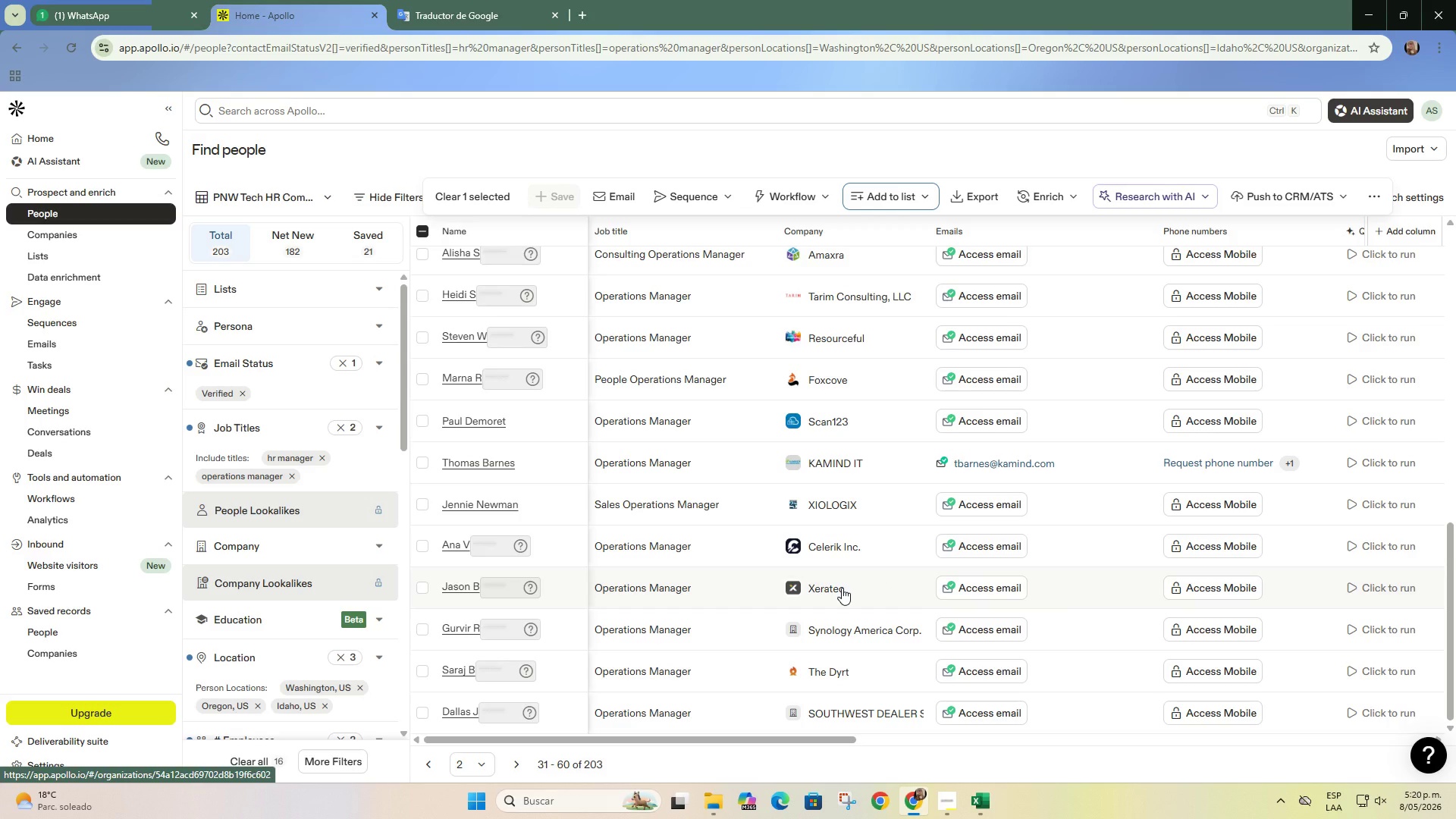 
right_click([820, 545])
 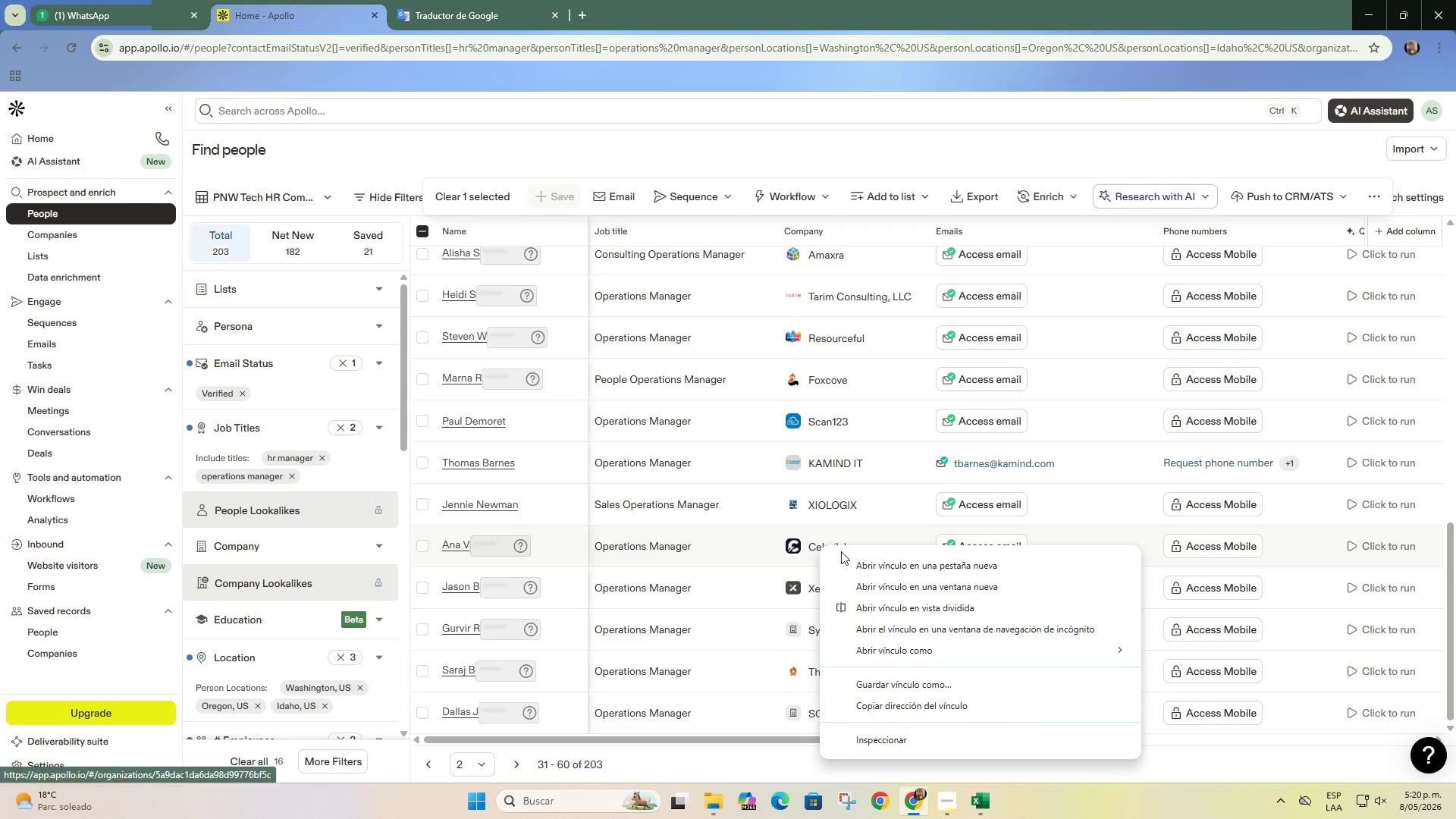 
left_click([857, 560])
 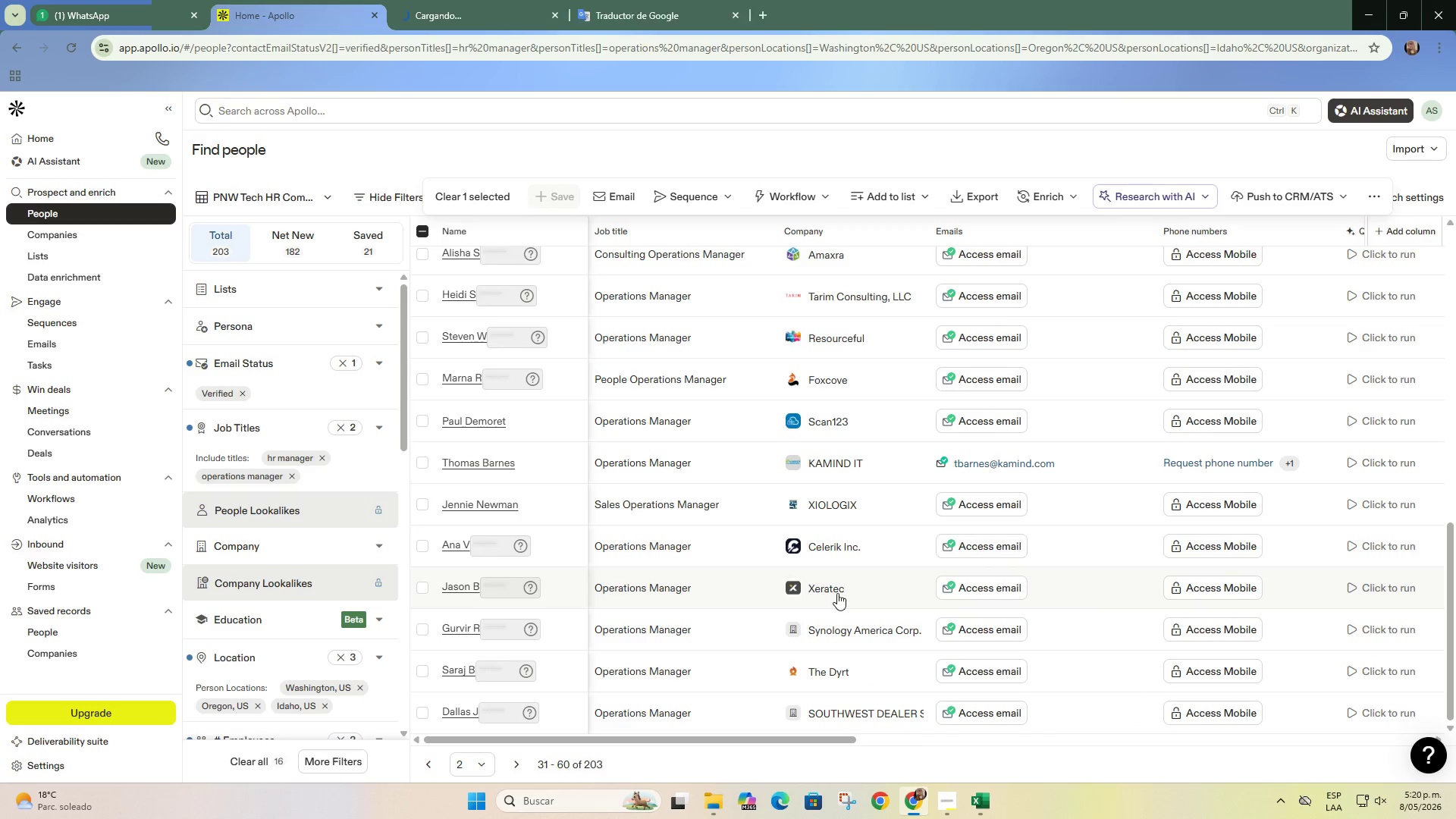 
right_click([837, 592])
 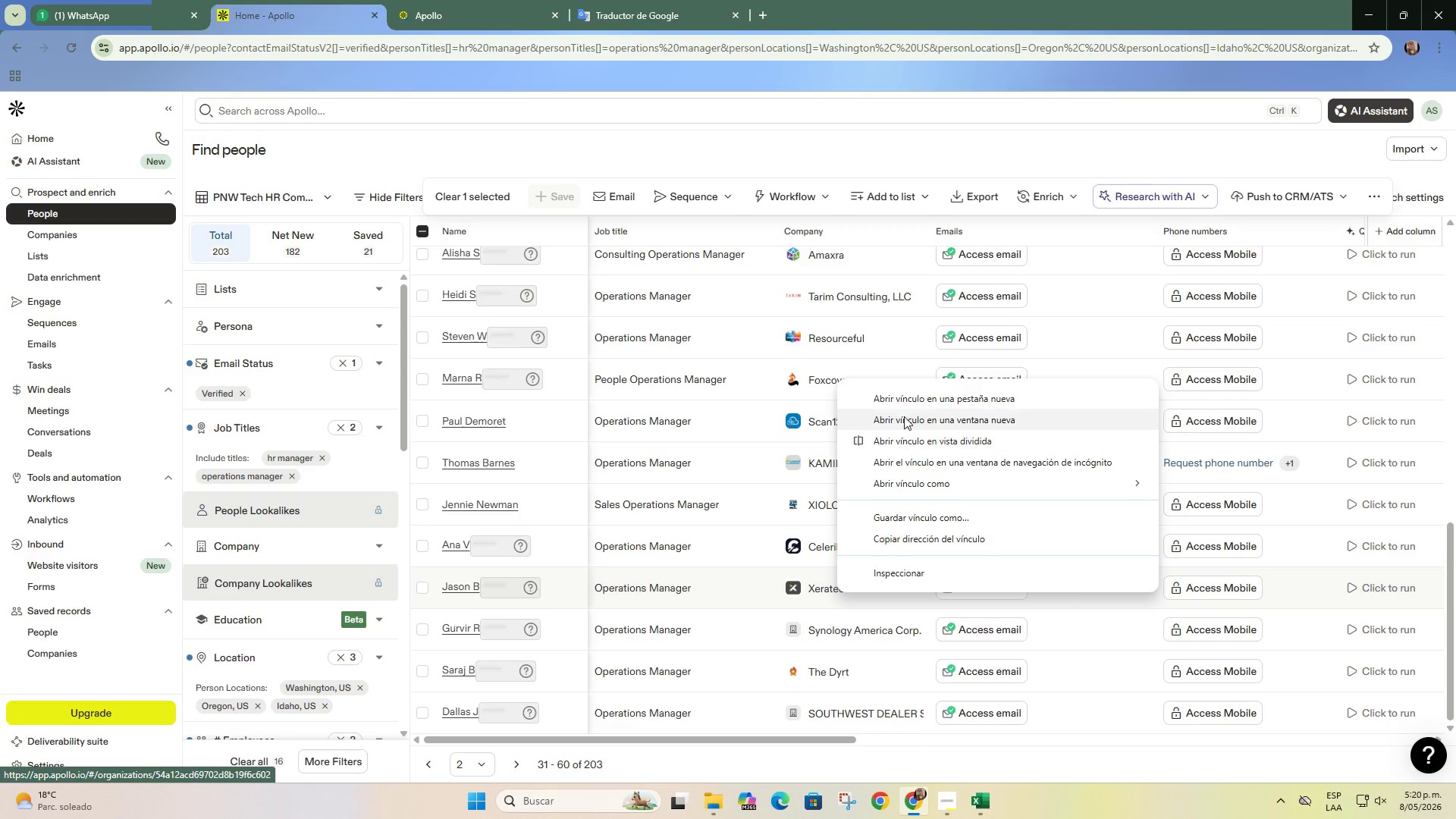 
left_click([912, 400])
 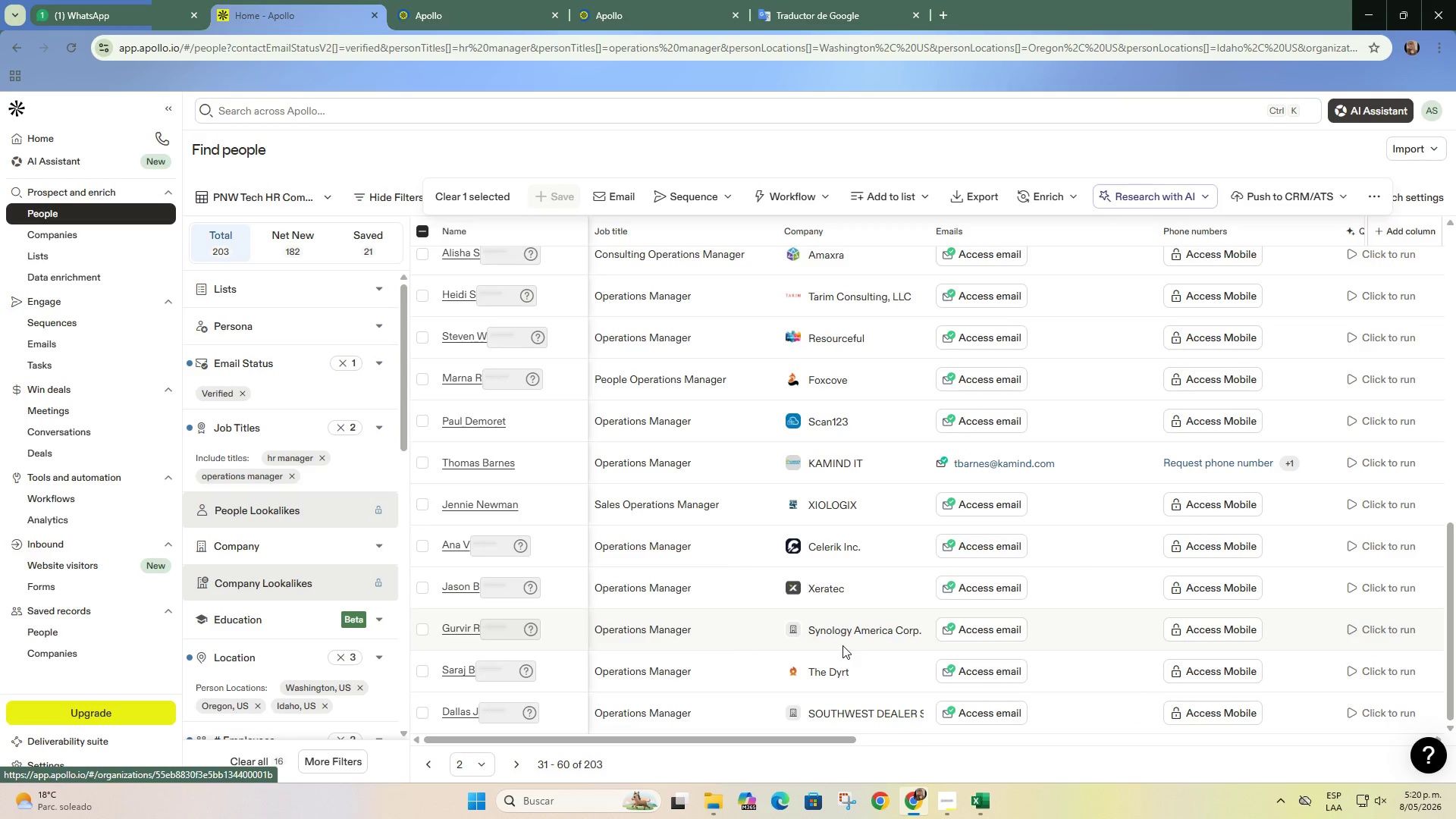 
right_click([846, 632])
 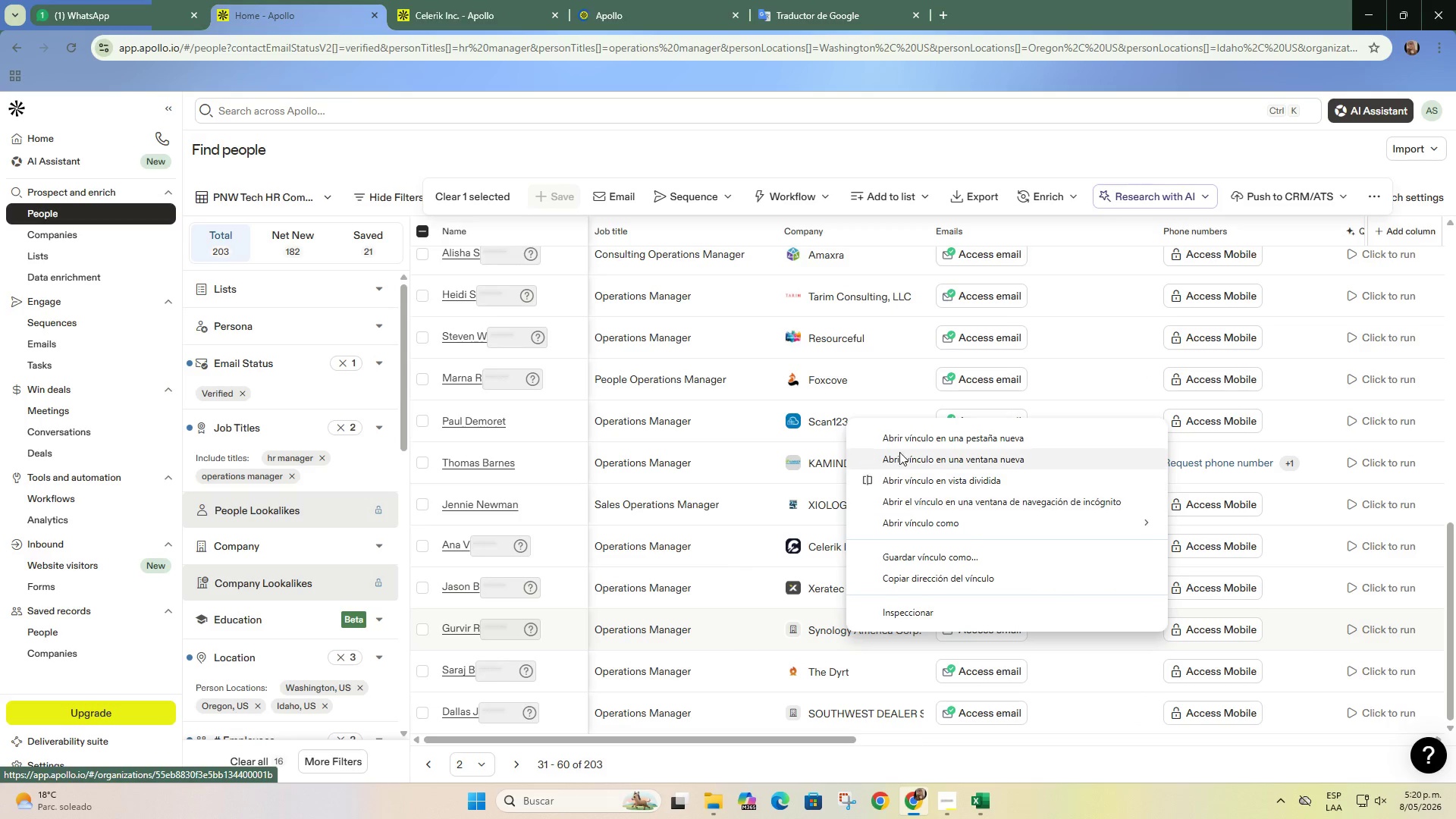 
left_click([906, 441])
 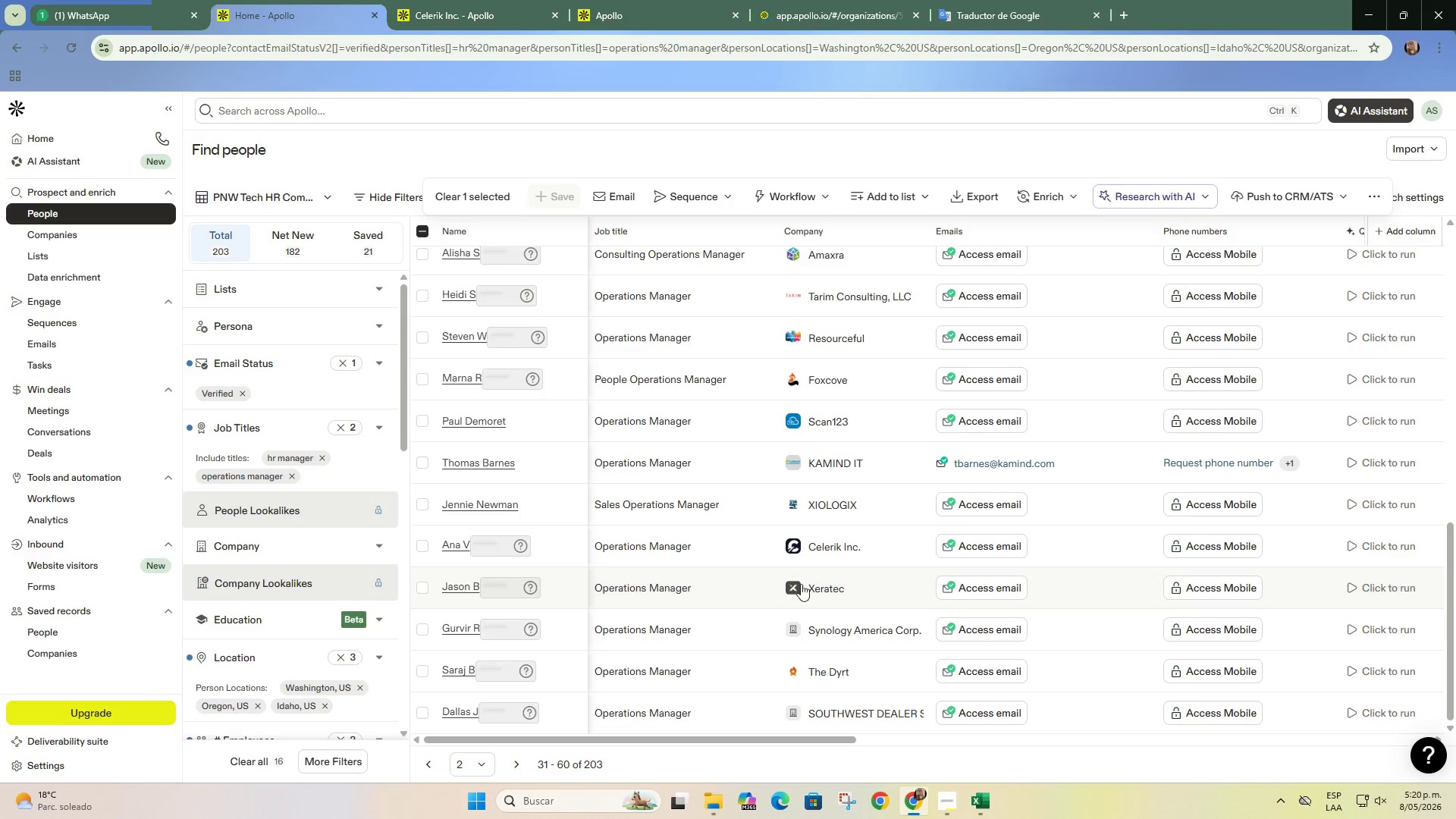 
left_click([426, 0])
 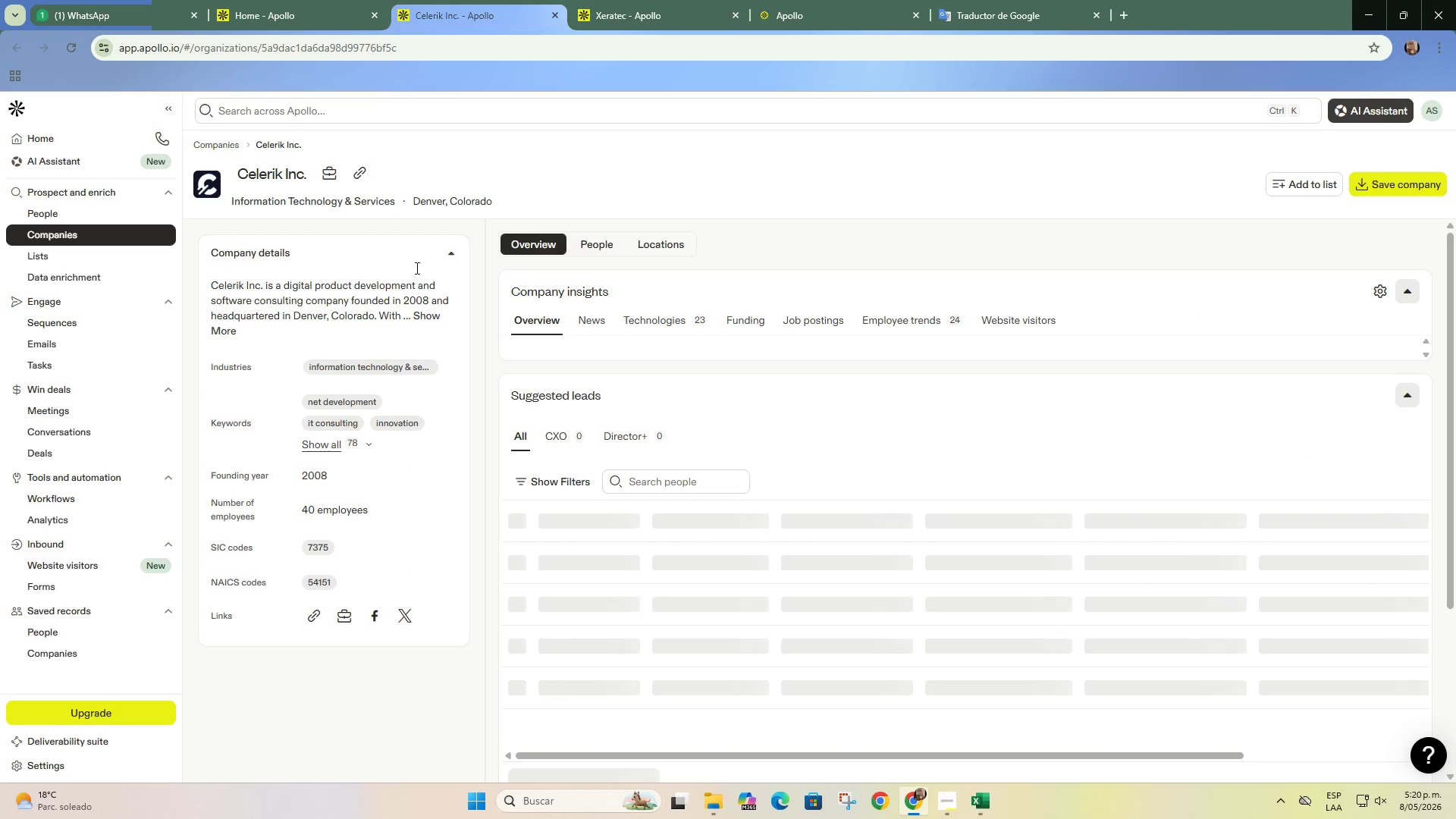 
left_click([358, 180])
 